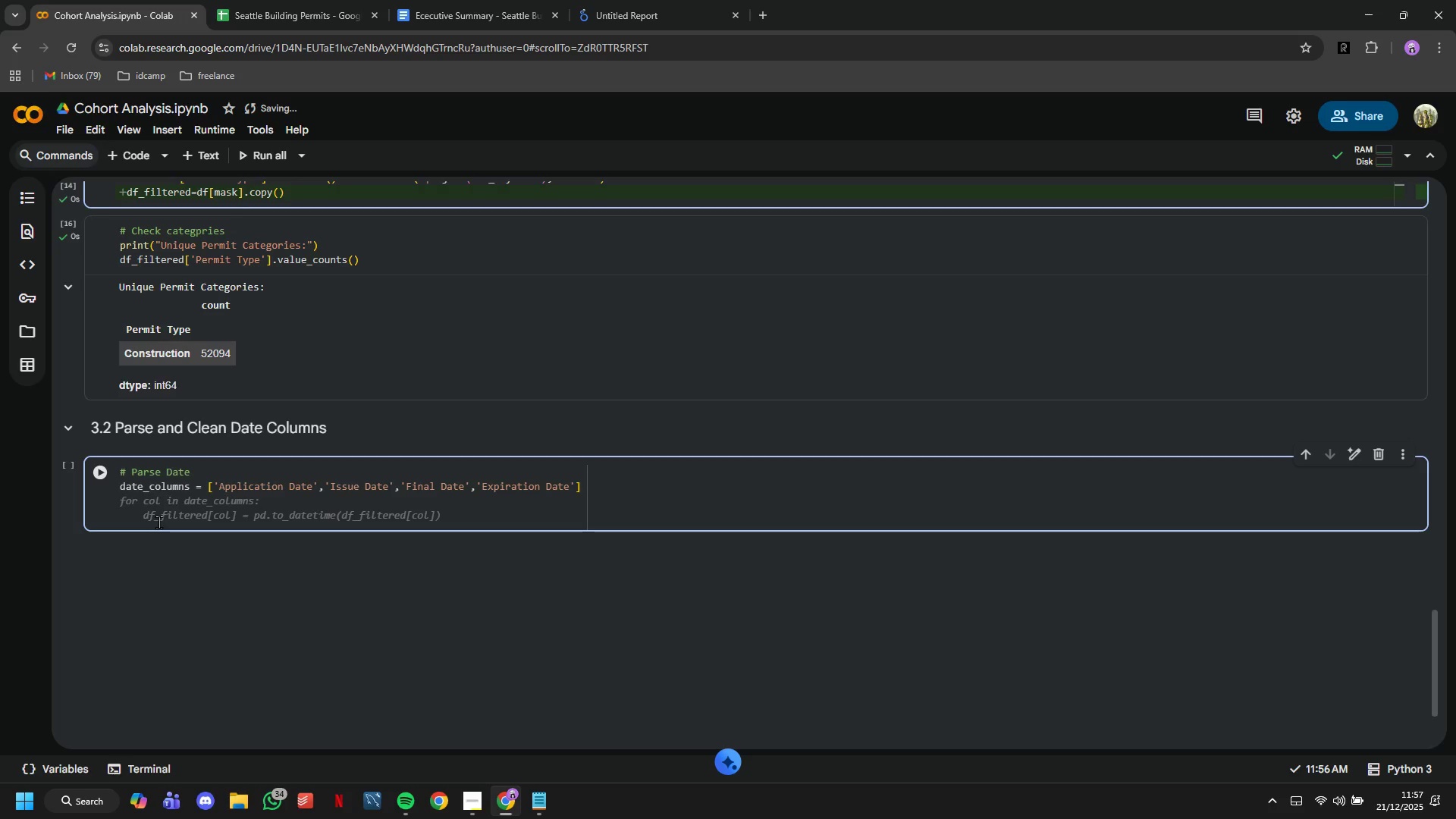 
wait(5.92)
 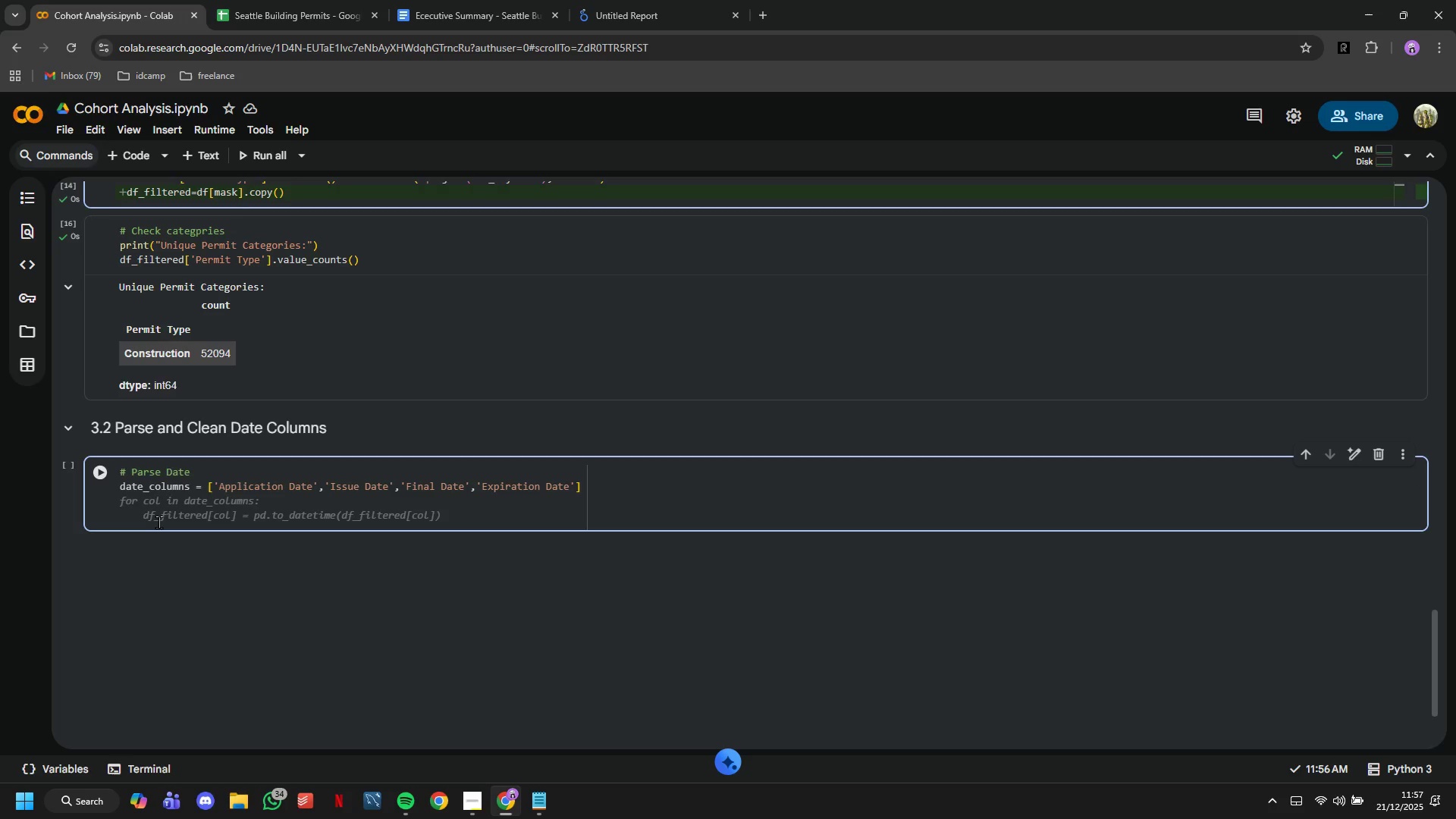 
key(Enter)
 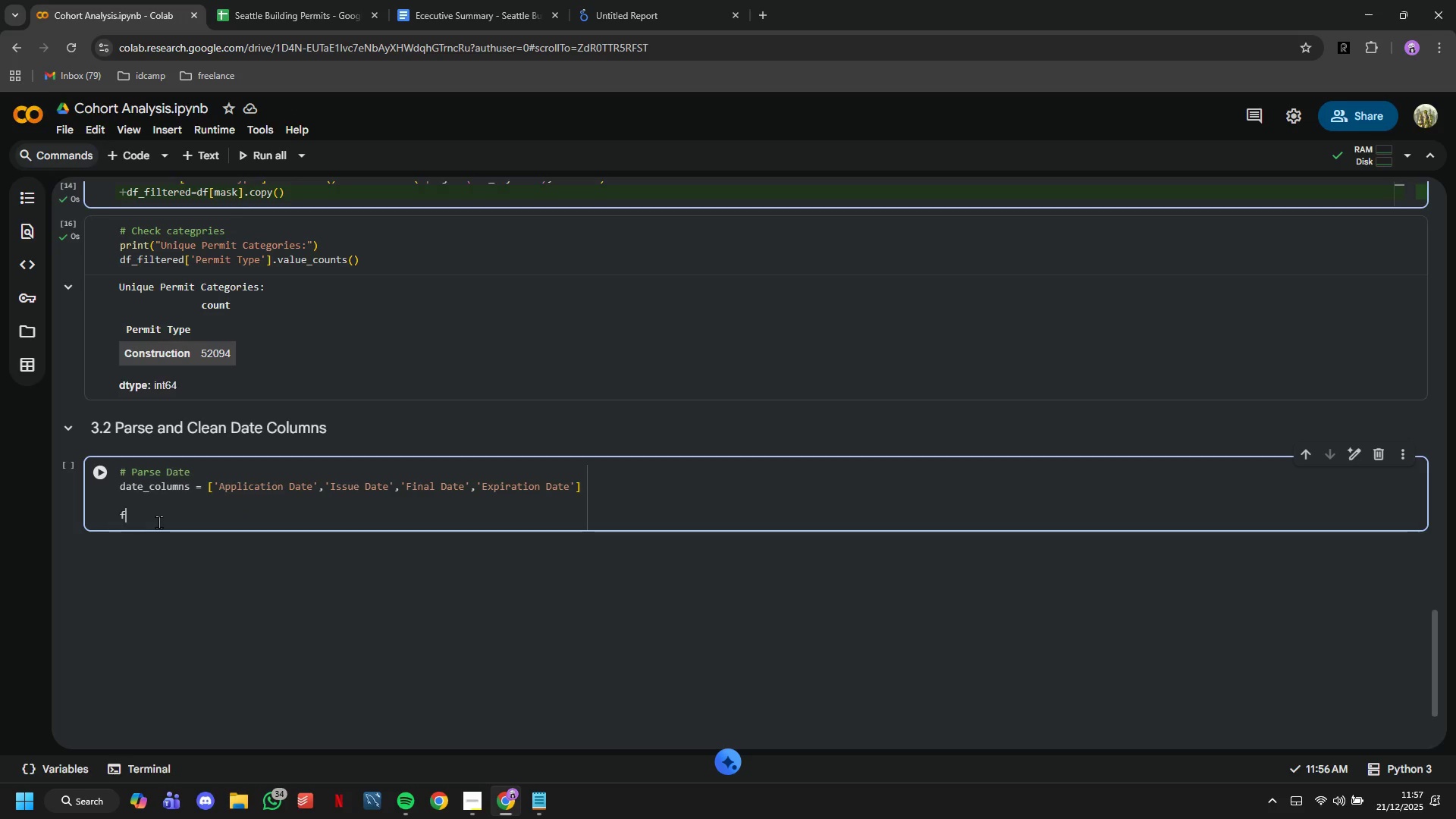 
type(for col in date_columns:)
 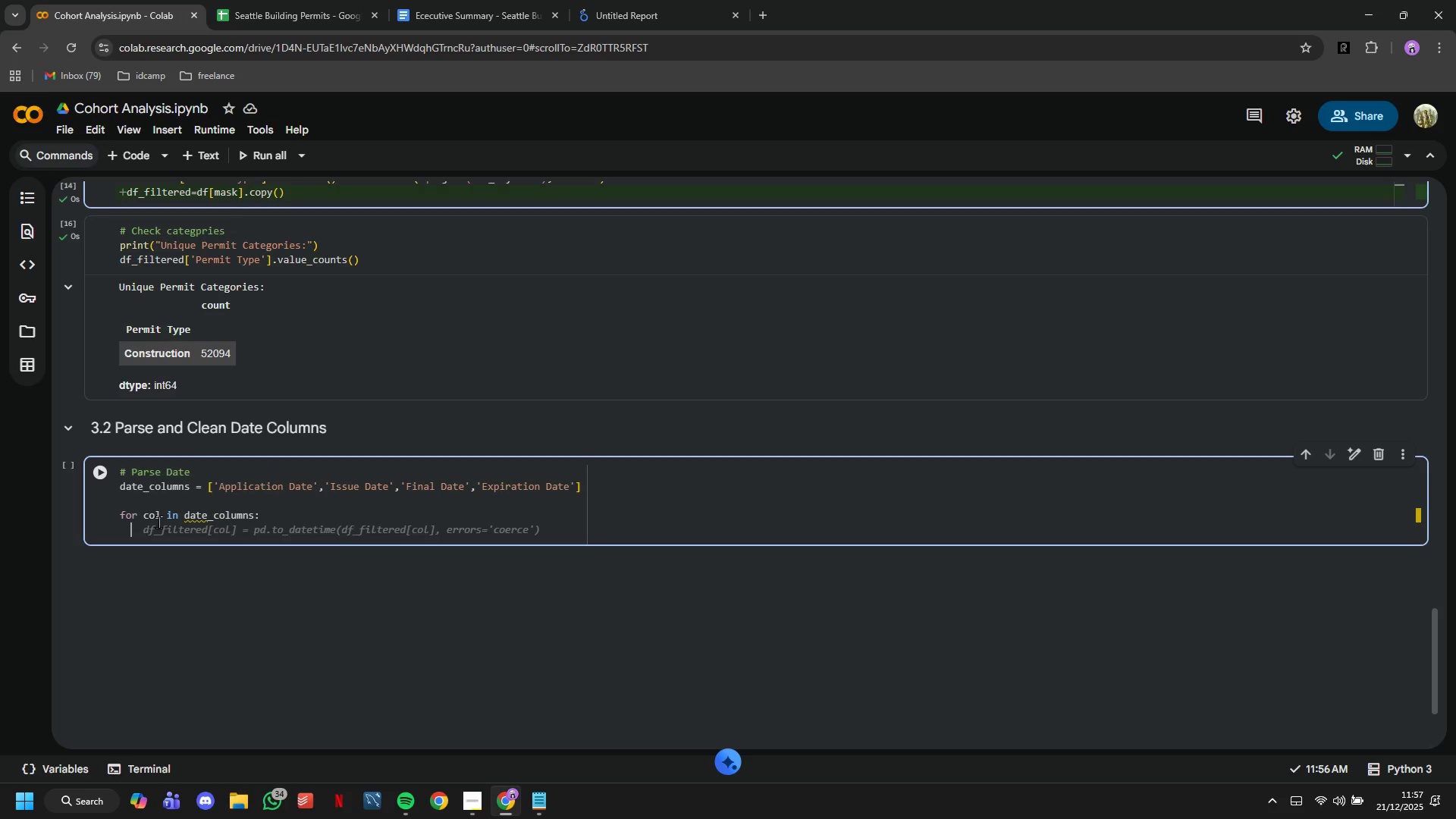 
 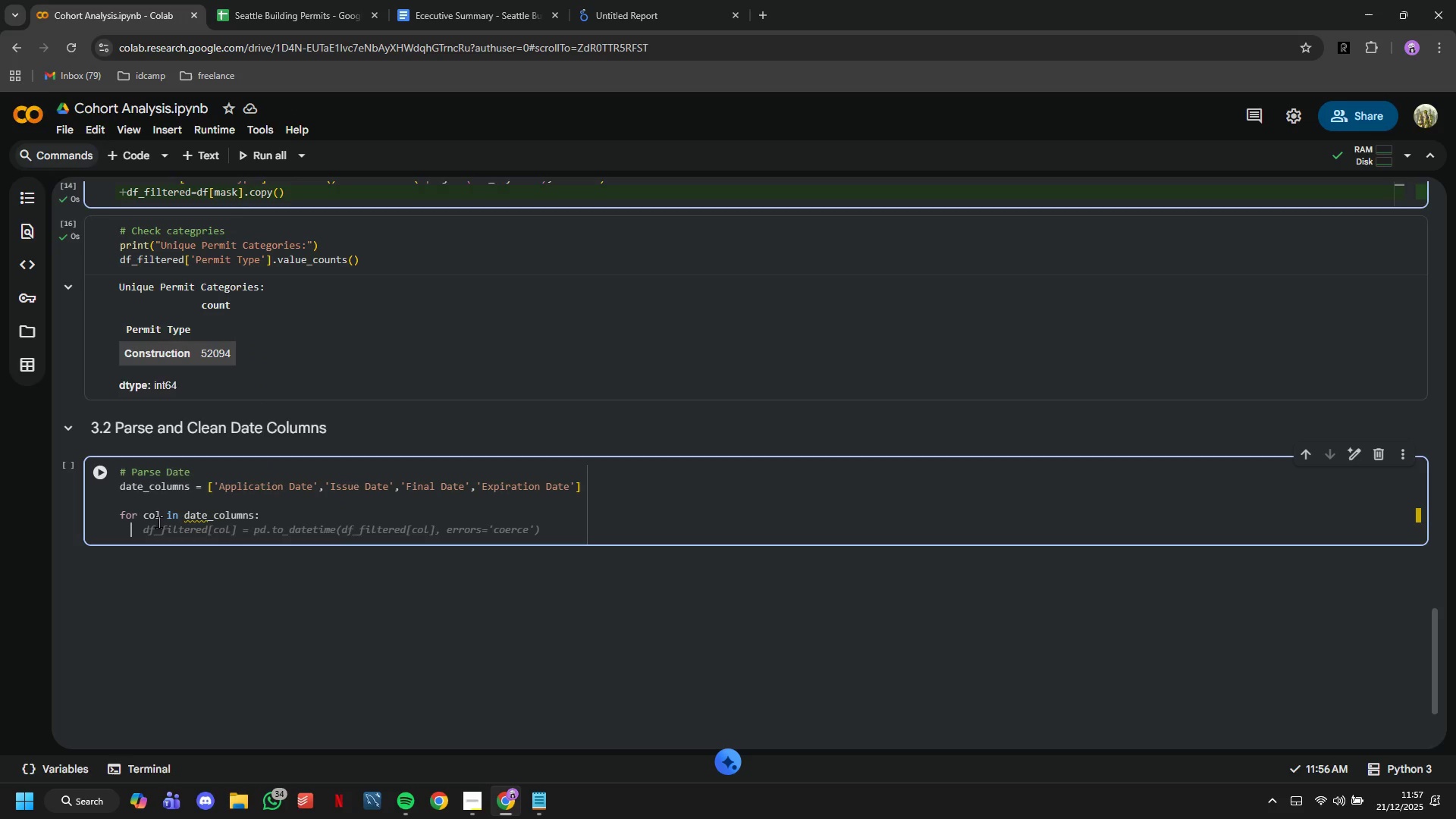 
key(Enter)
 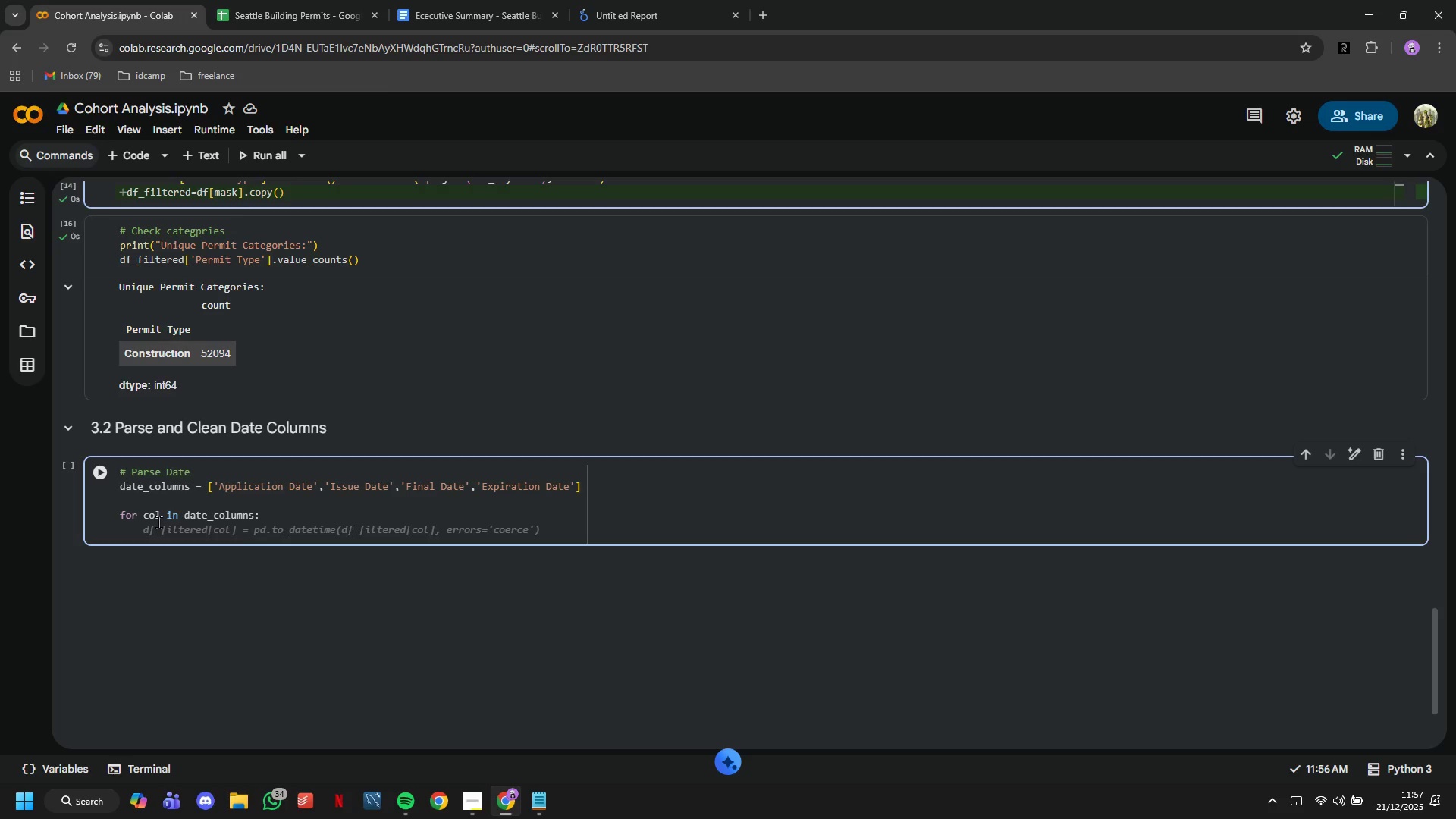 
type(df)
key(Backspace)
key(Backspace)
type(if col in df_filtered.col)
key(Backspace)
type(klumn)
key(Backspace)
key(Backspace)
key(Backspace)
key(Backspace)
key(Backspace)
type(lums:)
 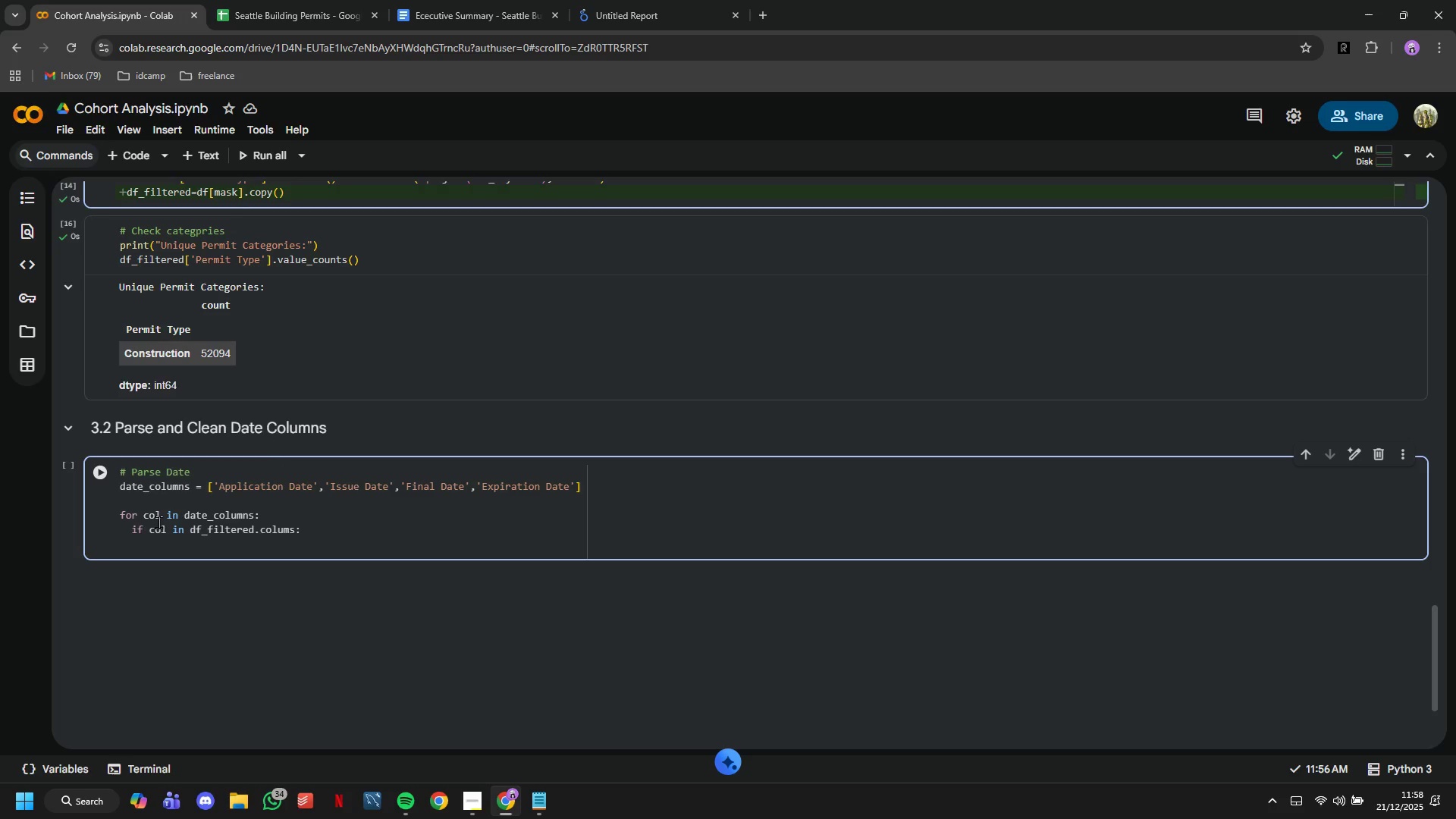 
 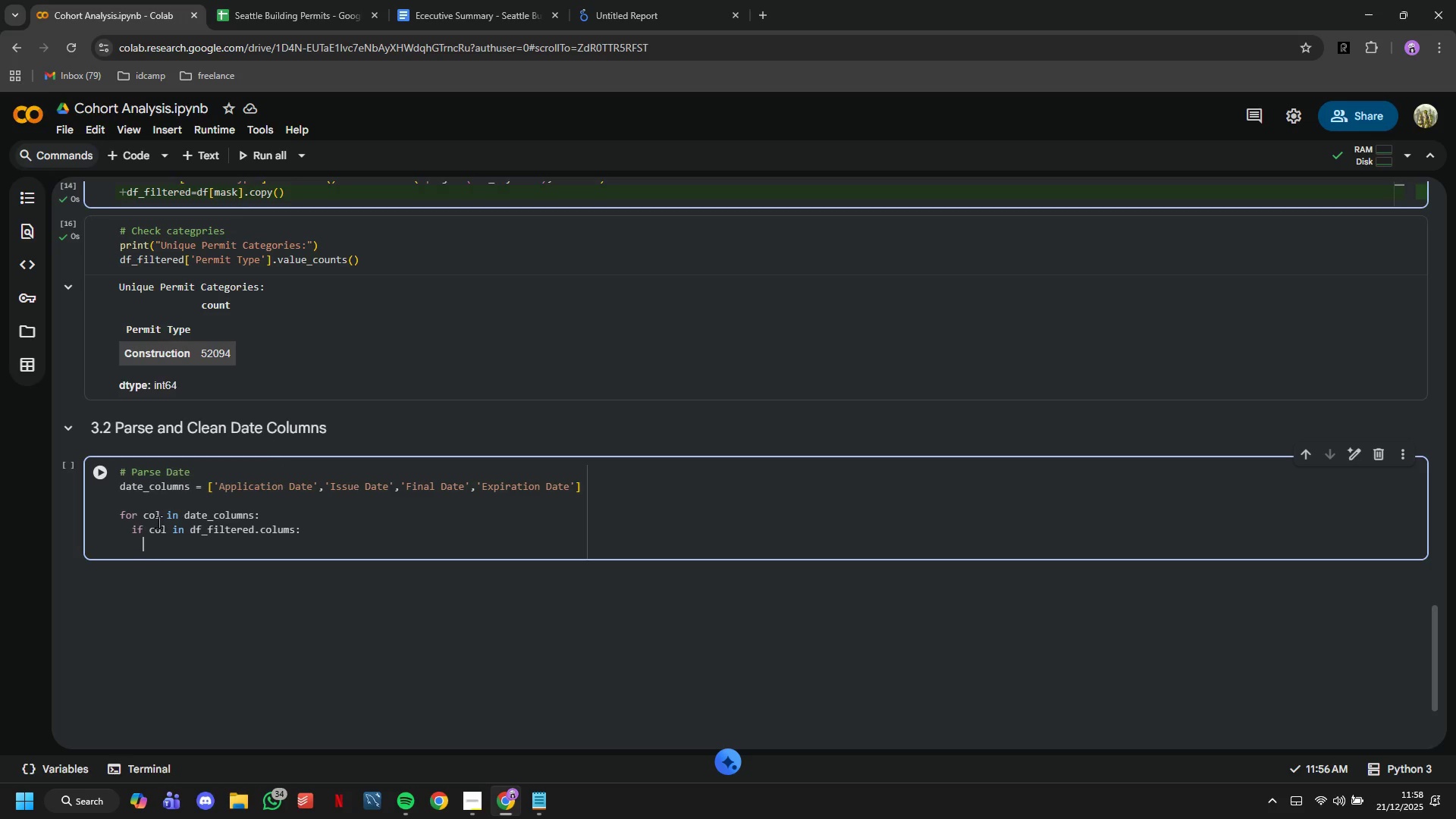 
key(Enter)
 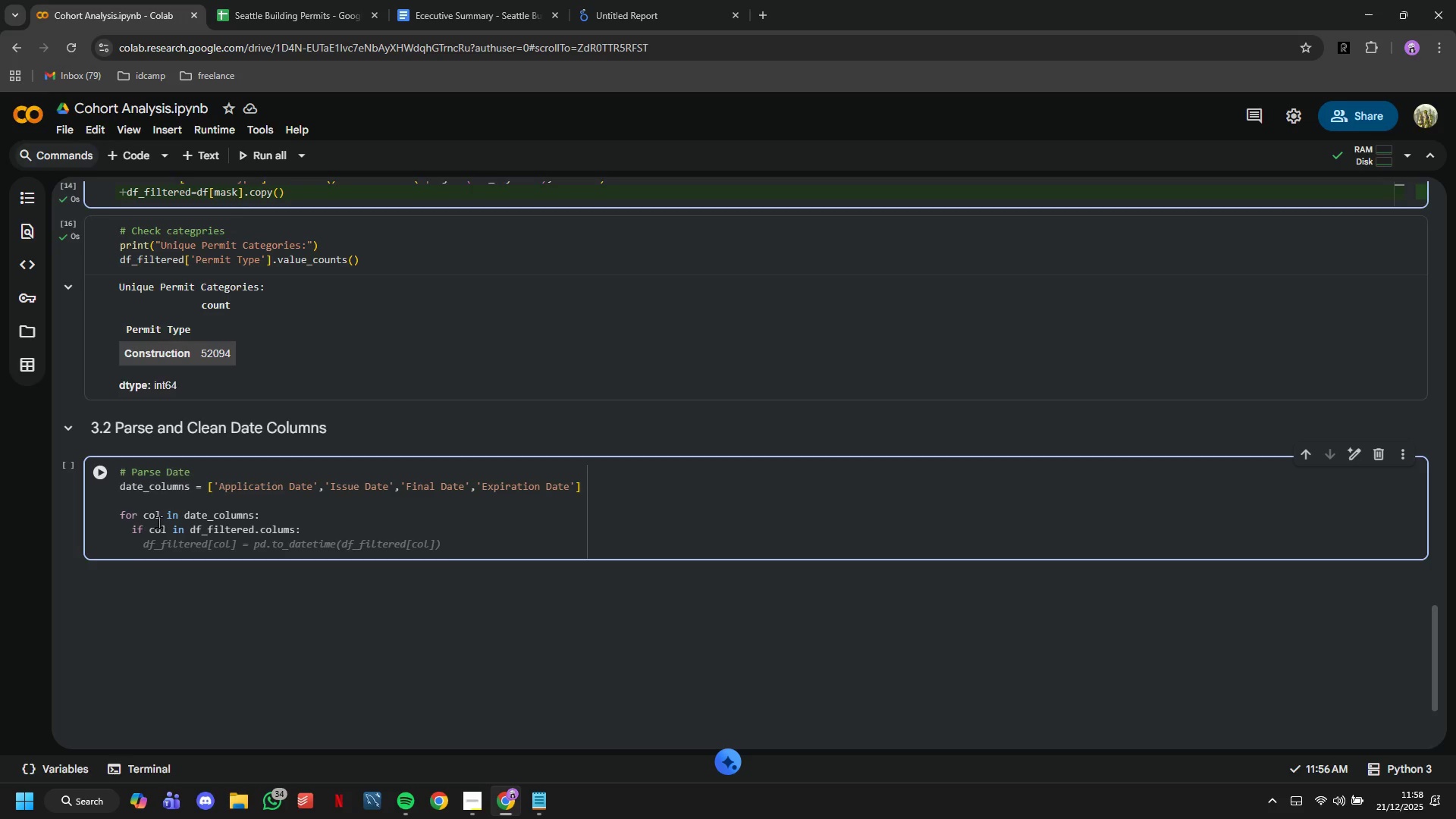 
type(df.filtered)
 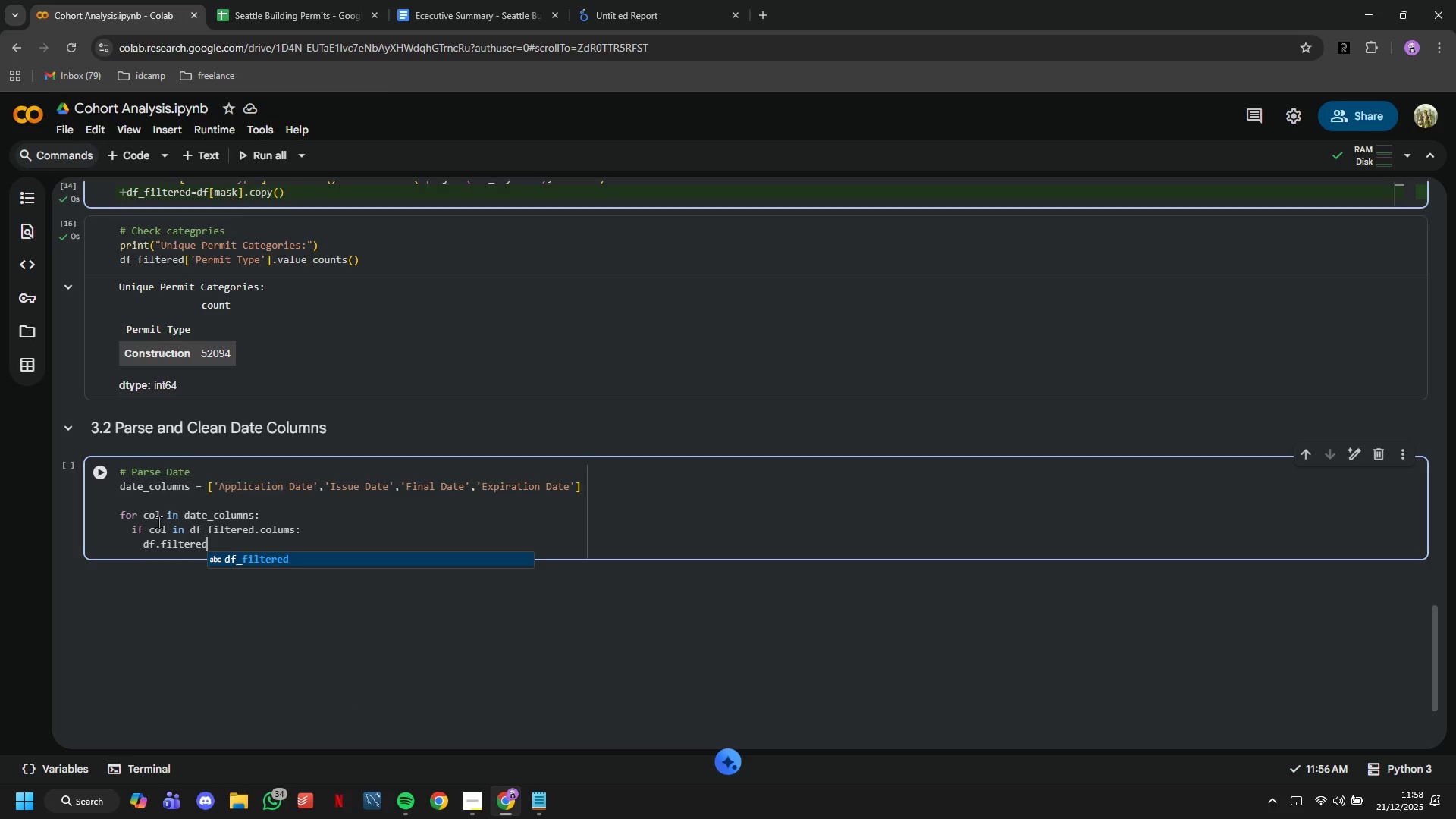 
wait(5.62)
 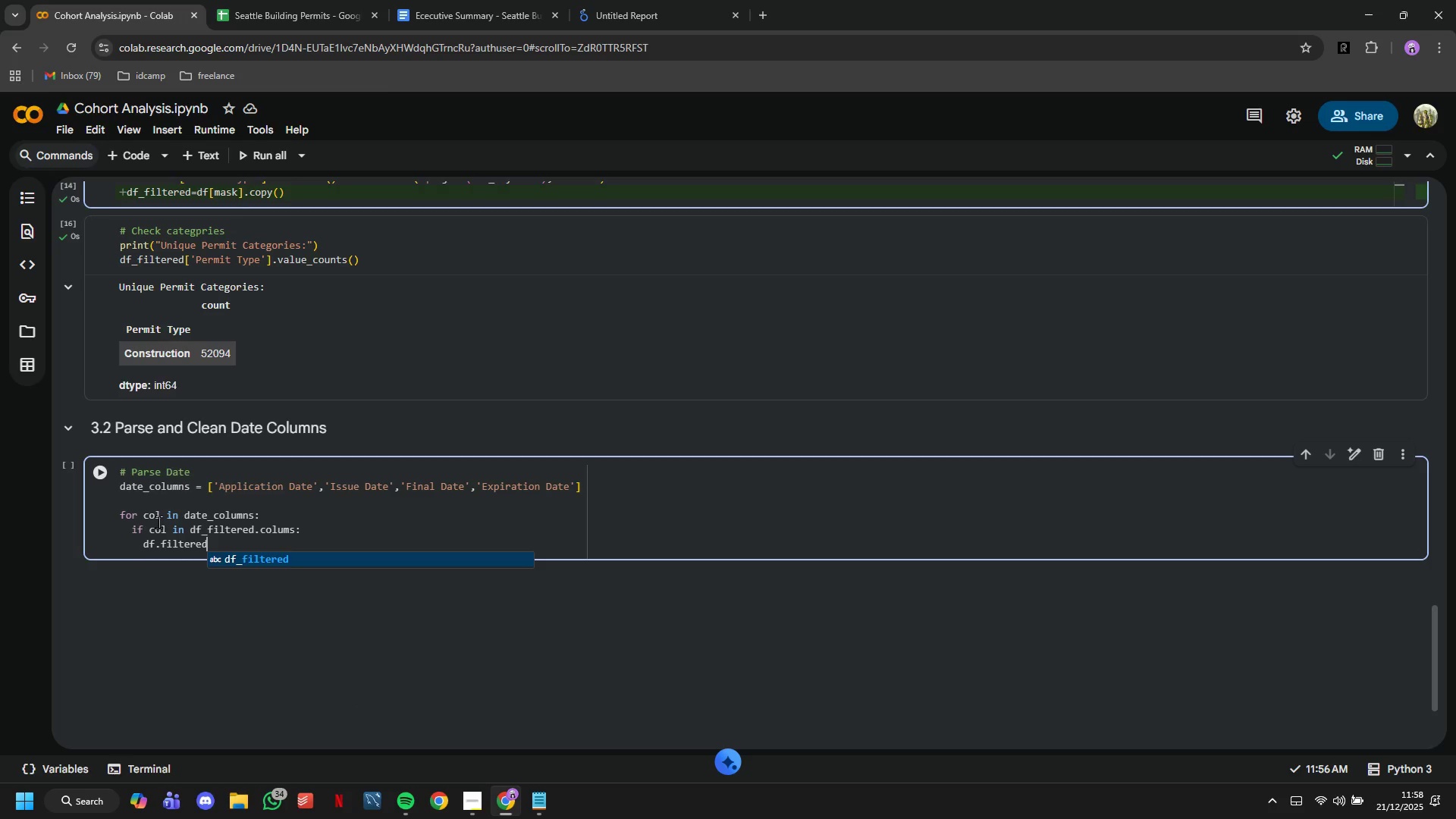 
hold_key(key=Backspace, duration=0.67)
 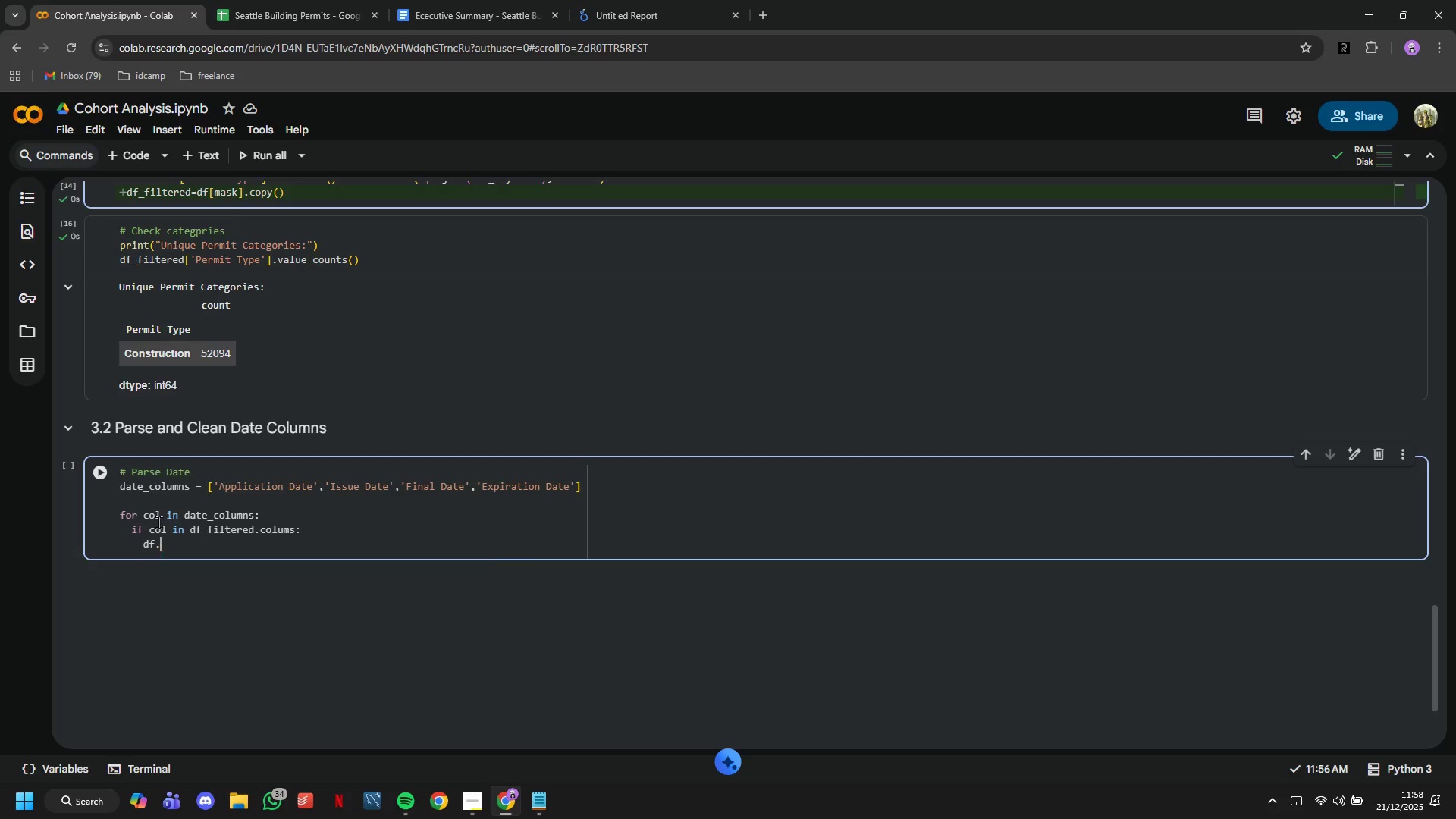 
key(Backspace)
key(Backspace)
type(_filtered[col)
 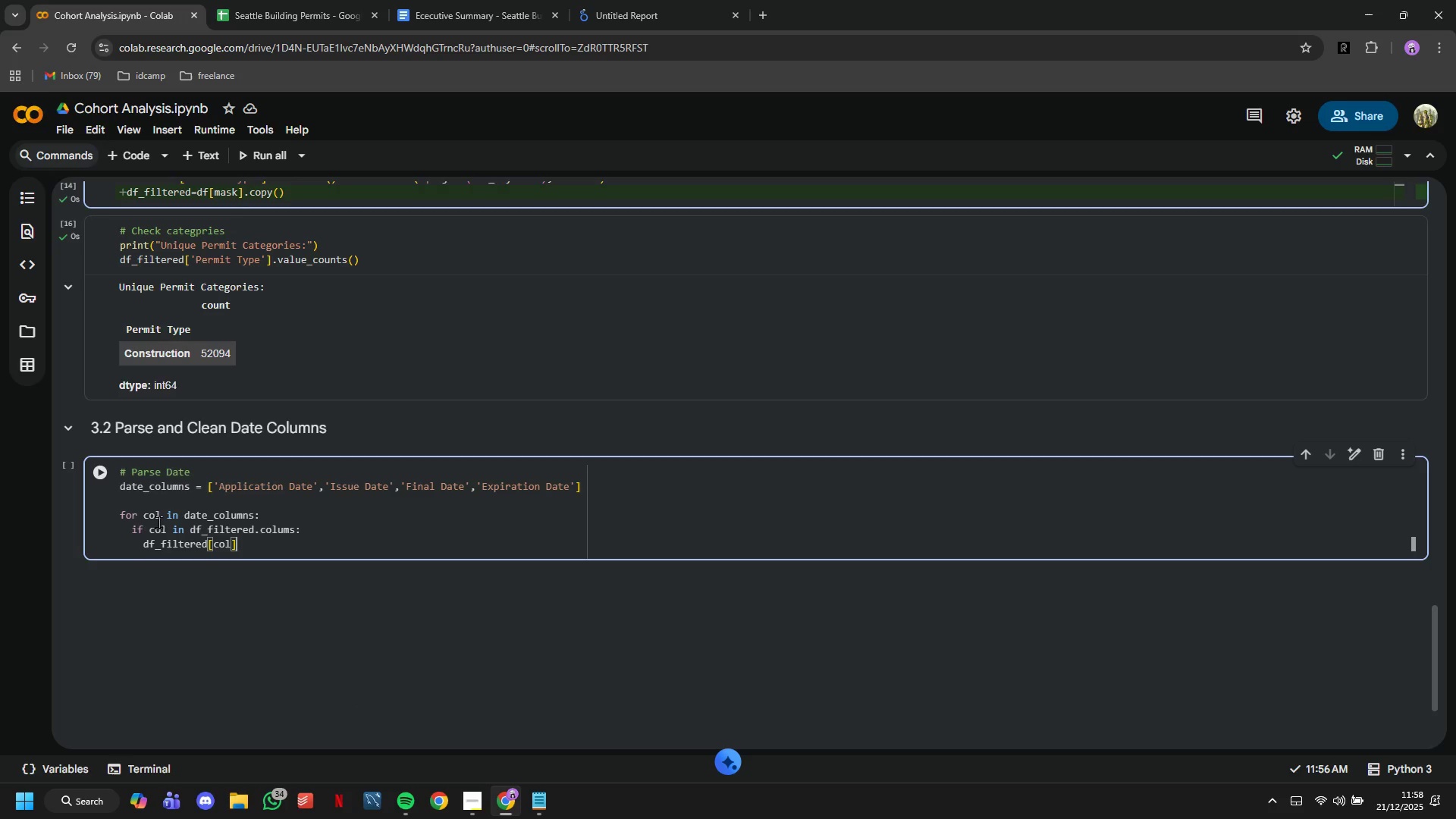 
 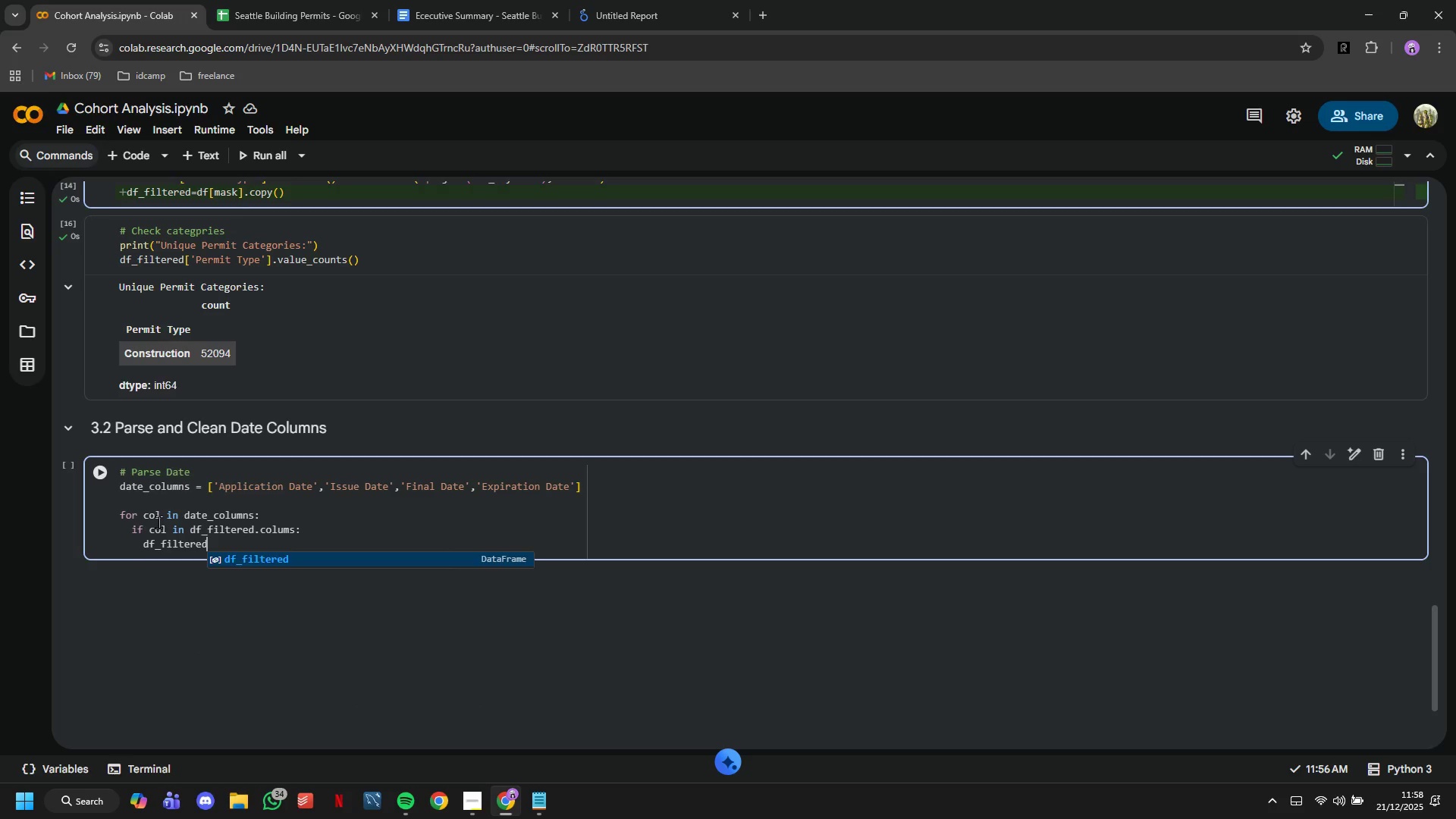 
key(ArrowRight)
 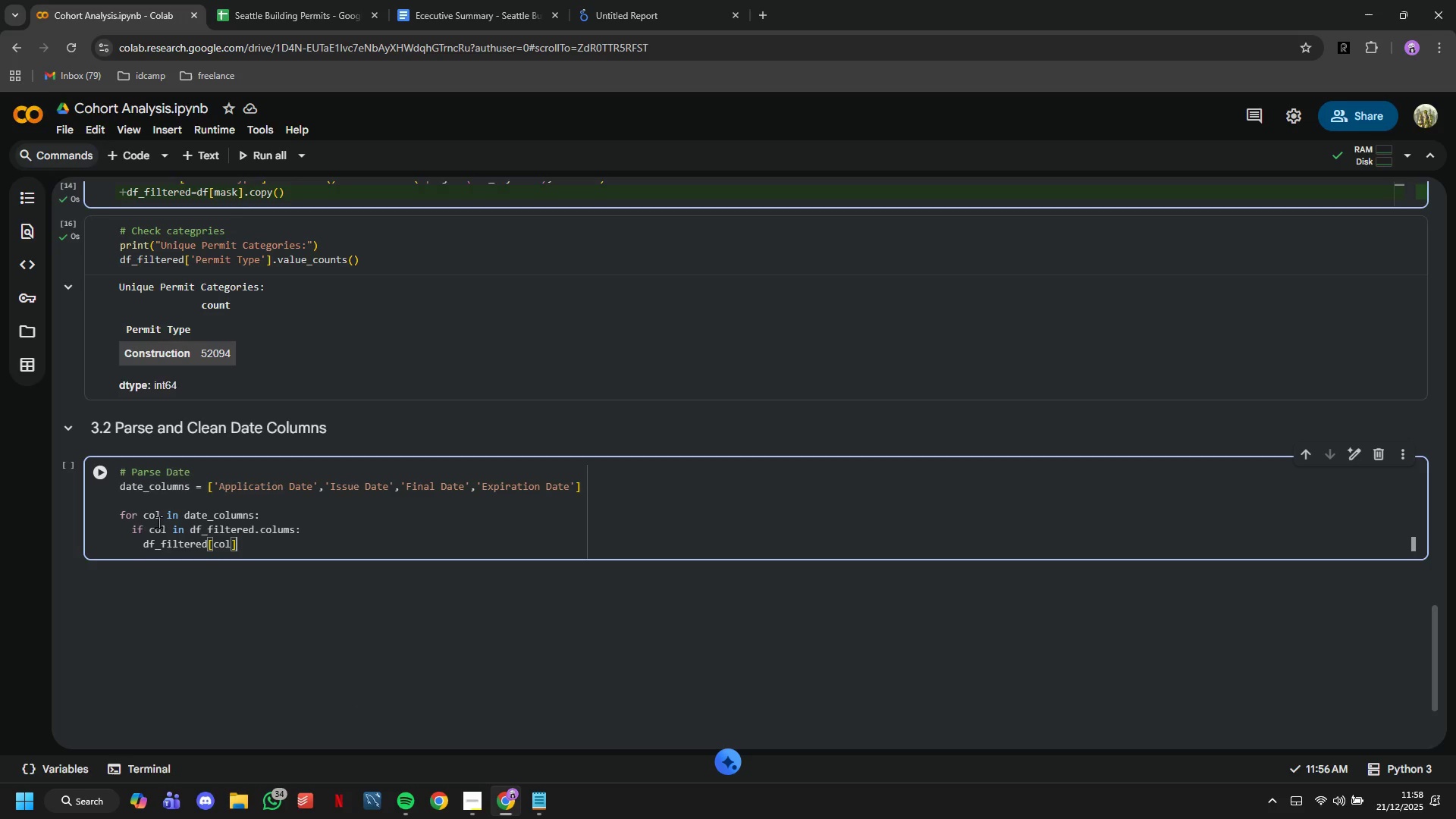 
type( = pd.)
key(Tab)
key(Tab)
 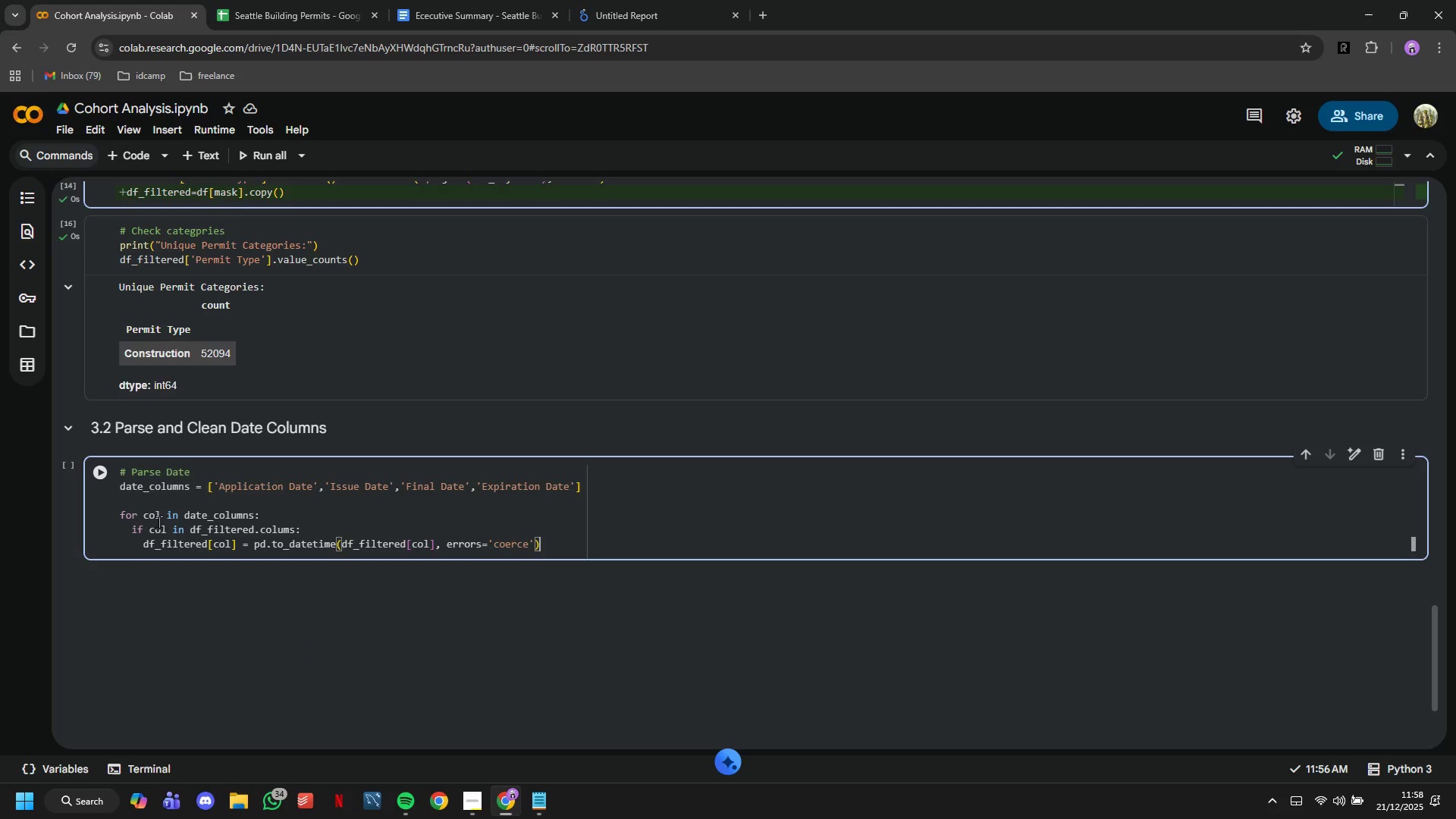 
key(Enter)
 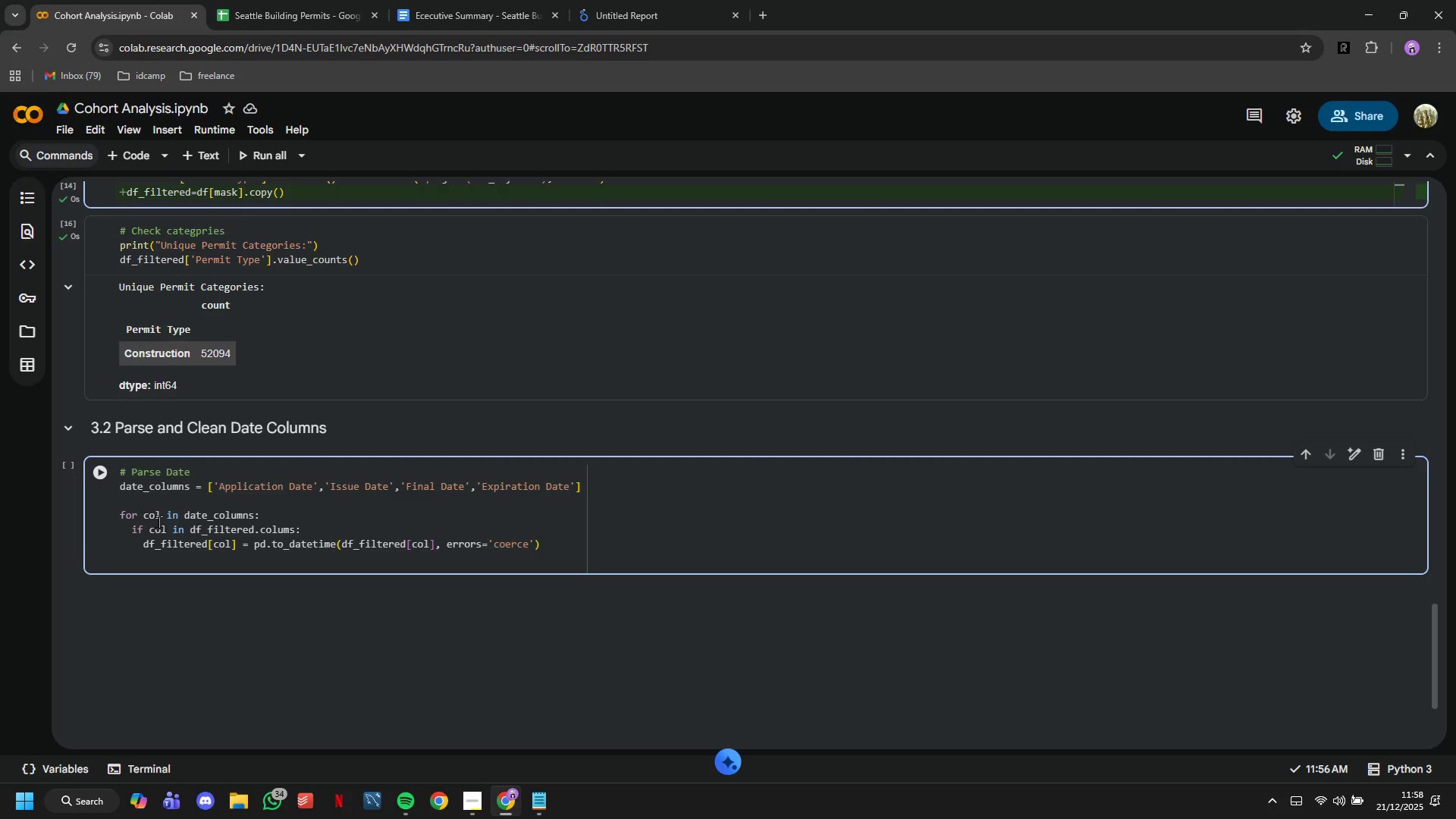 
type(pi)
key(Backspace)
type(rint(f")
 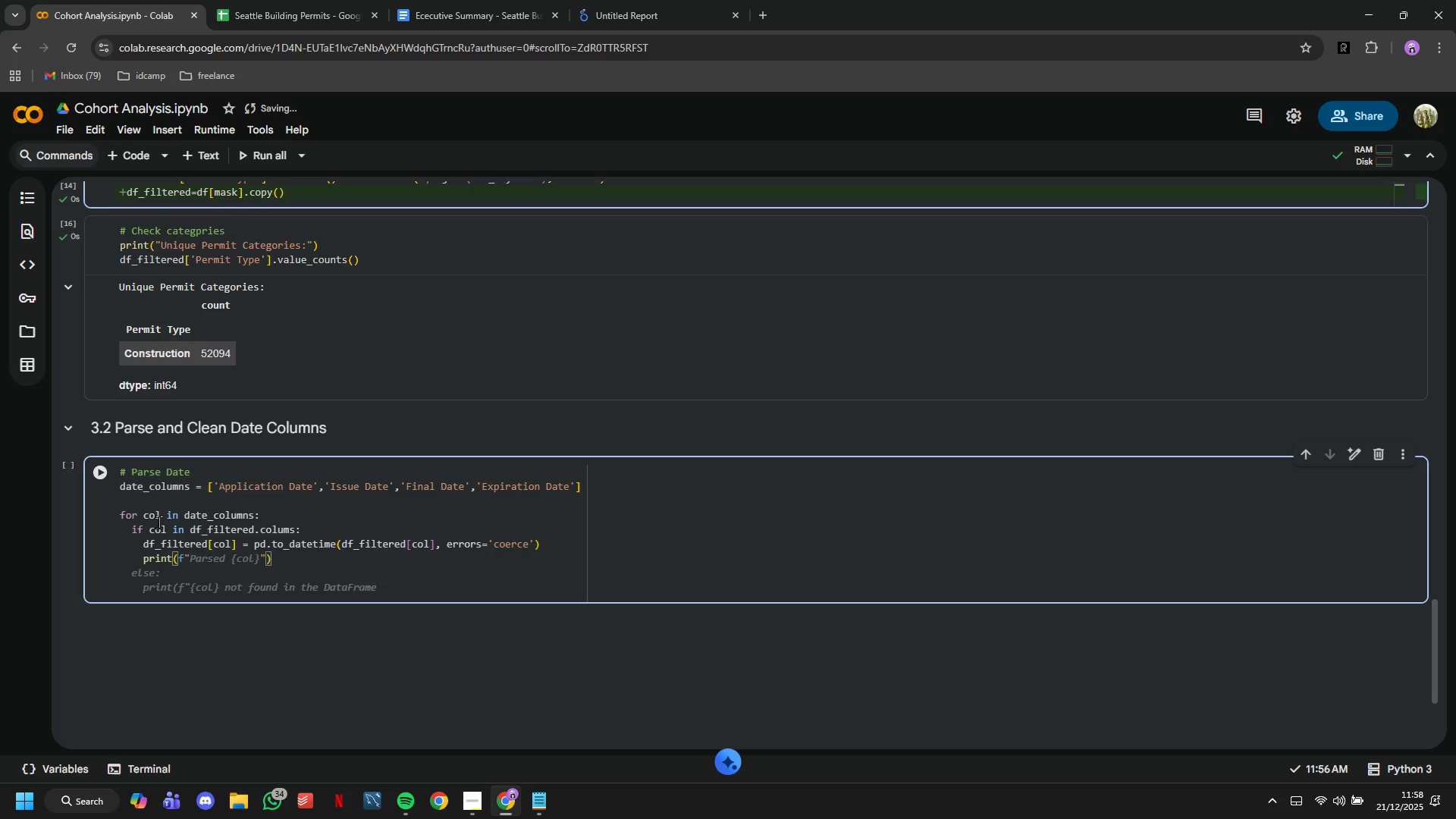 
wait(5.11)
 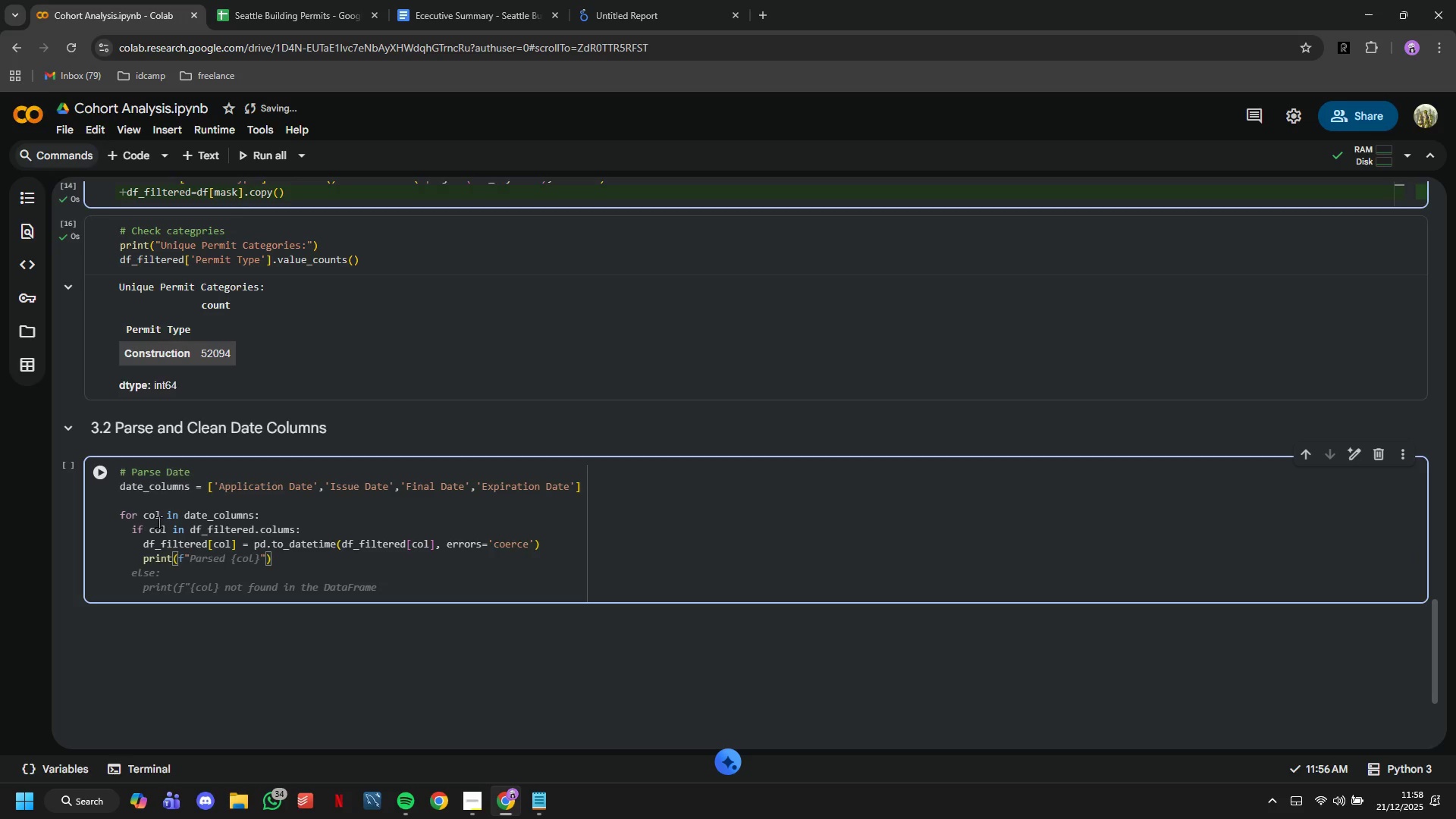 
key(Tab)
 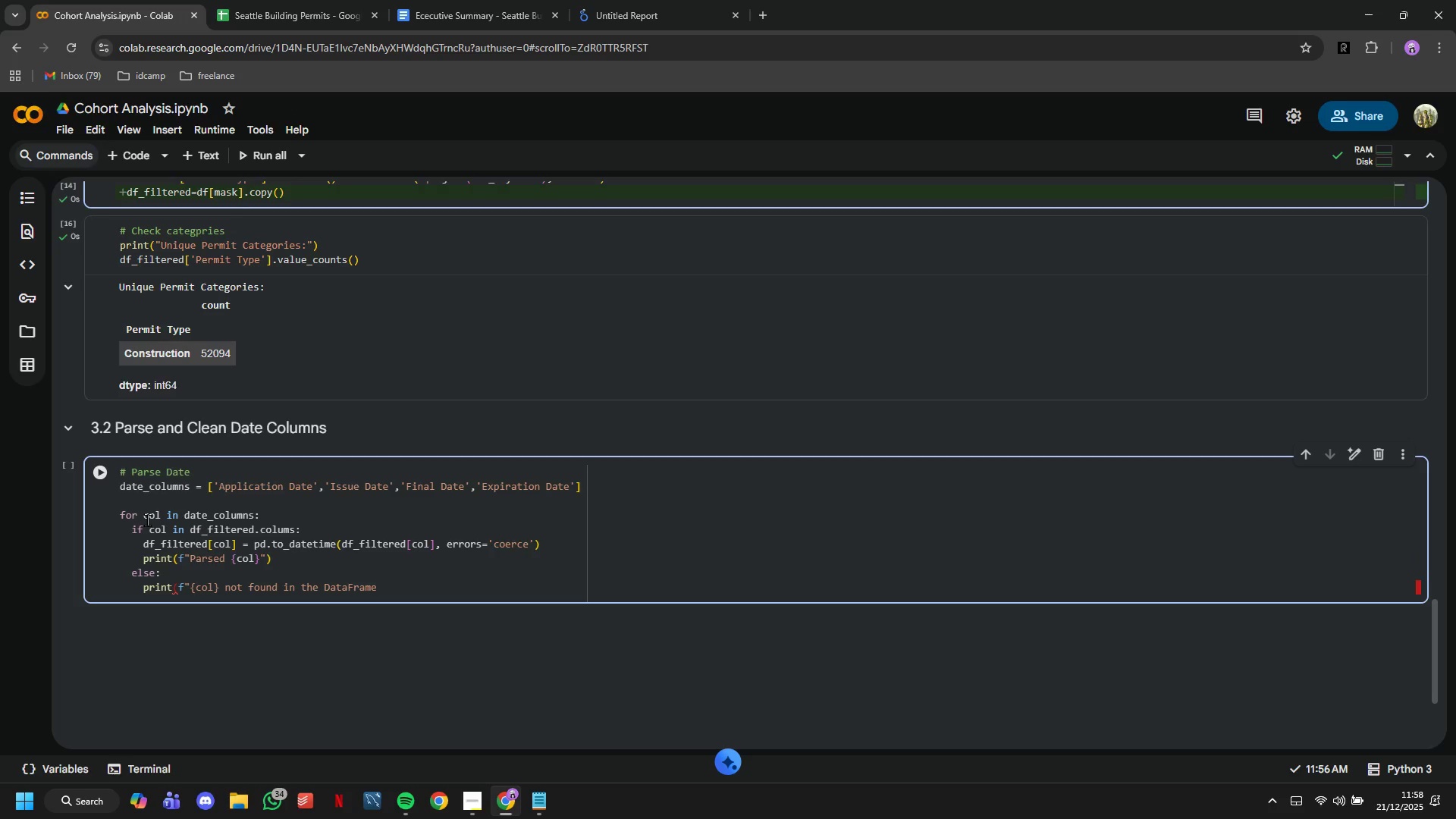 
key(Shift+ShiftLeft)
 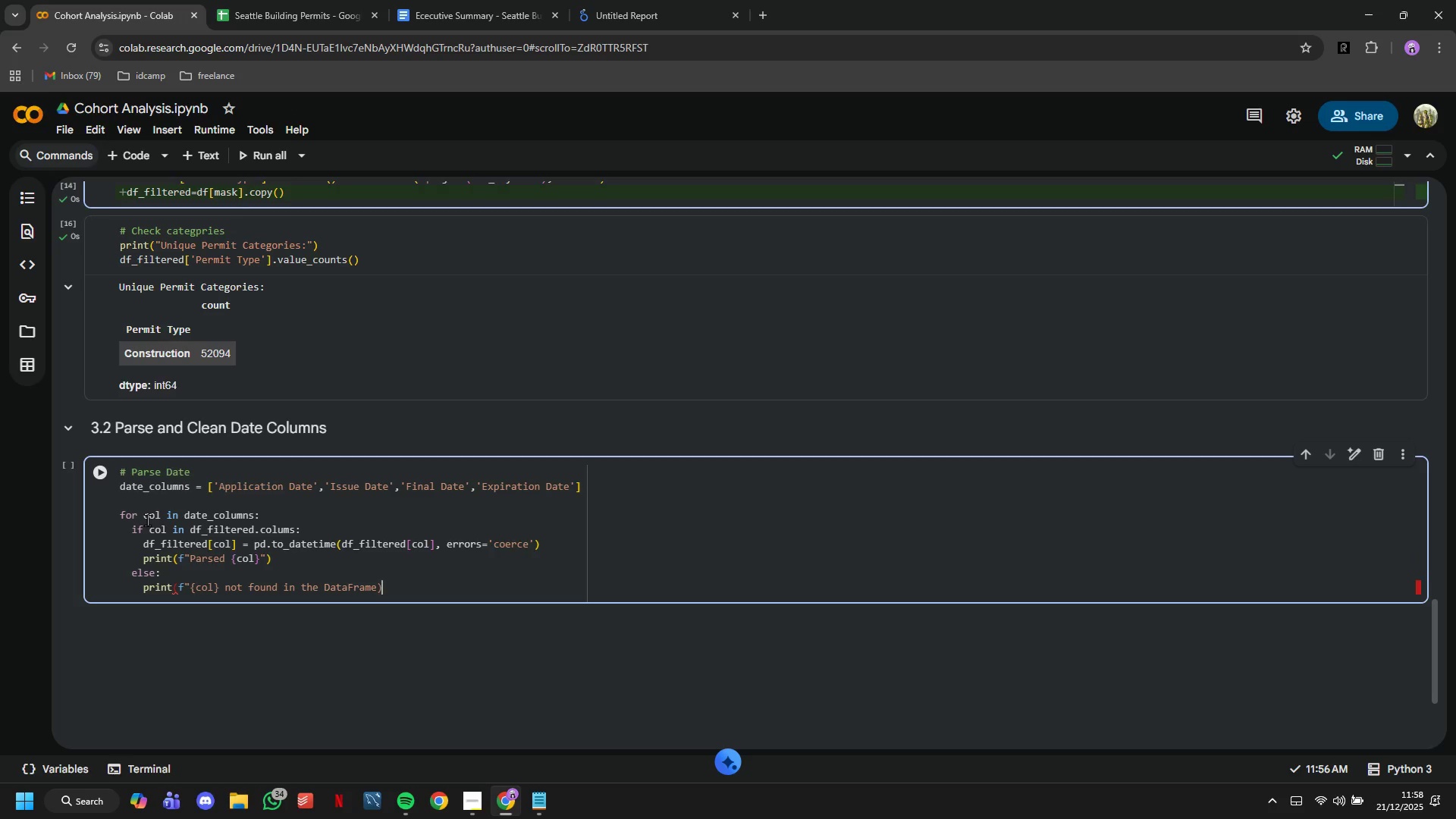 
key(Shift+0)
 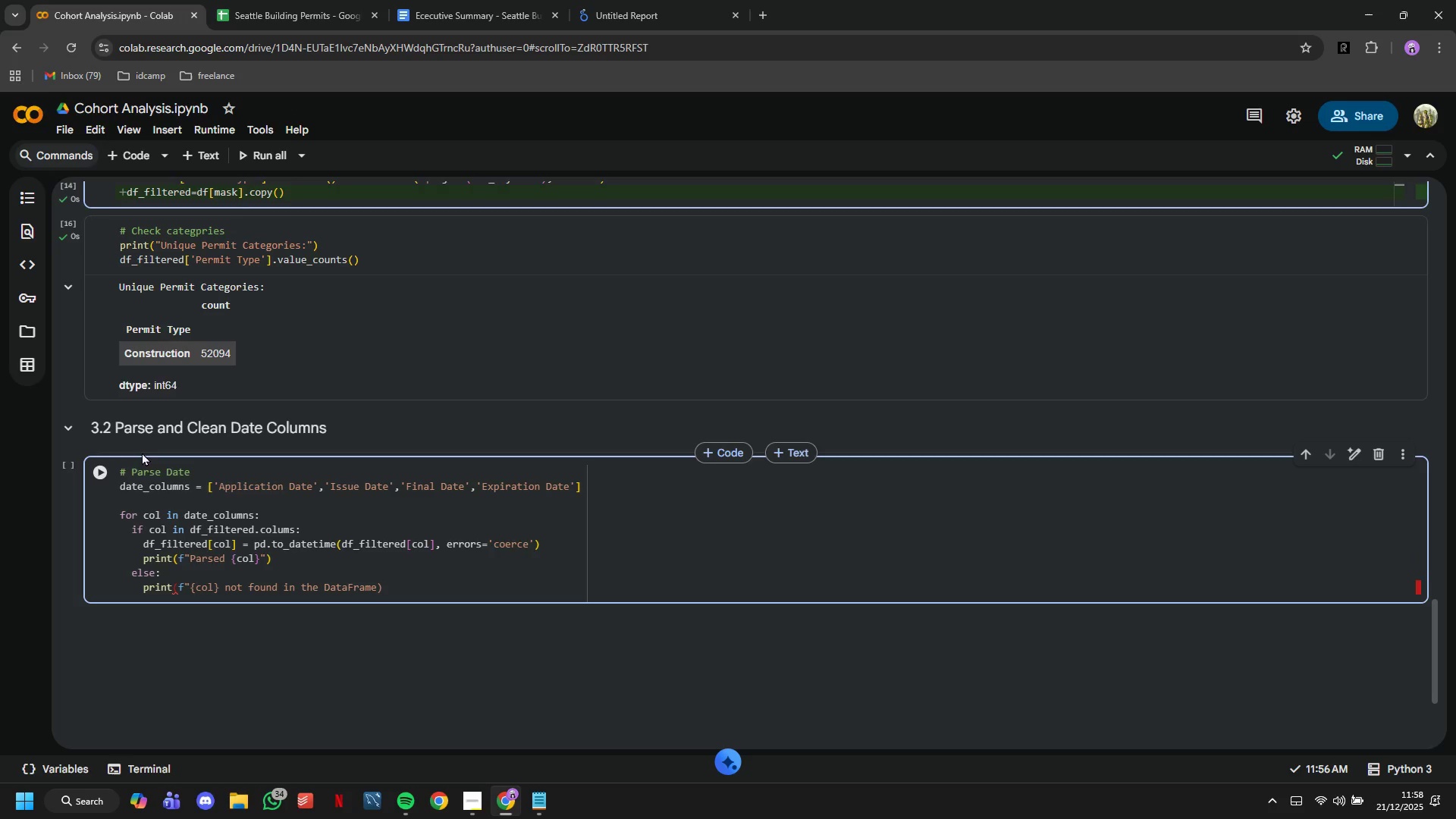 
left_click([117, 470])
 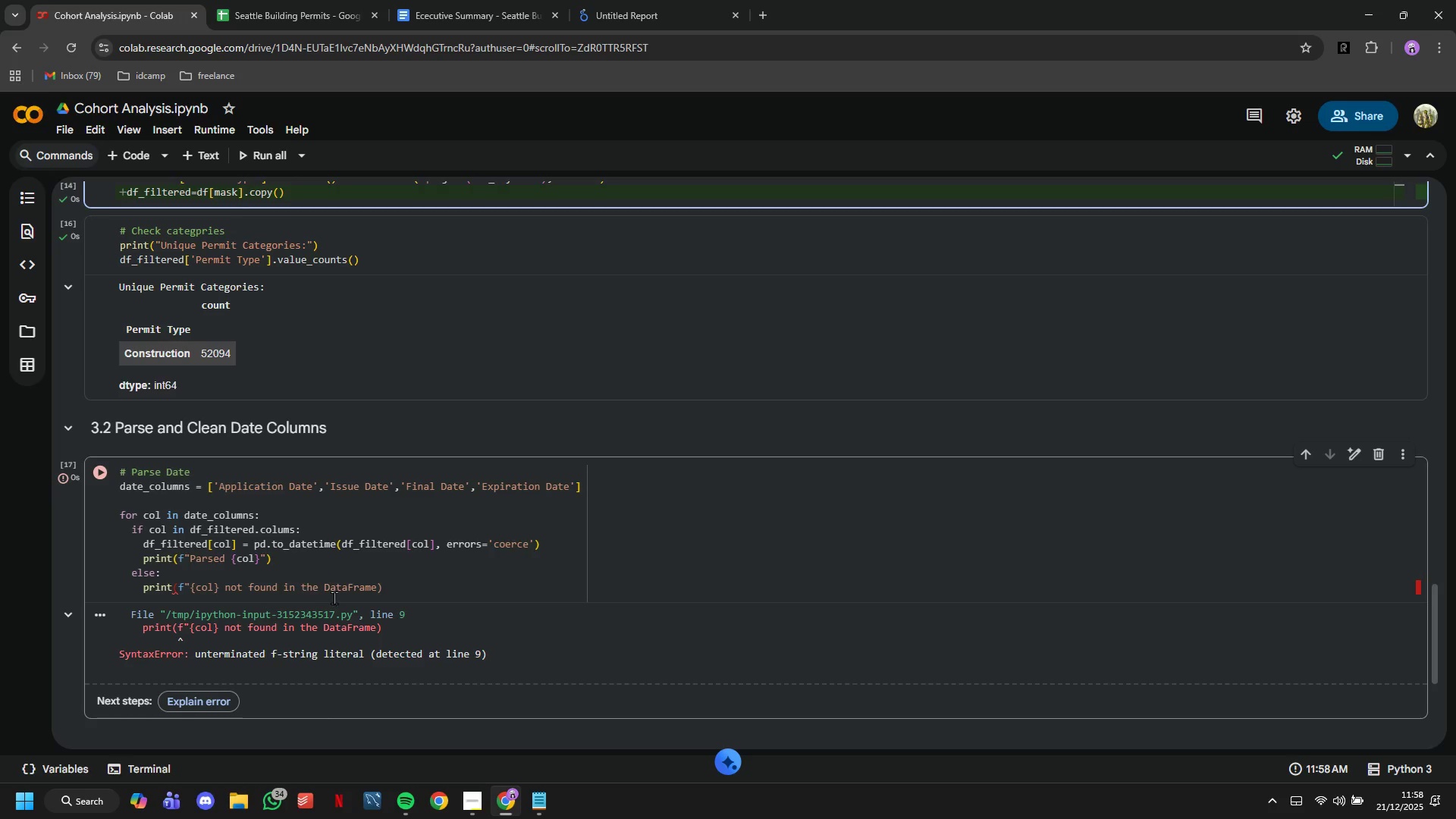 
left_click([408, 589])
 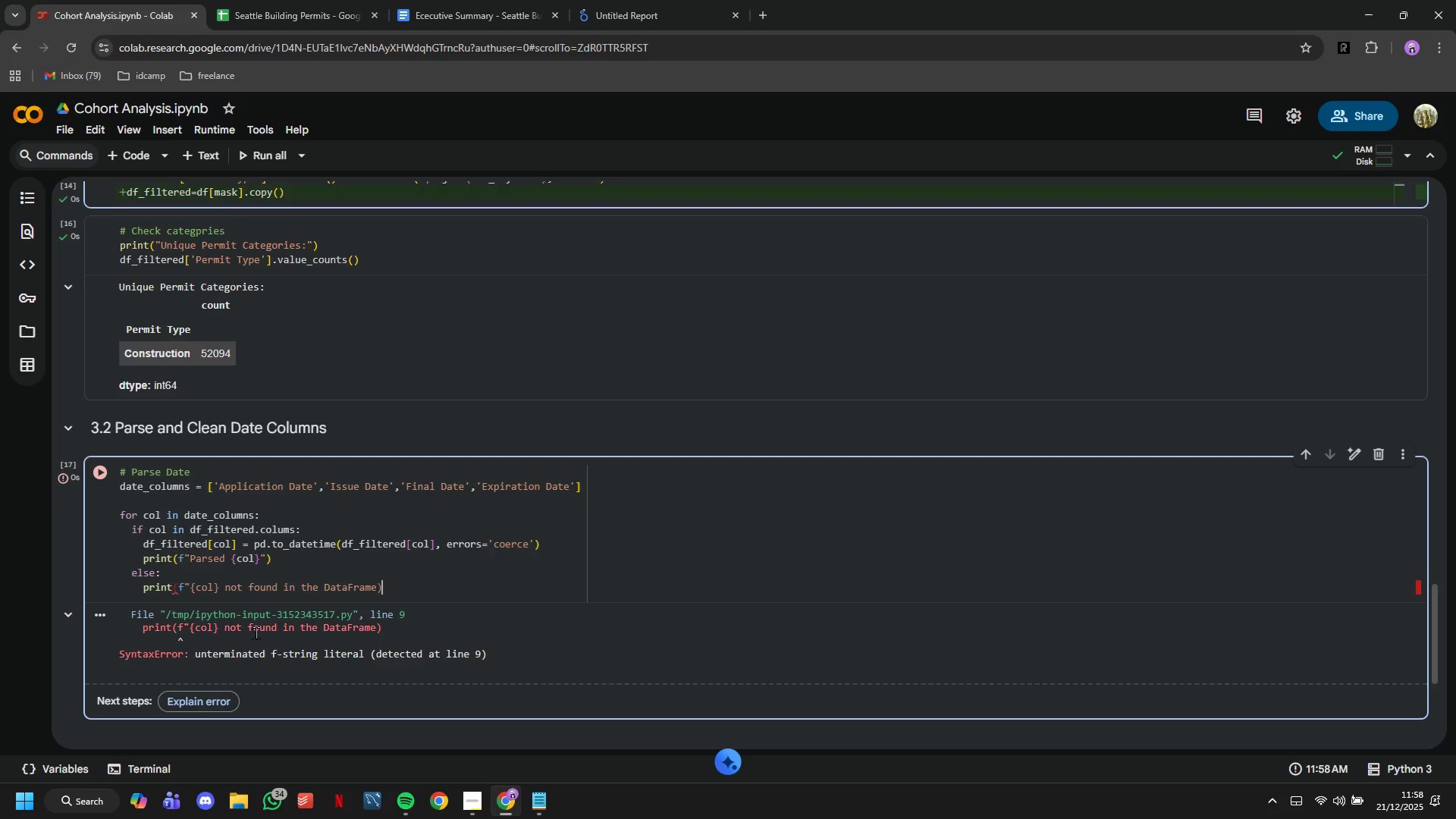 
left_click([378, 585])
 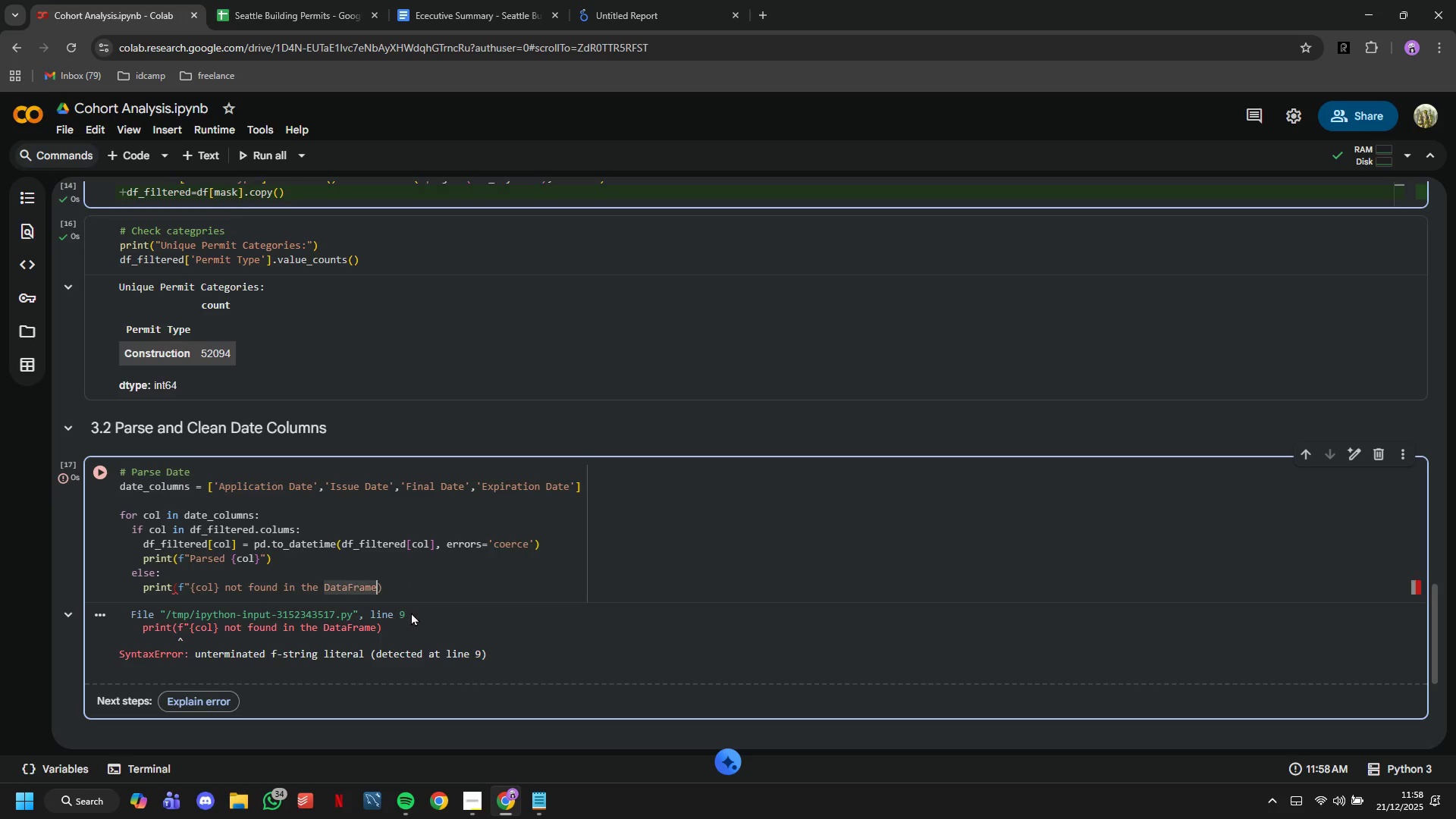 
key(Shift+Quote)
 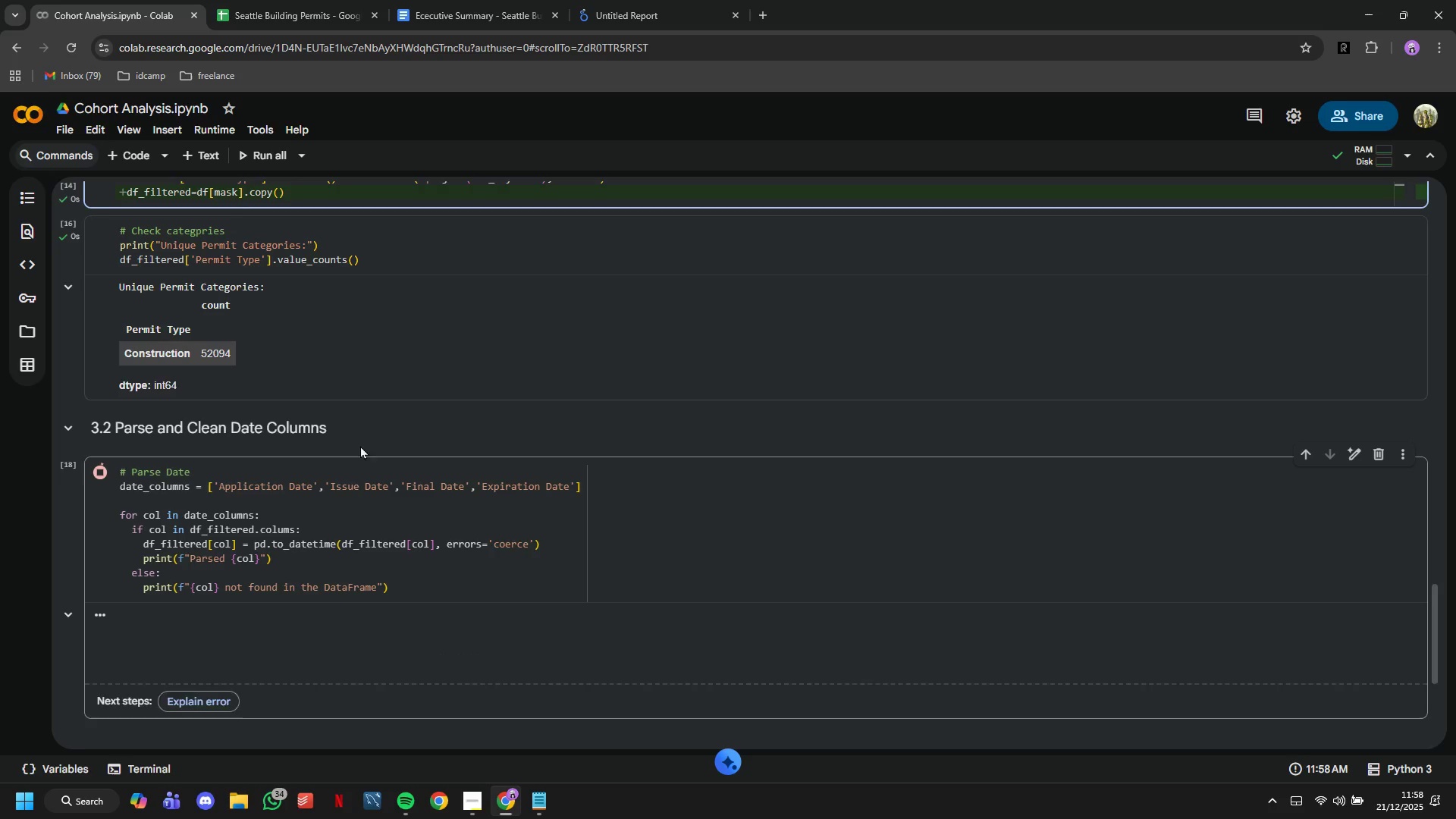 
scroll: coordinate [368, 441], scroll_direction: down, amount: 2.0
 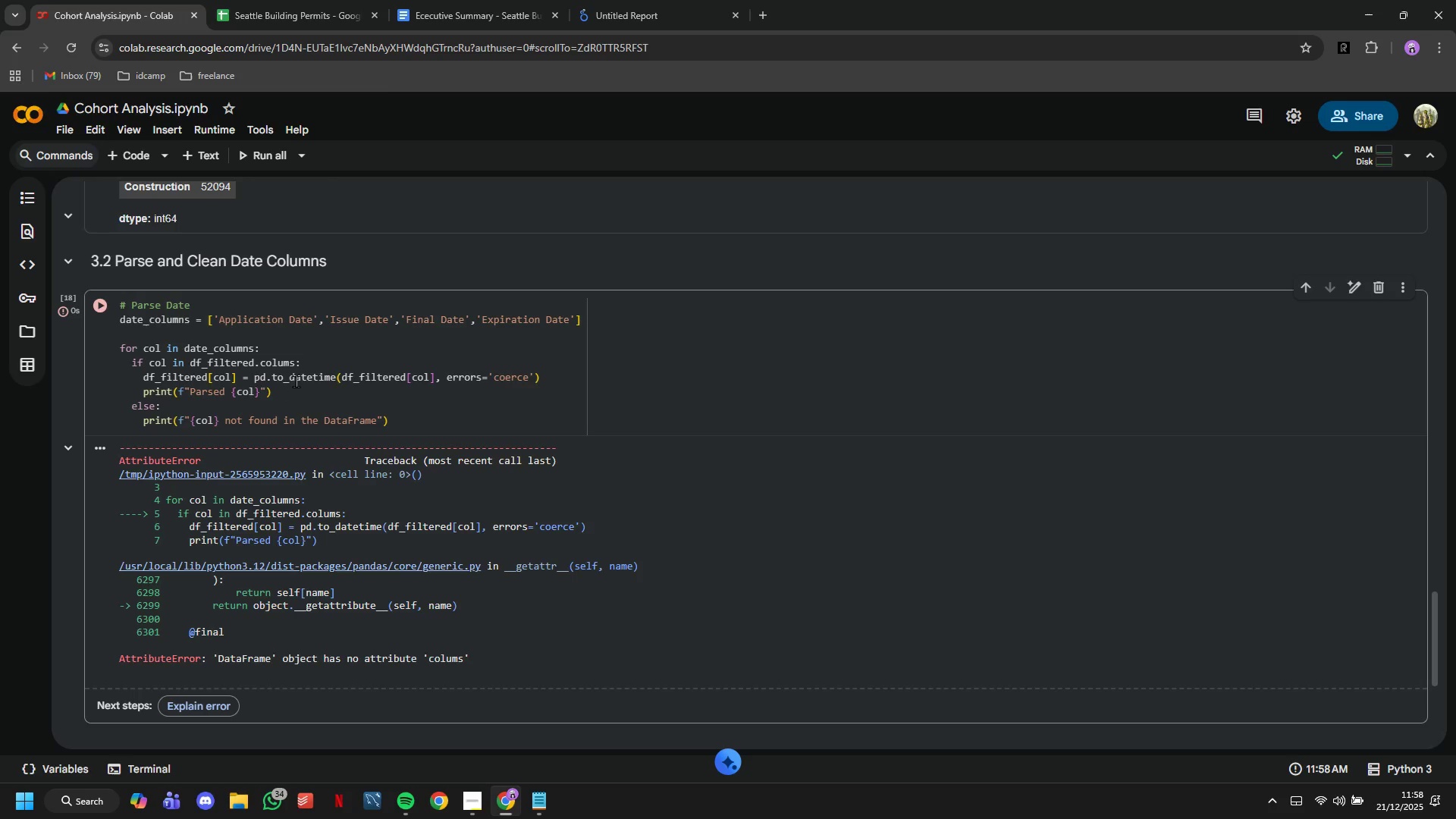 
key(N)
 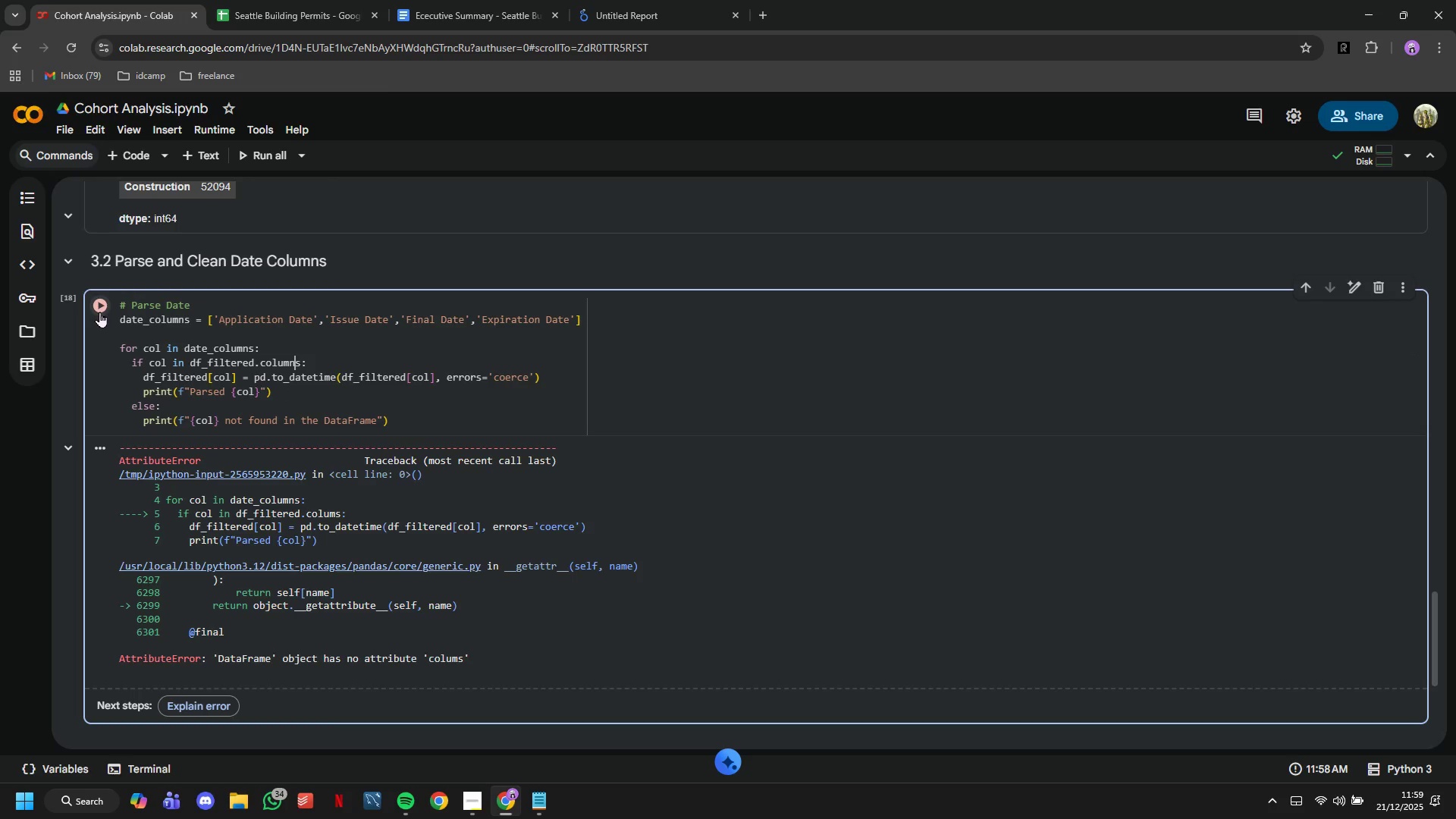 
left_click([99, 312])
 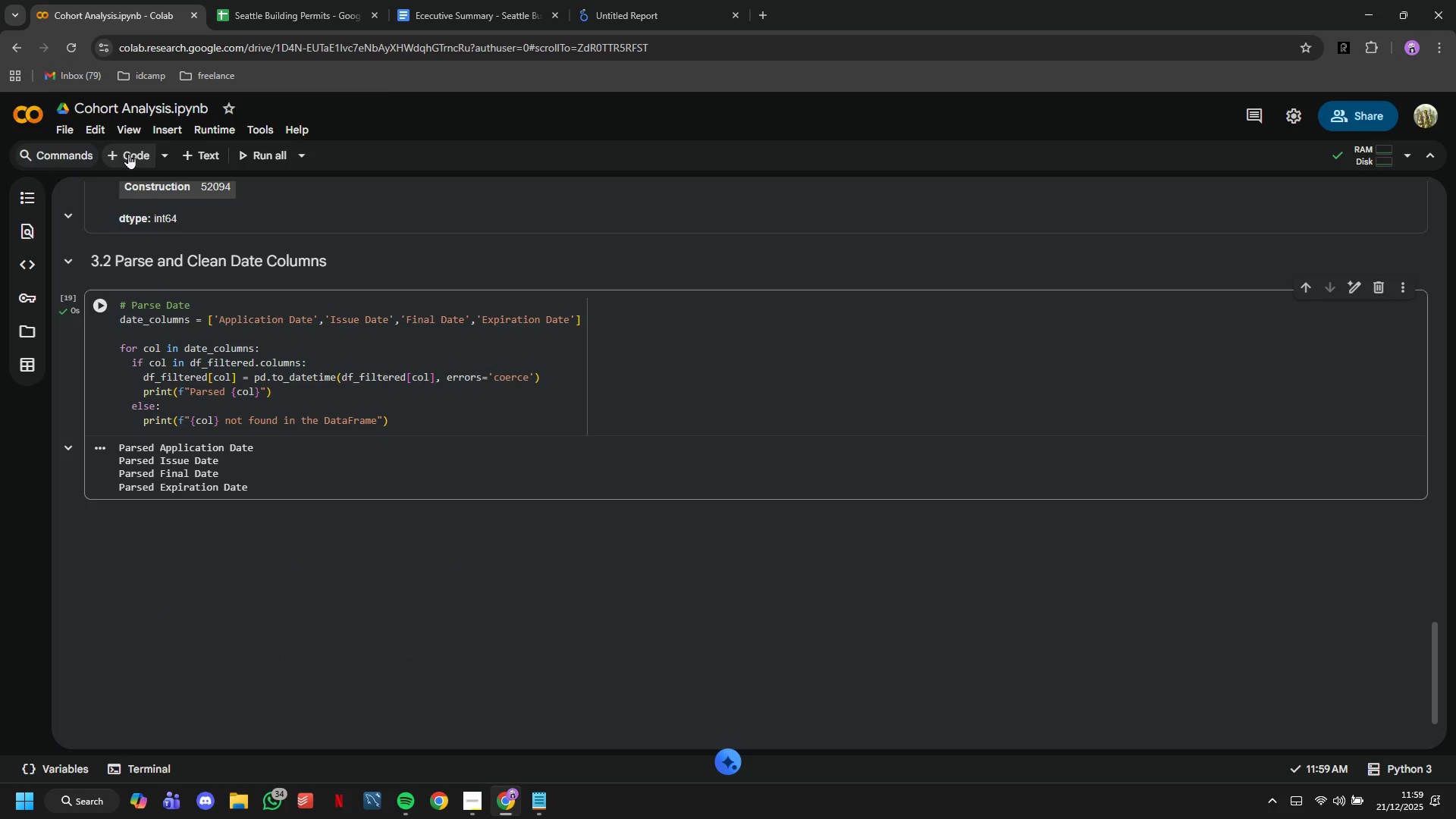 
left_click([128, 153])
 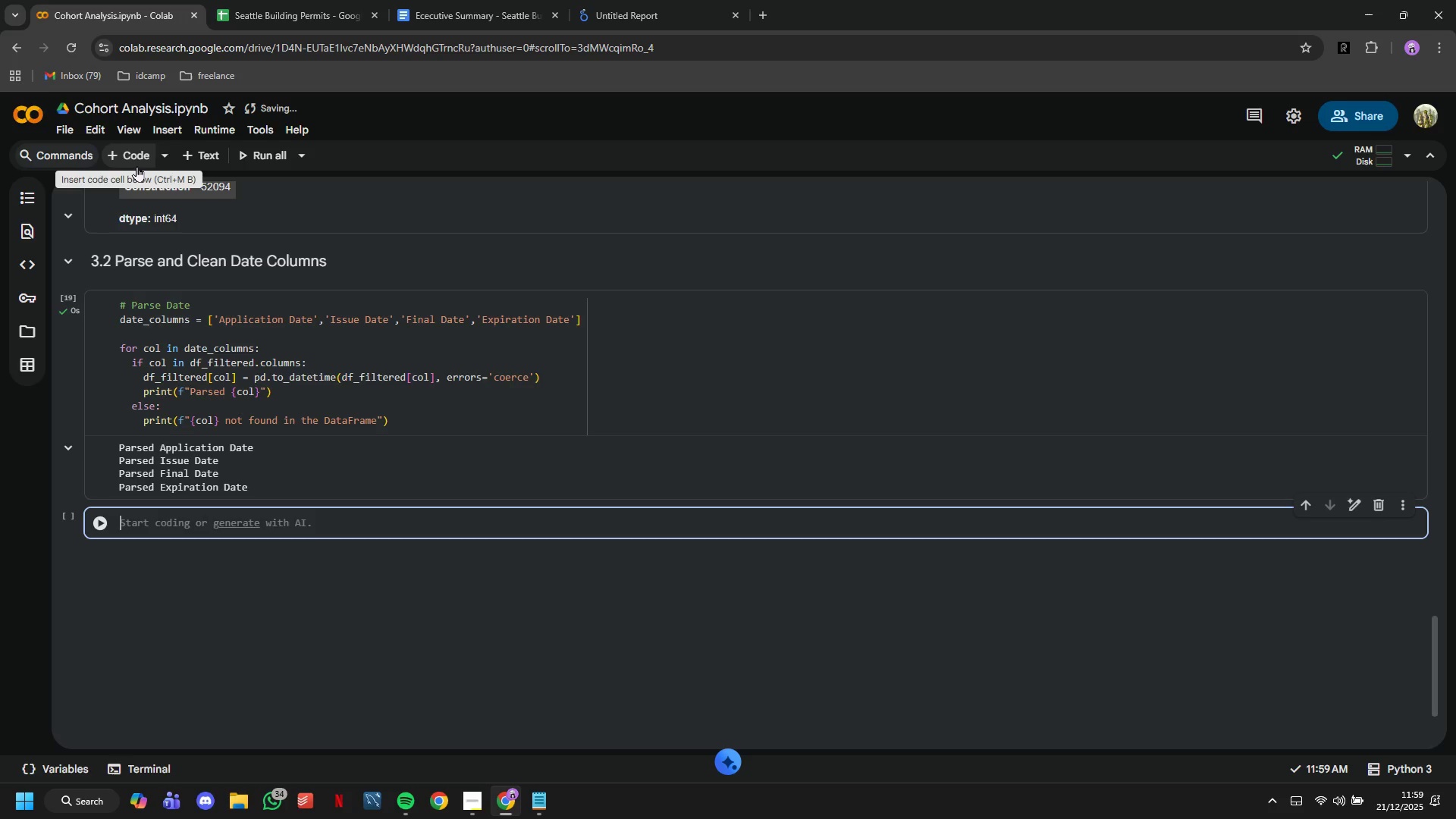 
type(# Check date ranges)
 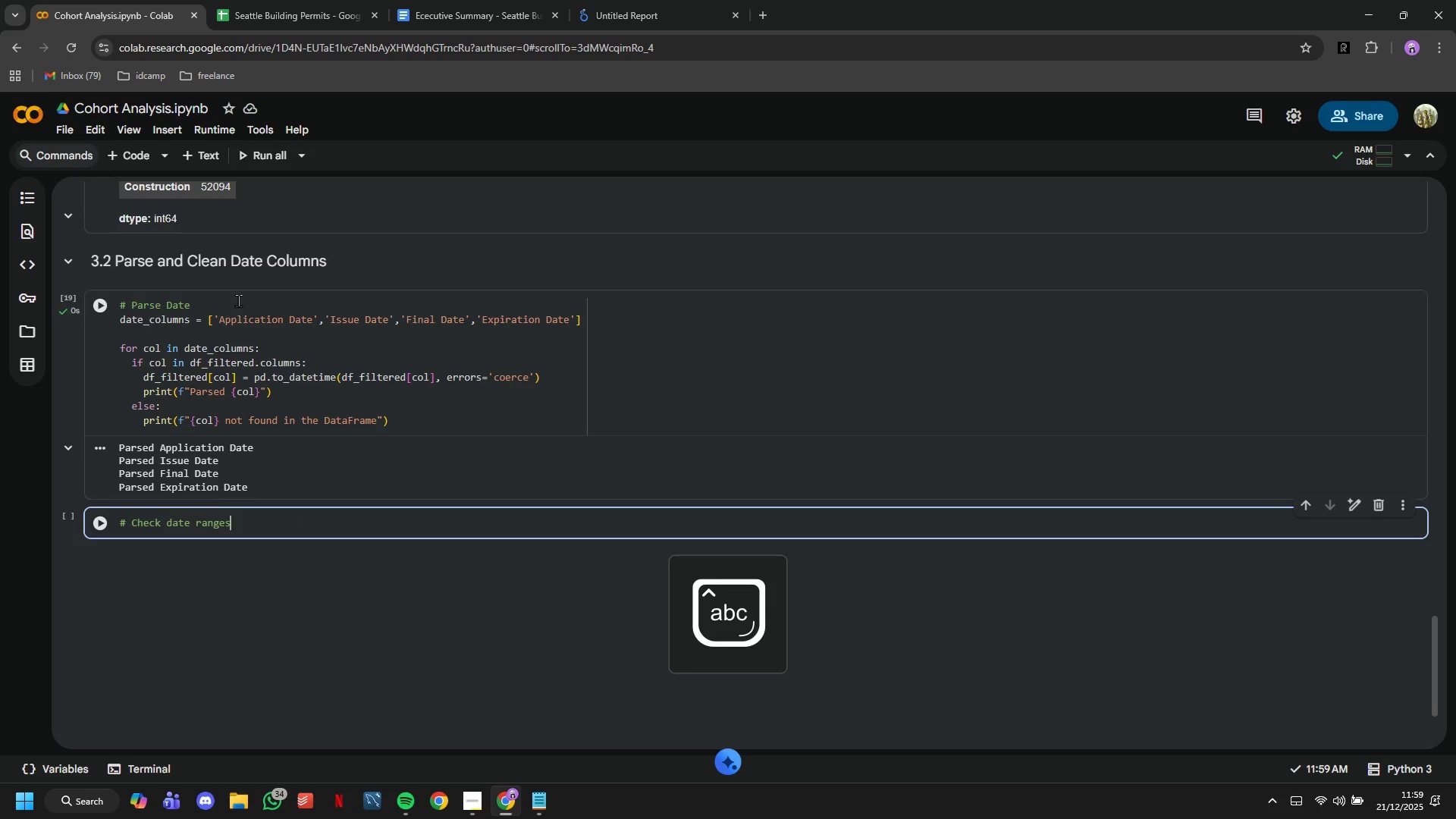 
key(Enter)
 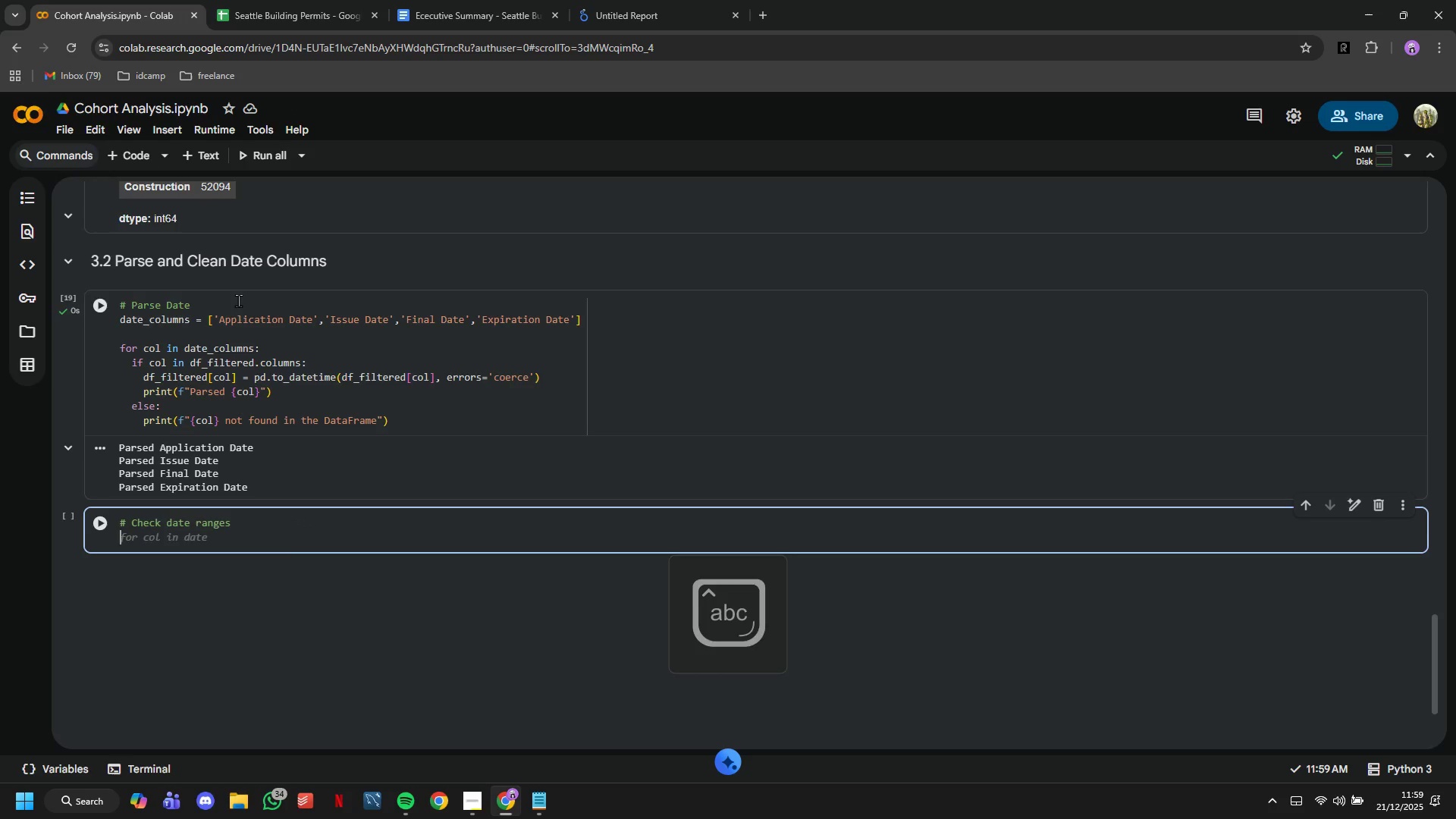 
type(print)
key(Tab)
key(Tab)
 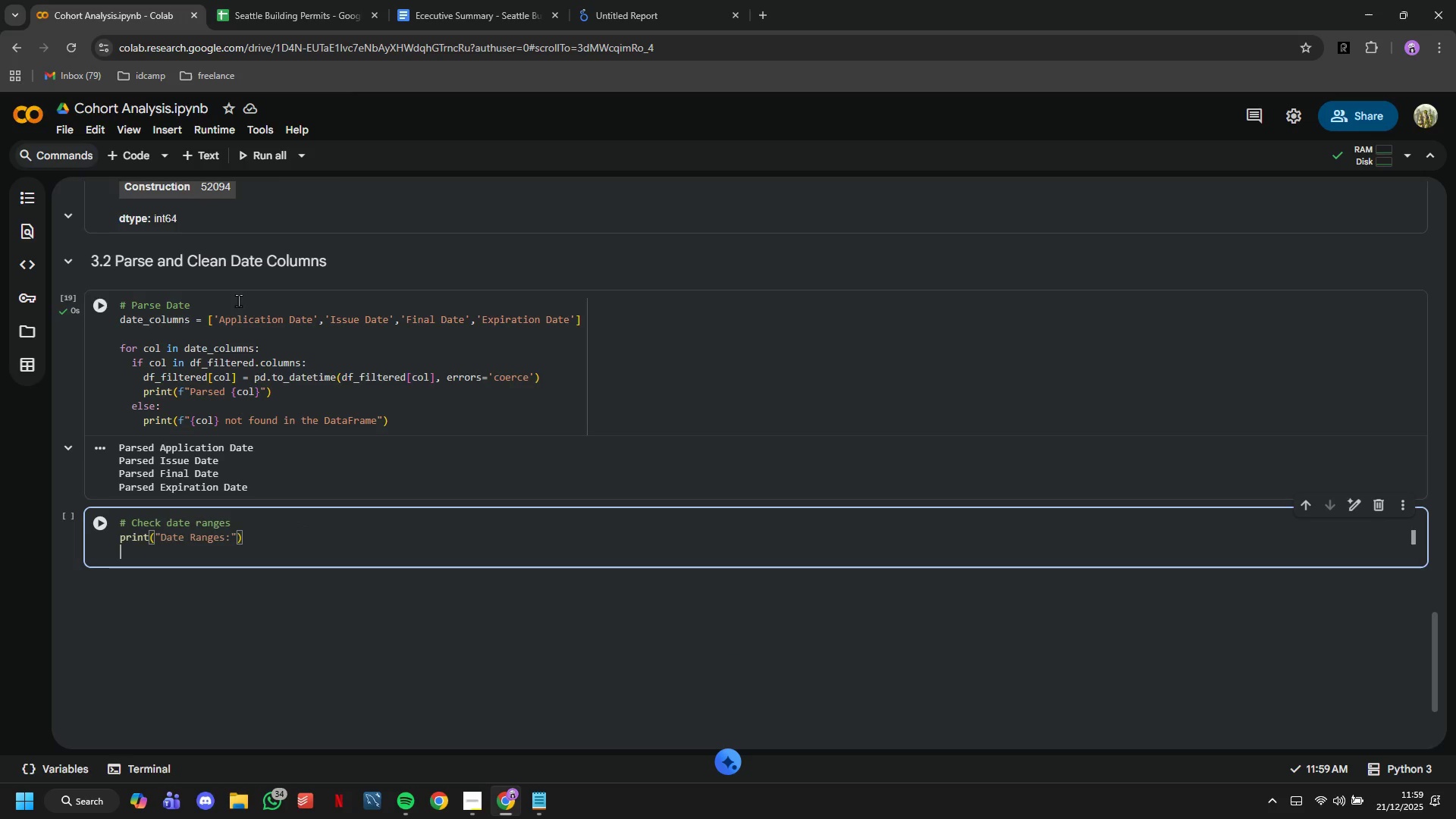 
key(Enter)
 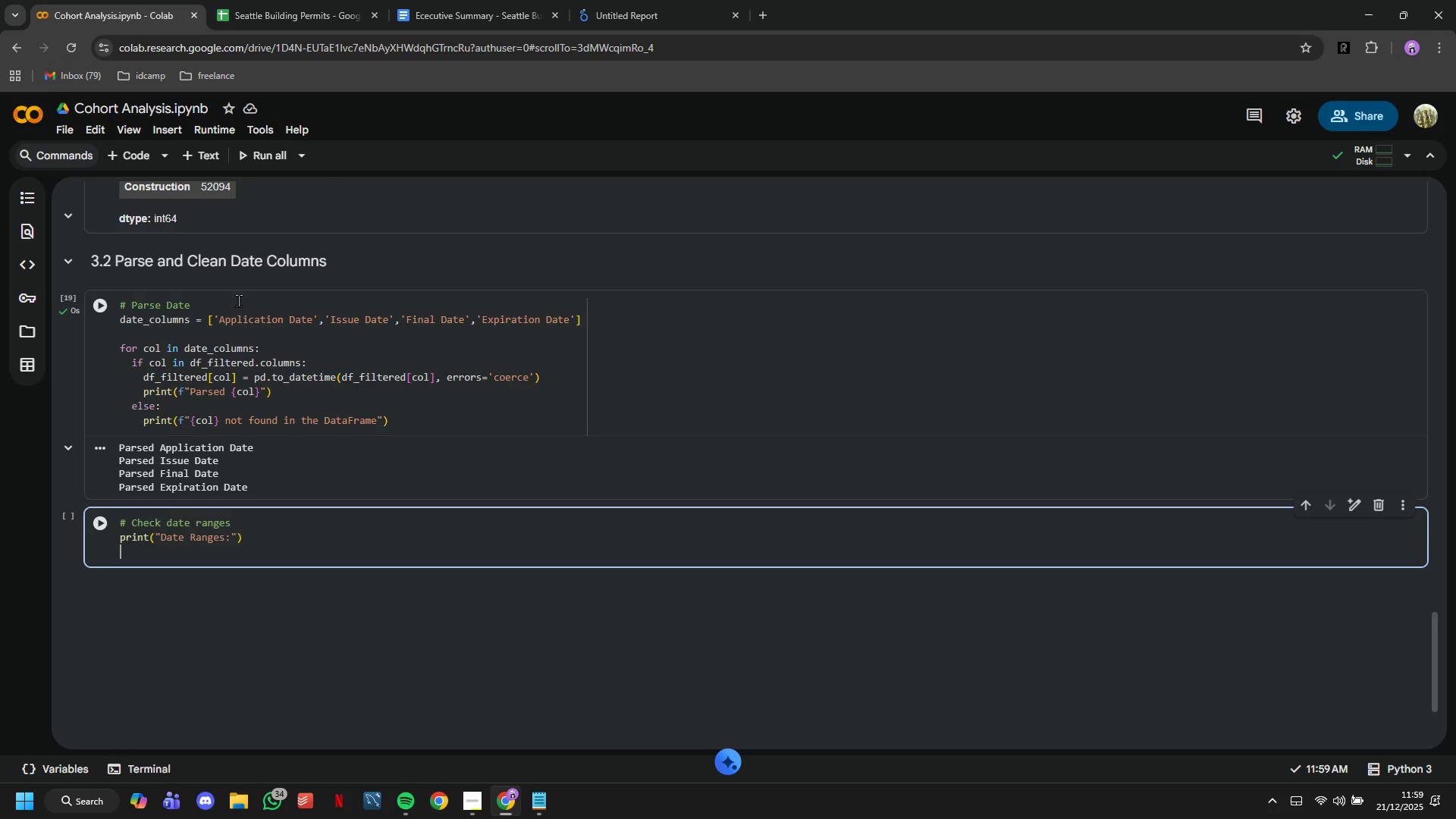 
type(fr)
key(Backspace)
type(or ciol)
key(Backspace)
key(Backspace)
key(Backspace)
type(ol in ['Application Da)
key(Tab)
 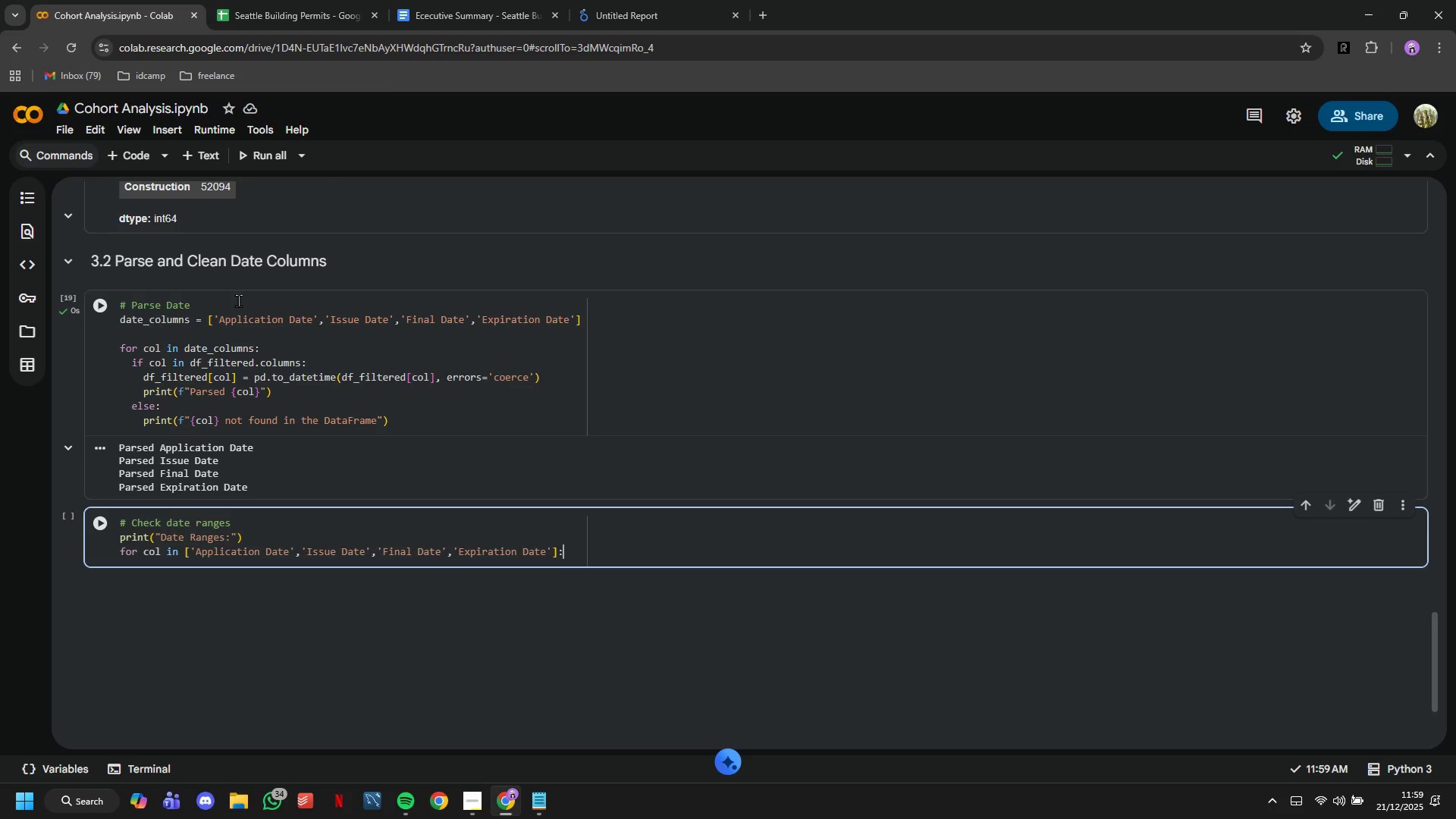 
wait(6.73)
 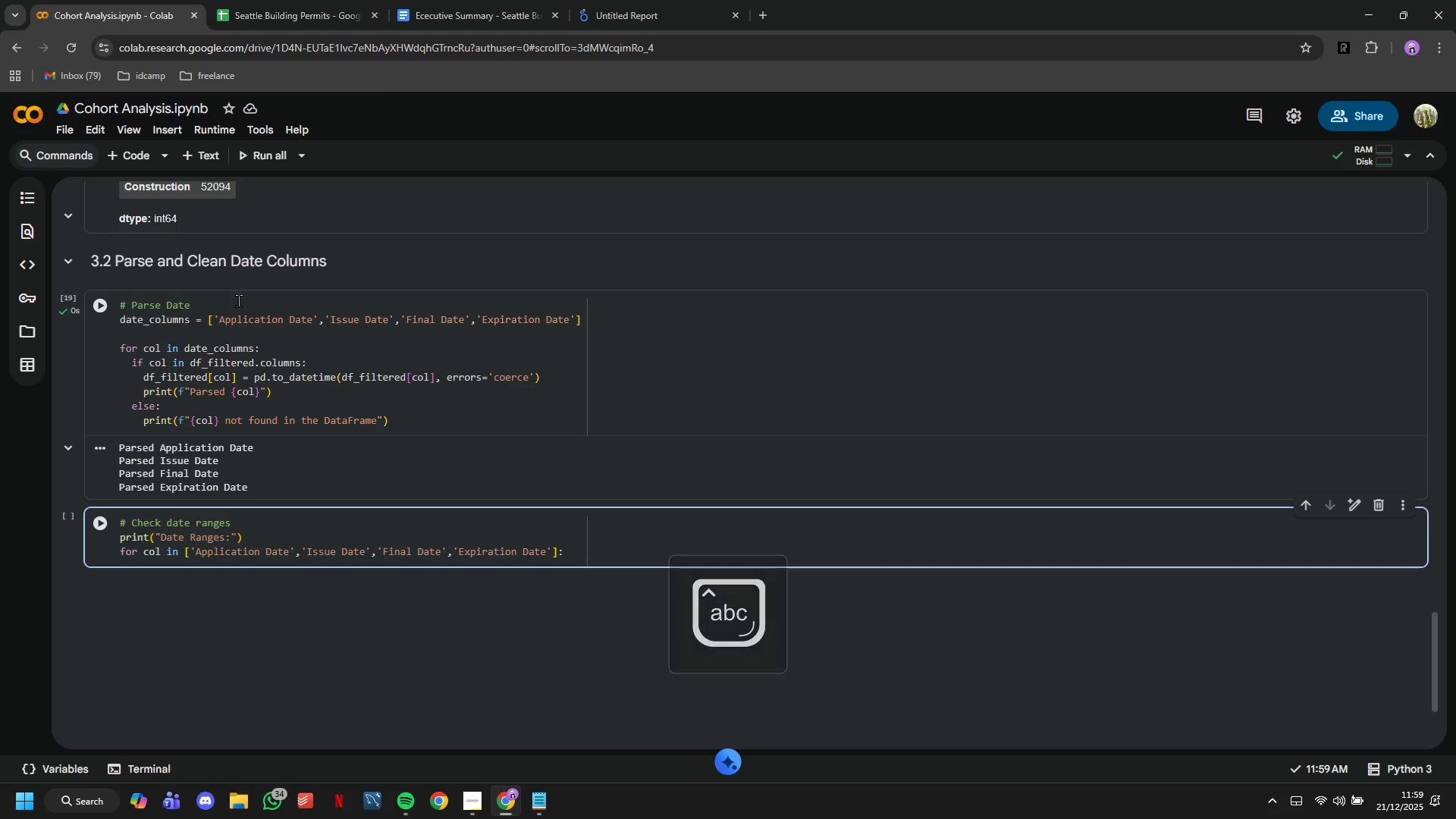 
key(ArrowLeft)
 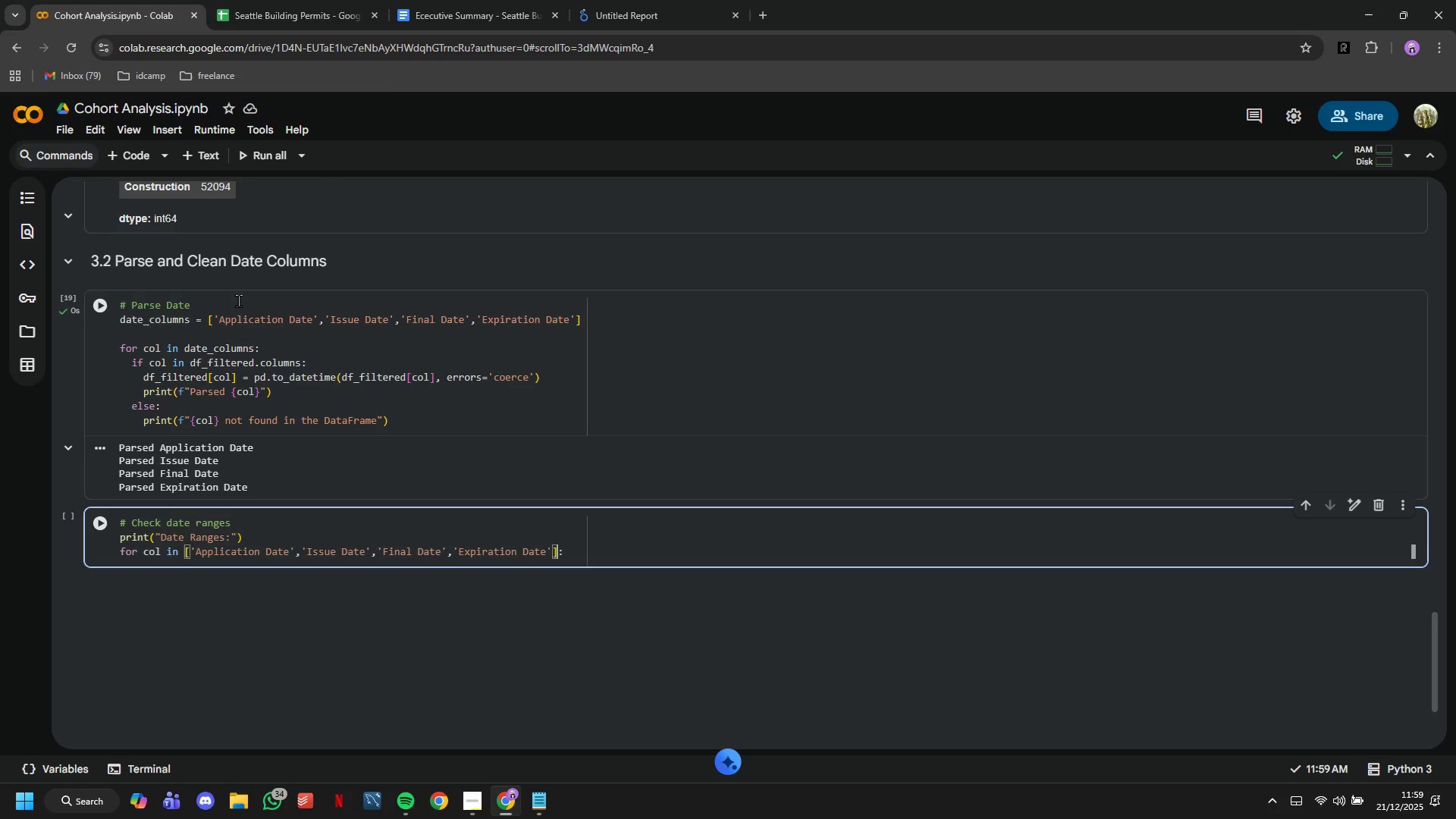 
key(ArrowLeft)
 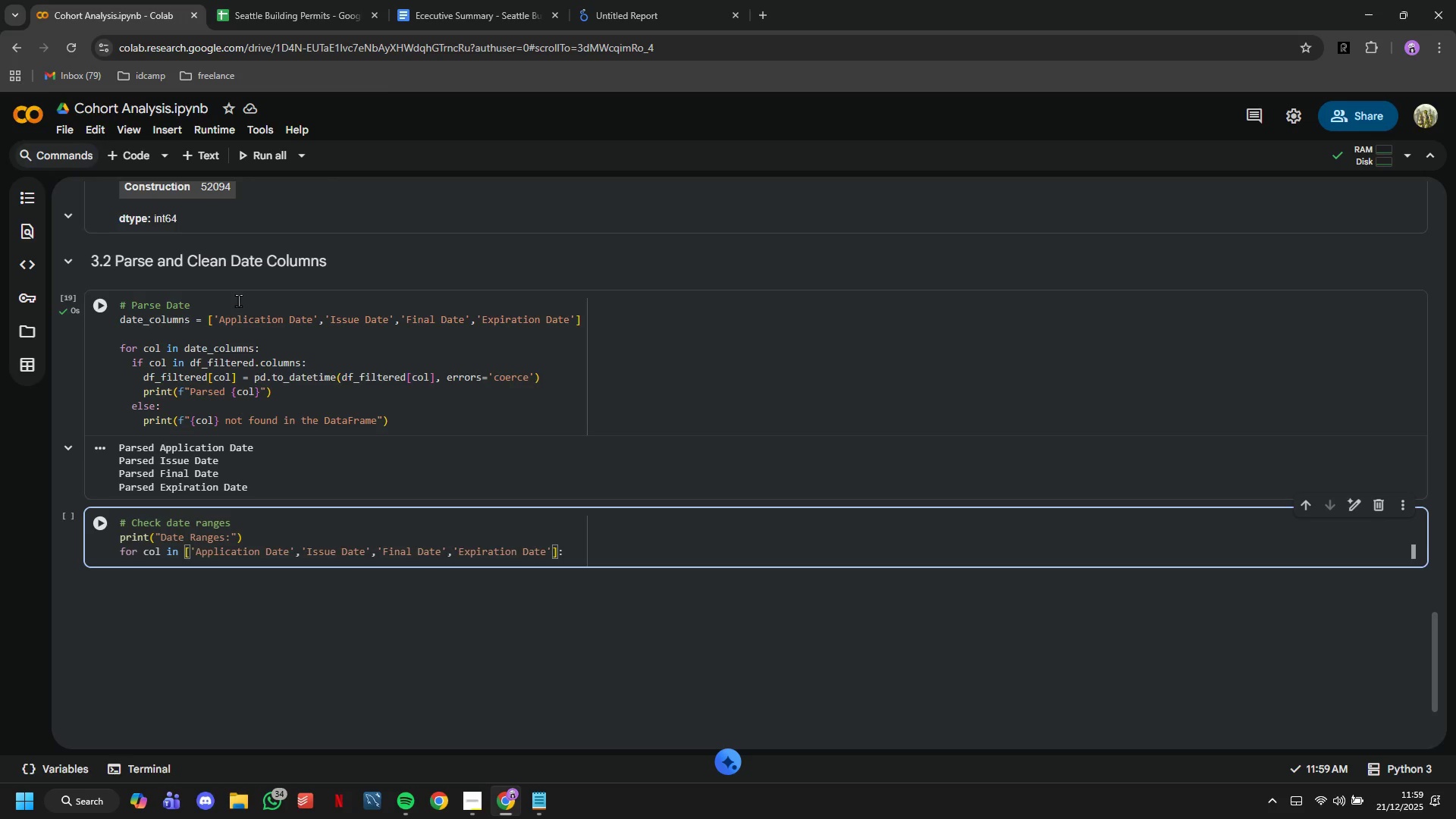 
hold_key(key=Backspace, duration=0.94)
 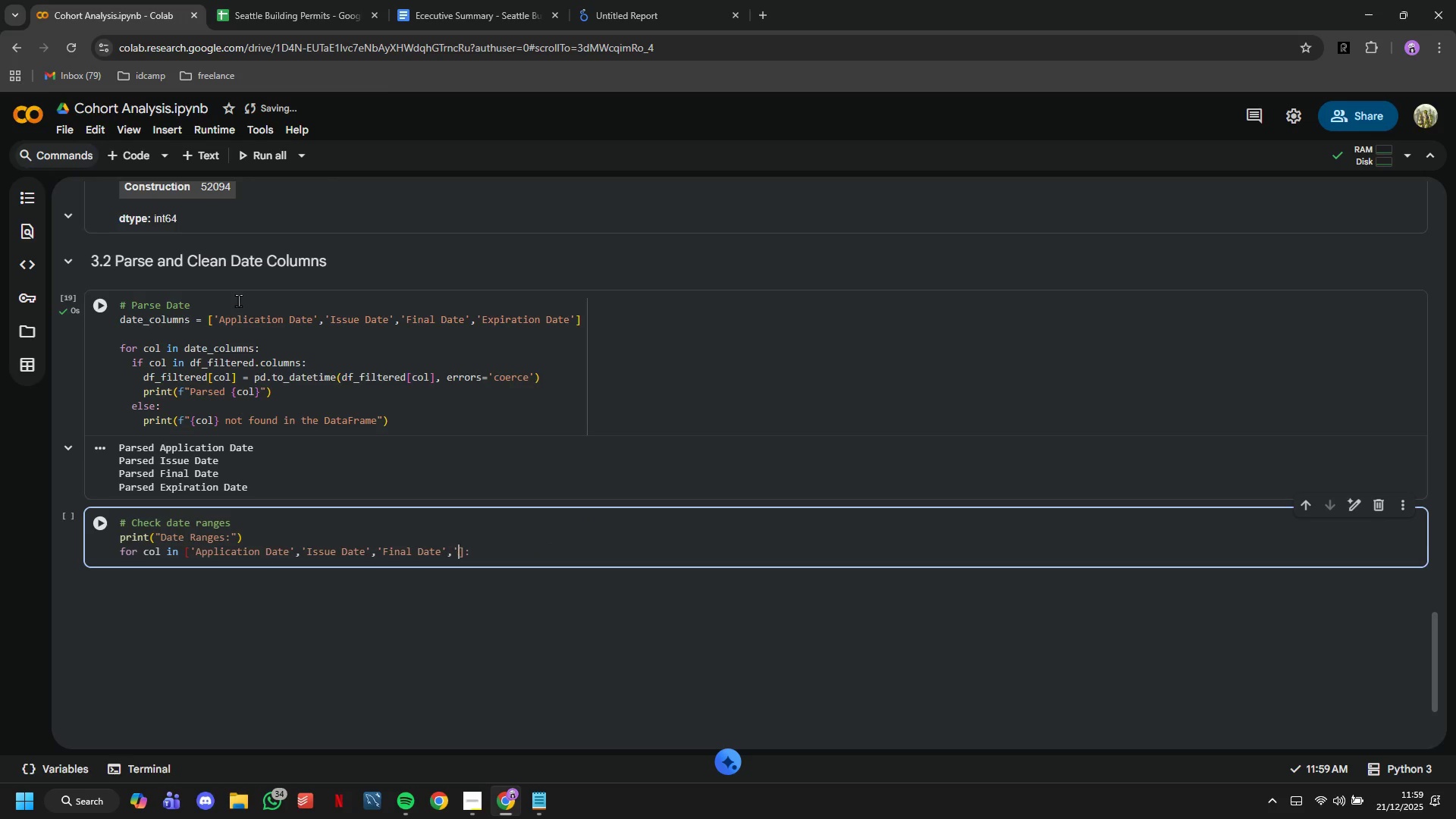 
key(Backspace)
 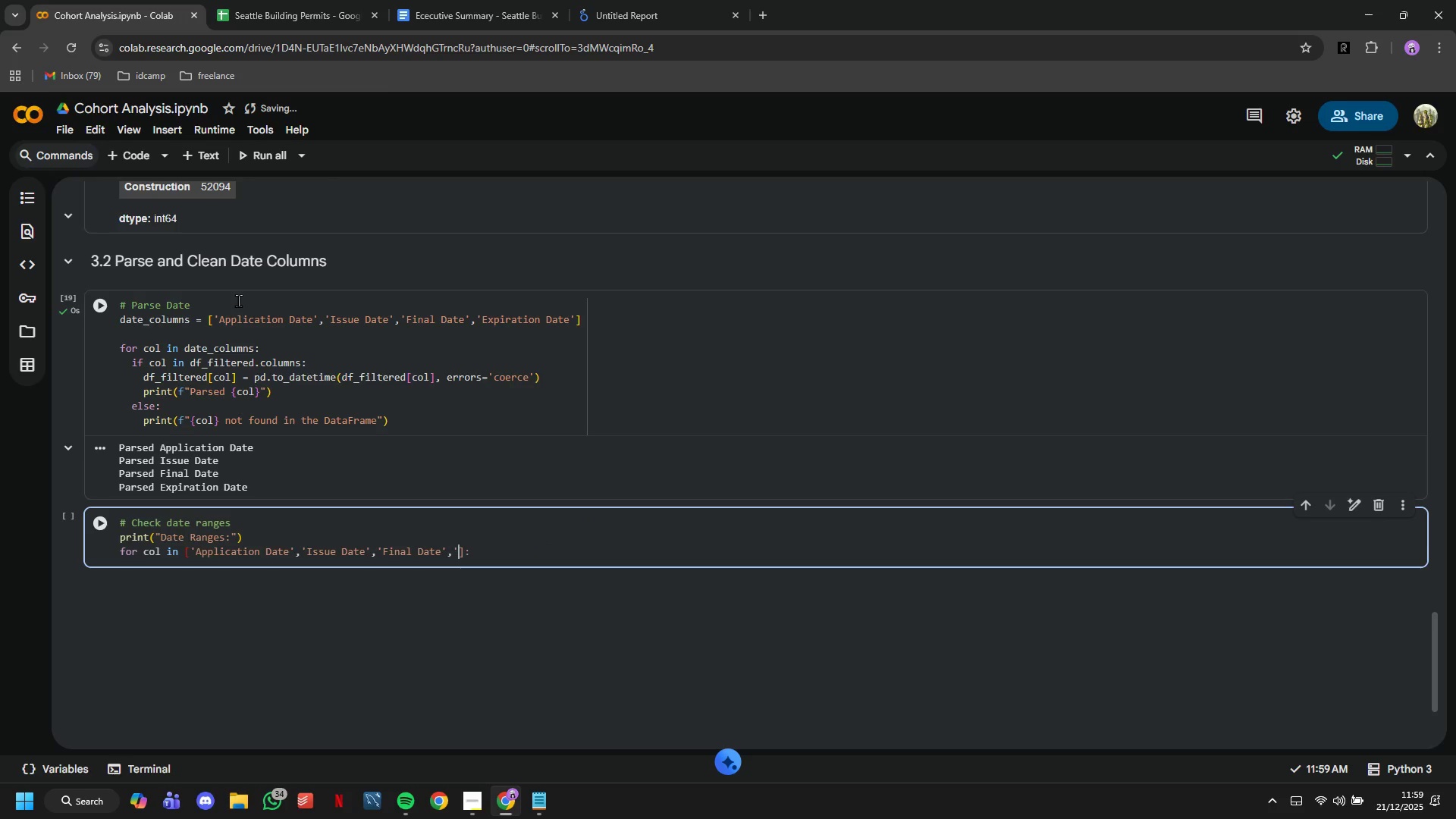 
key(Backspace)
 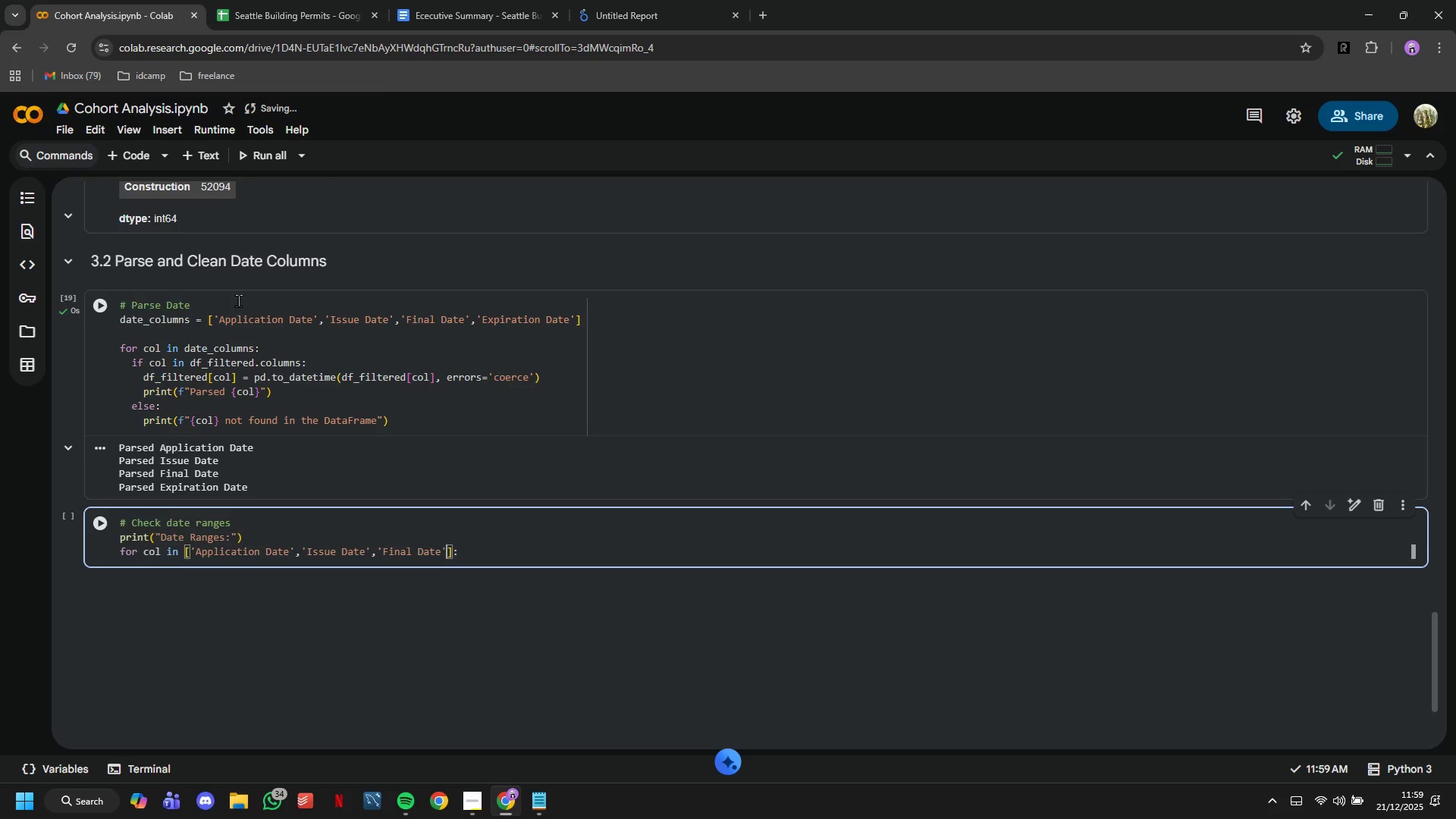 
key(Backspace)
 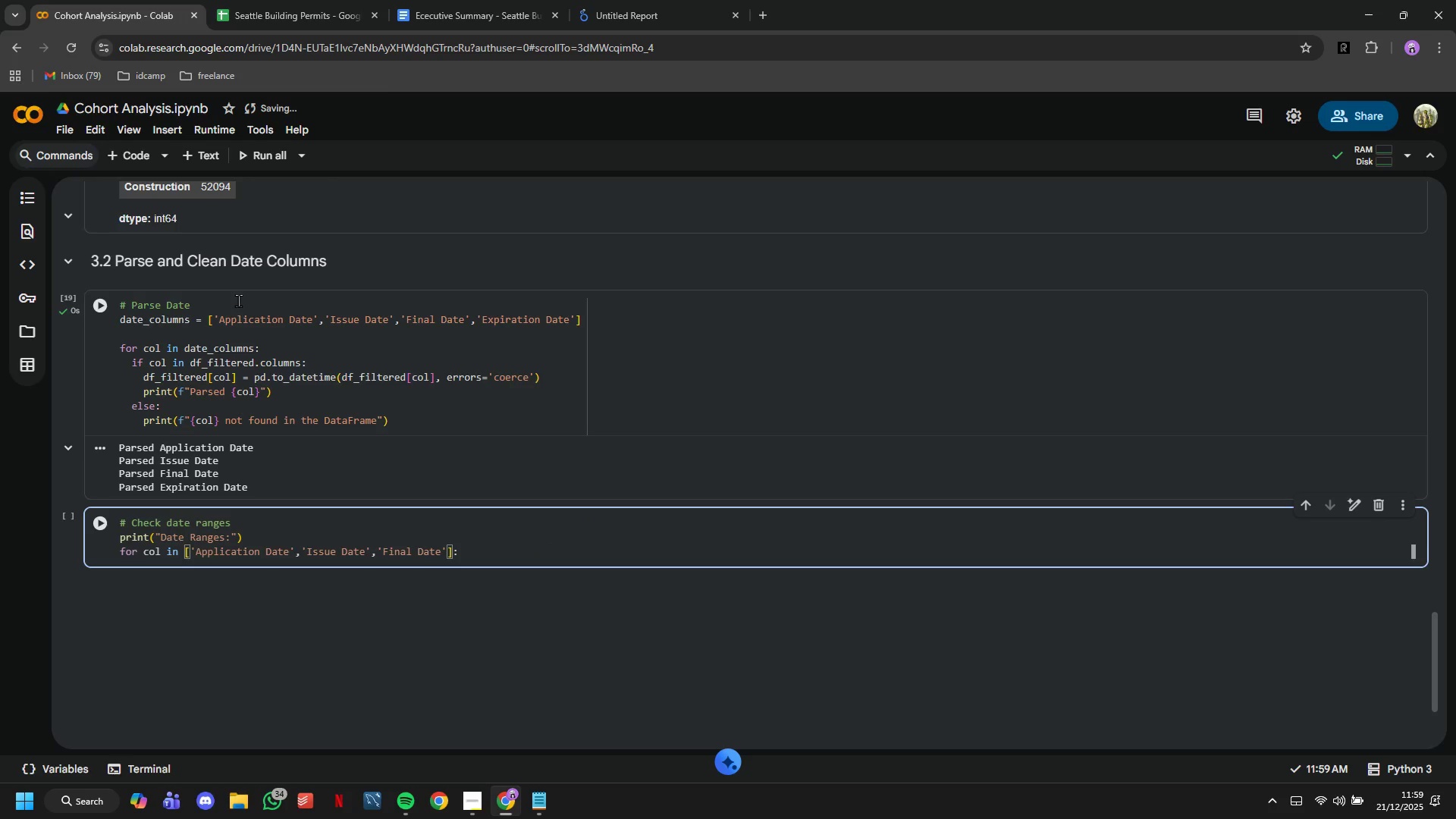 
key(ArrowRight)
 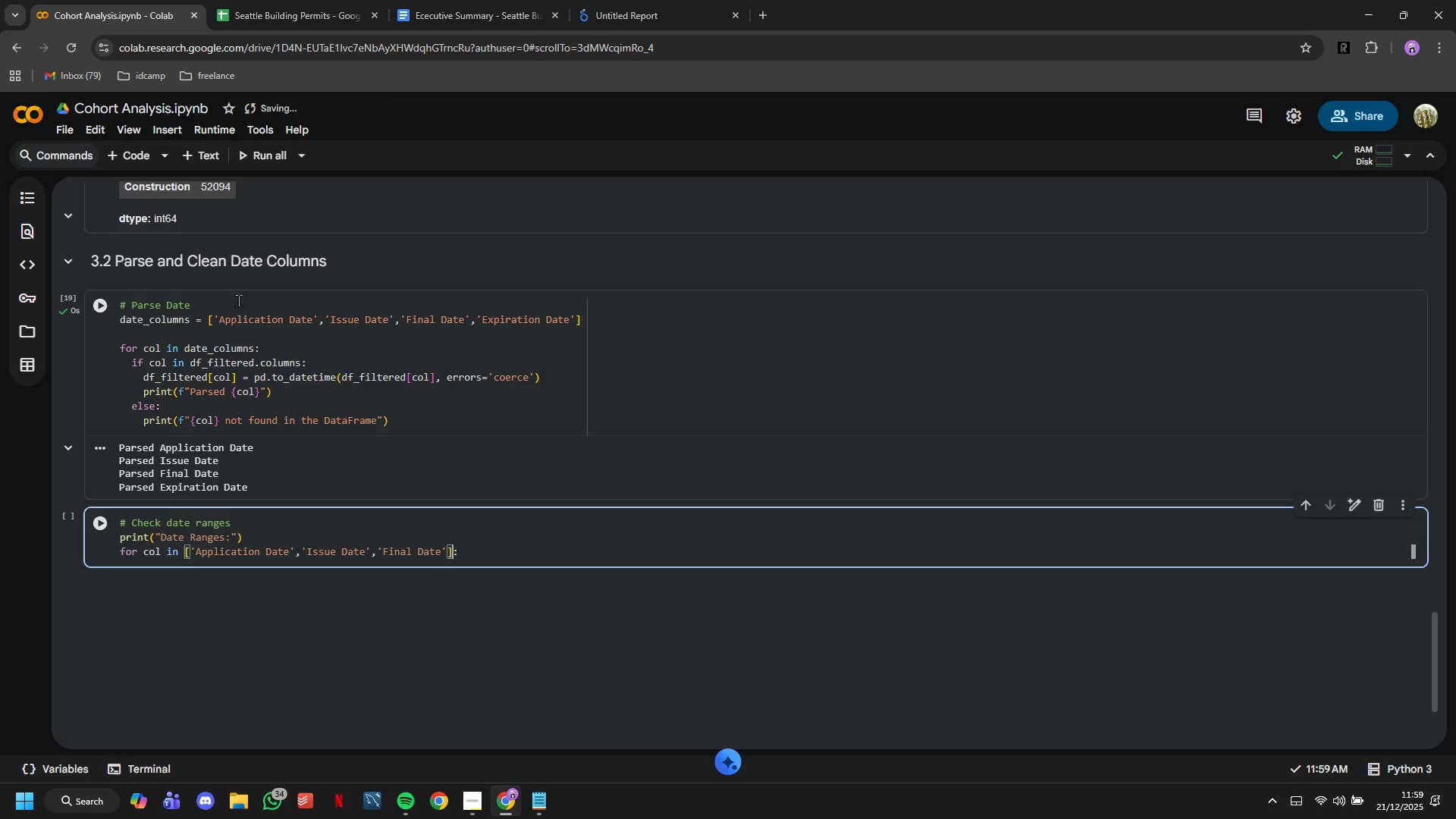 
key(ArrowRight)
 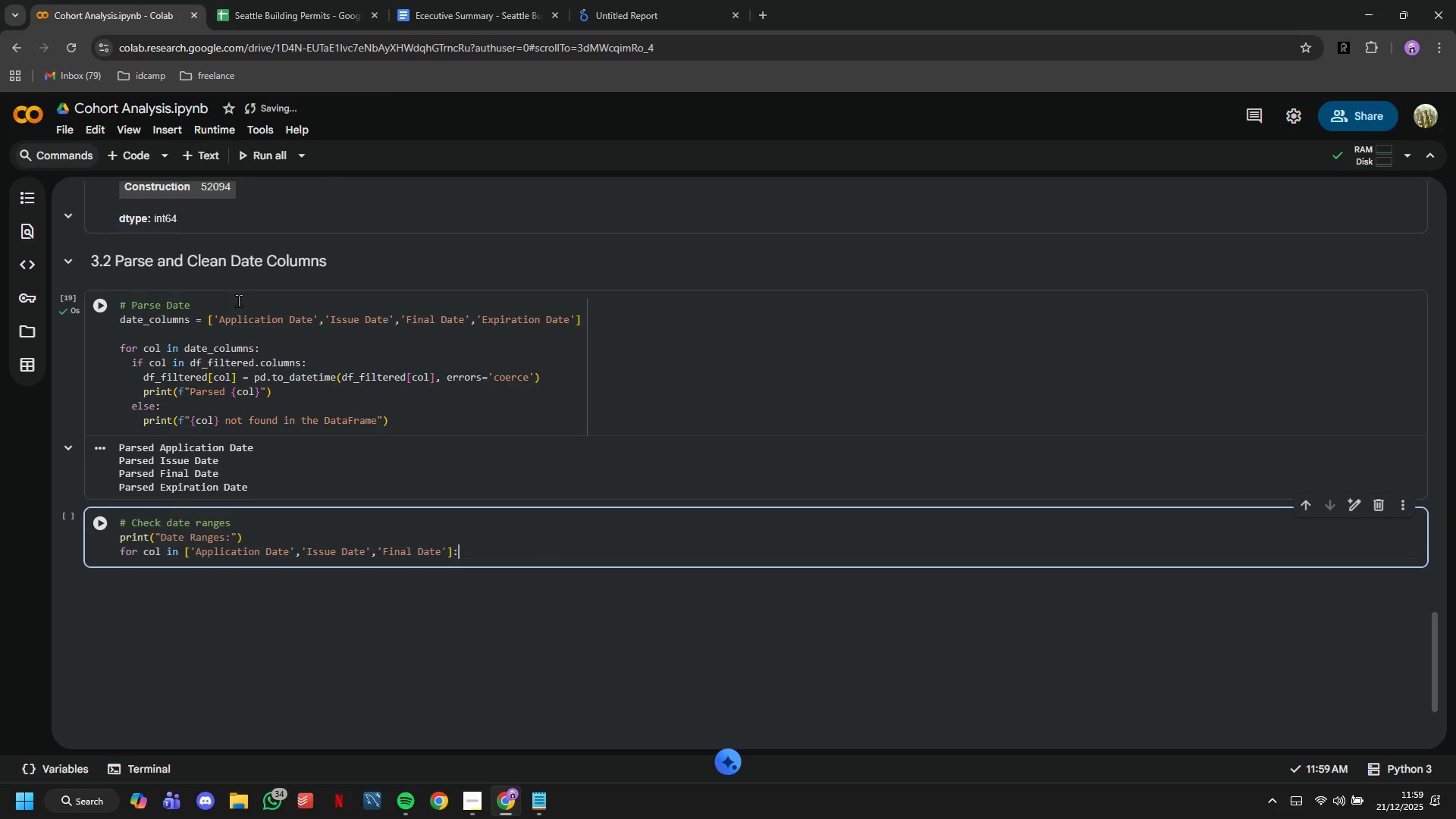 
key(ArrowRight)
 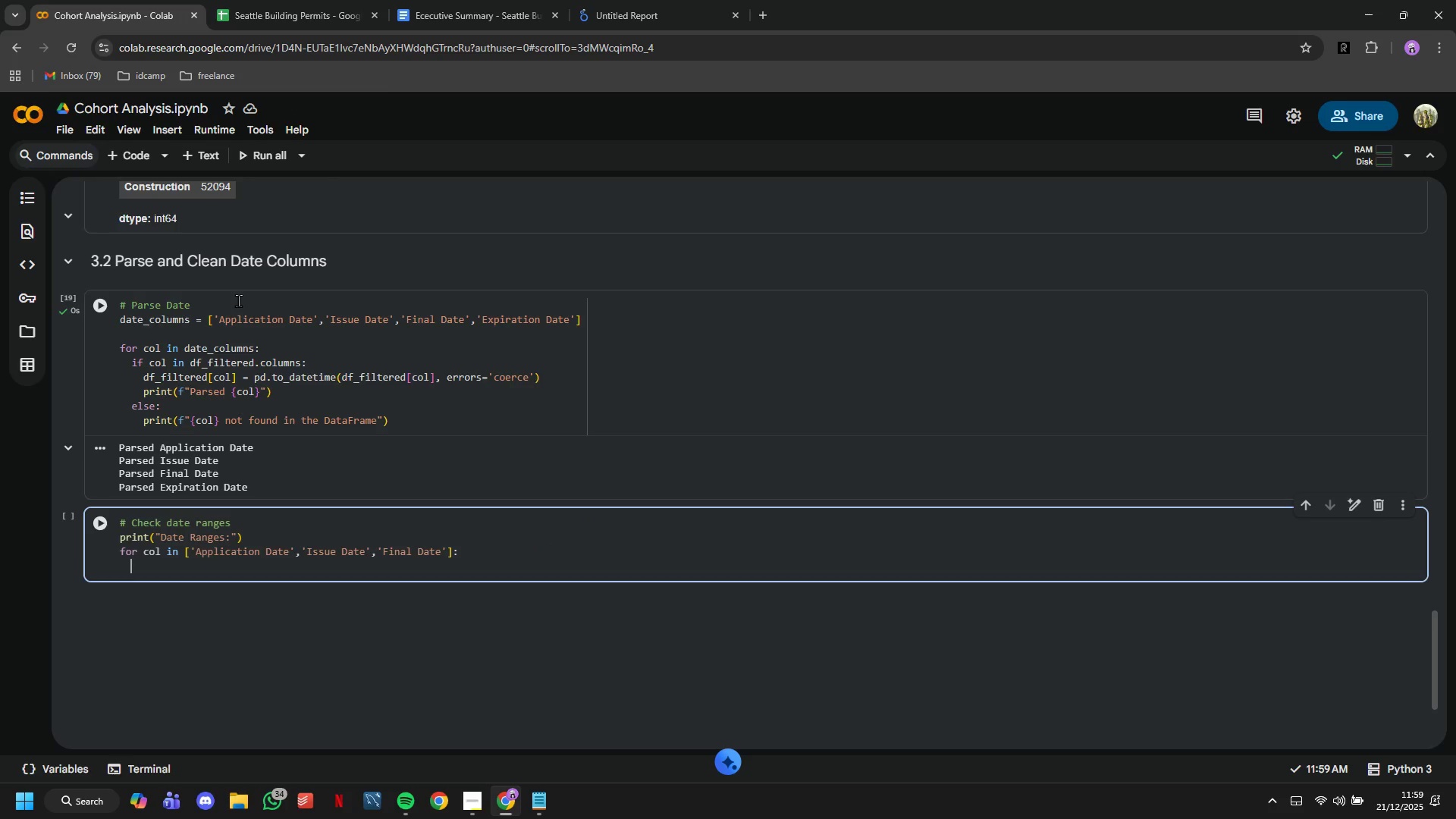 
key(Enter)
 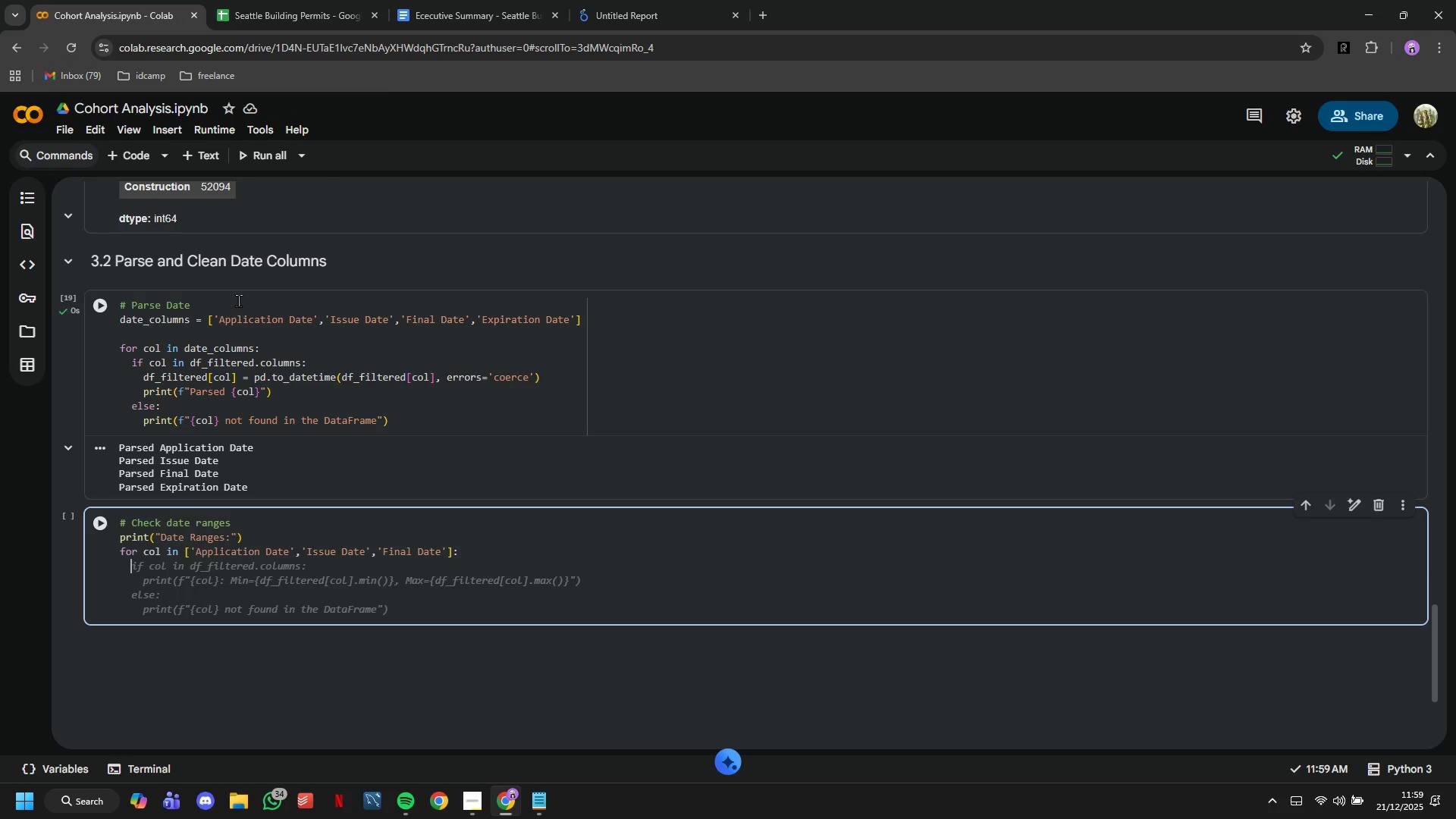 
type(if co;)
key(Backspace)
type(l in df_filtered.columns and df_filtered[col)
 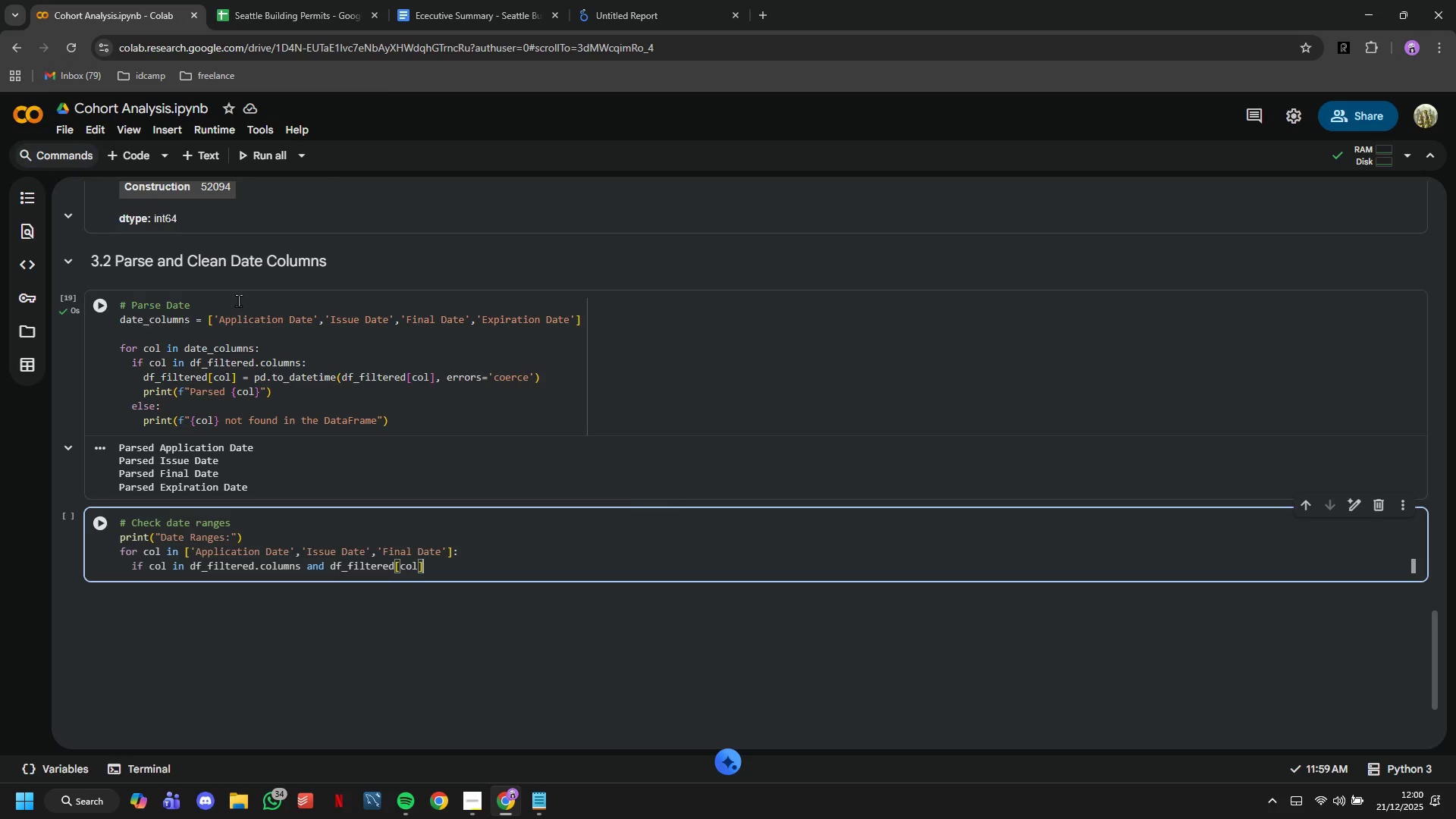 
 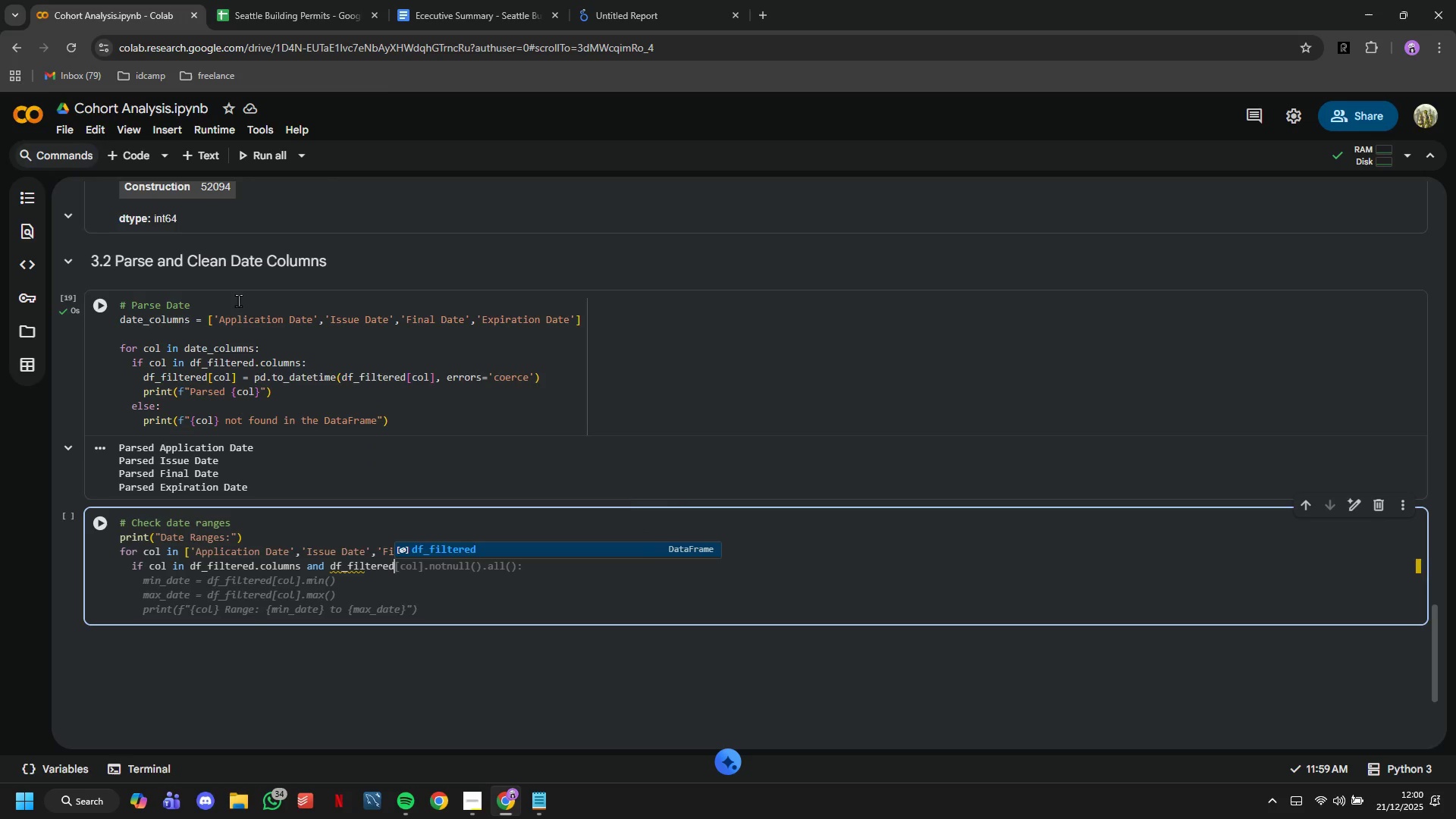 
key(ArrowRight)
 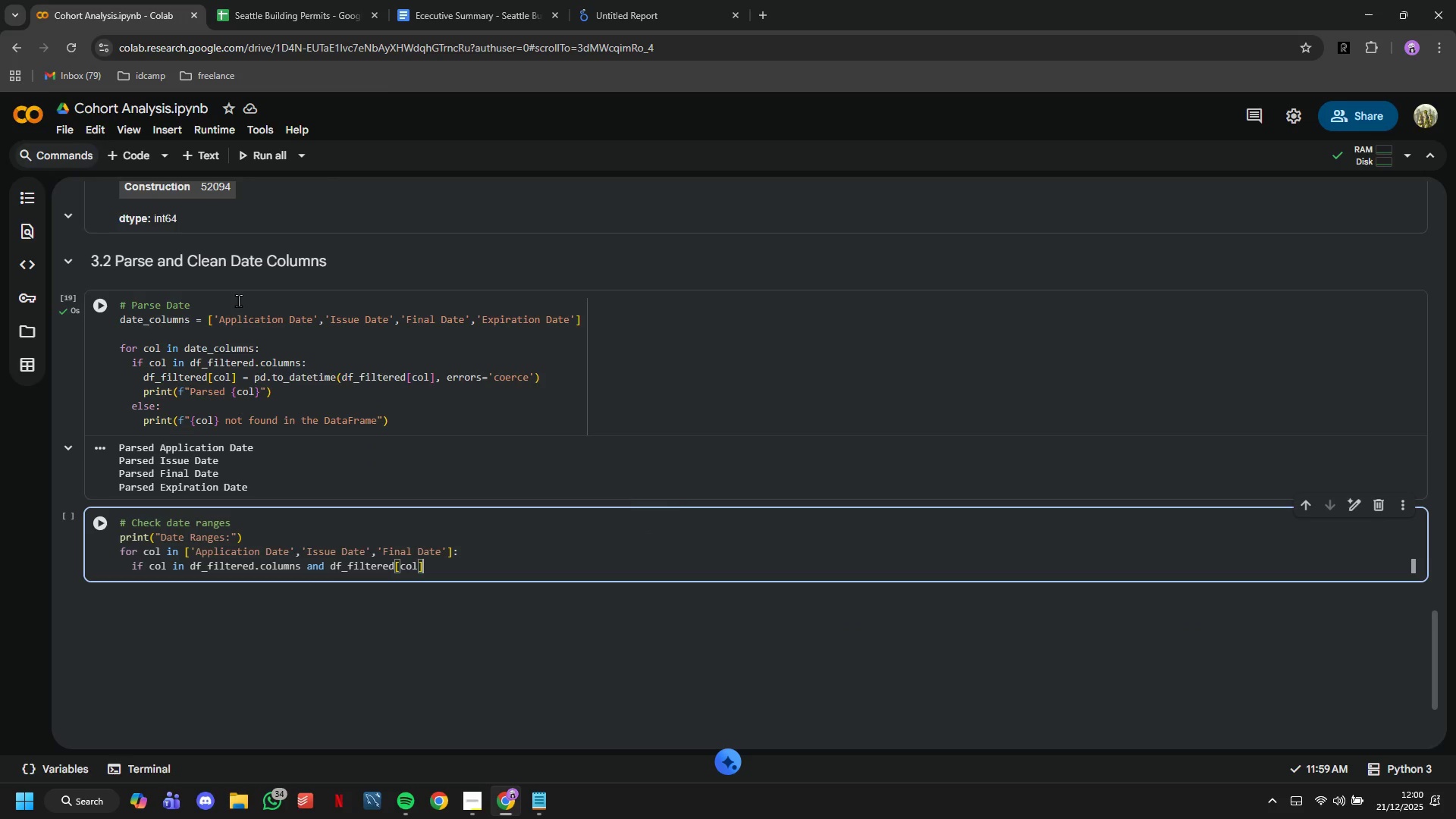 
type(.notna()
 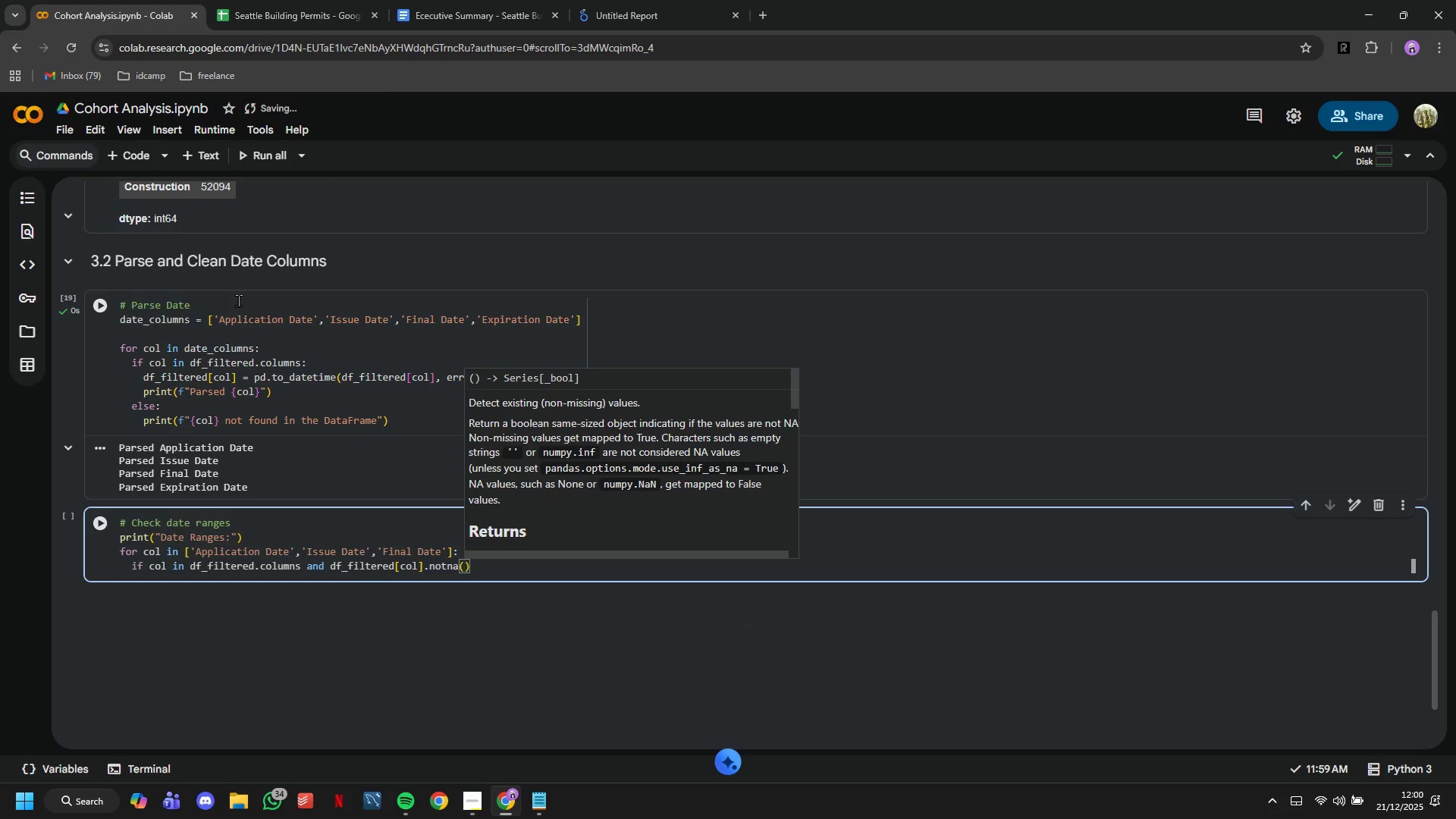 
key(ArrowRight)
 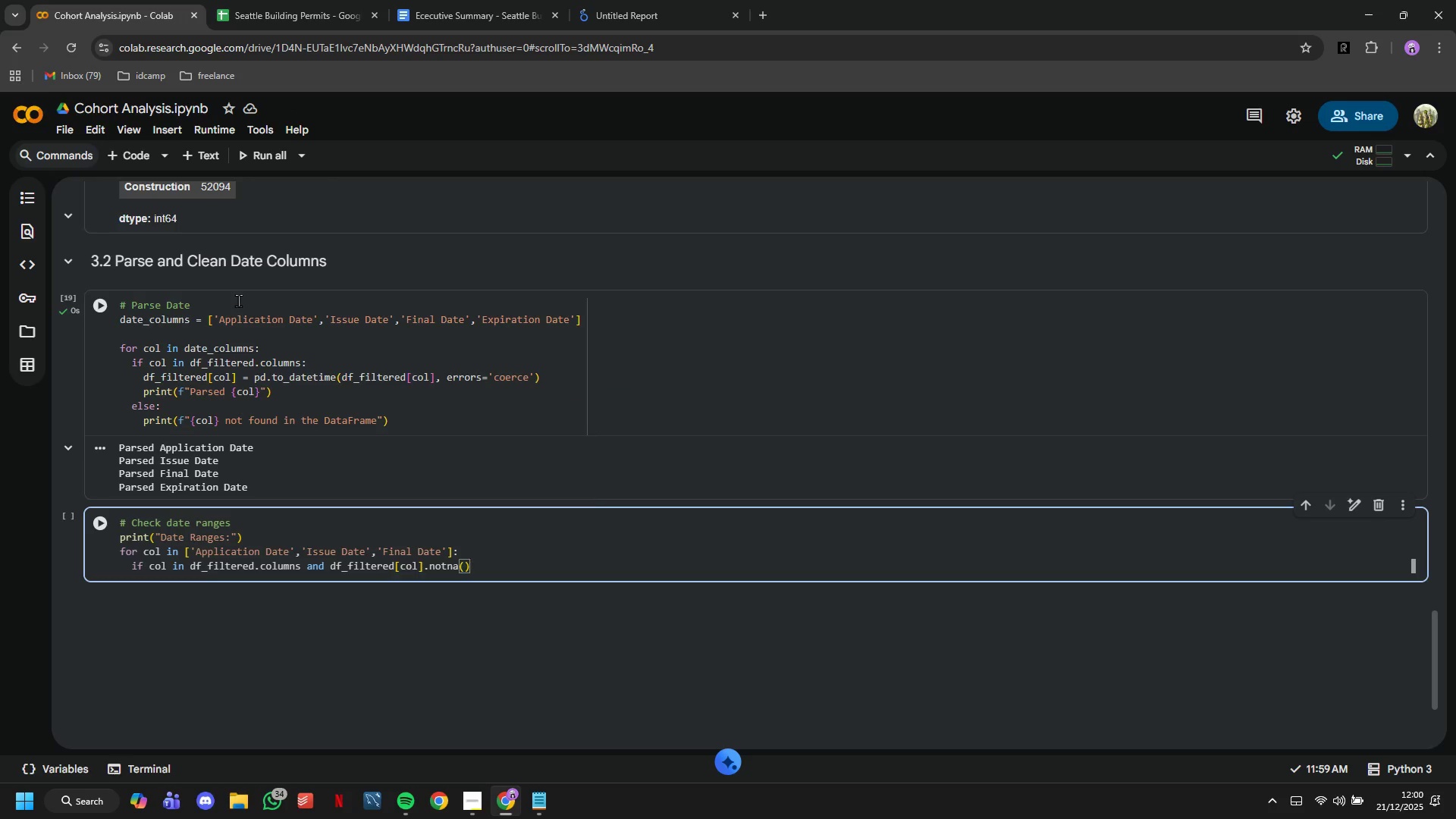 
type(.any()
 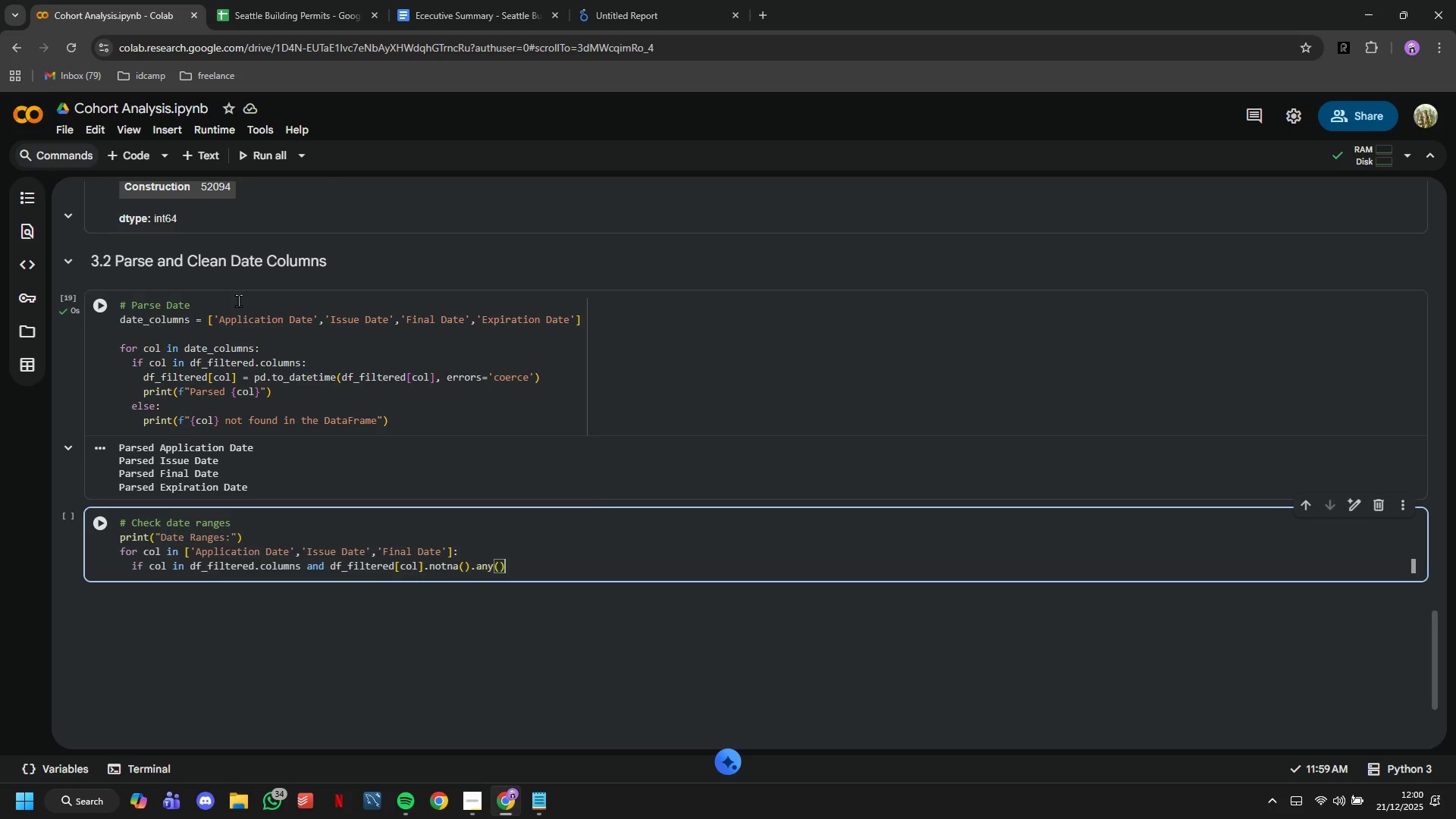 
 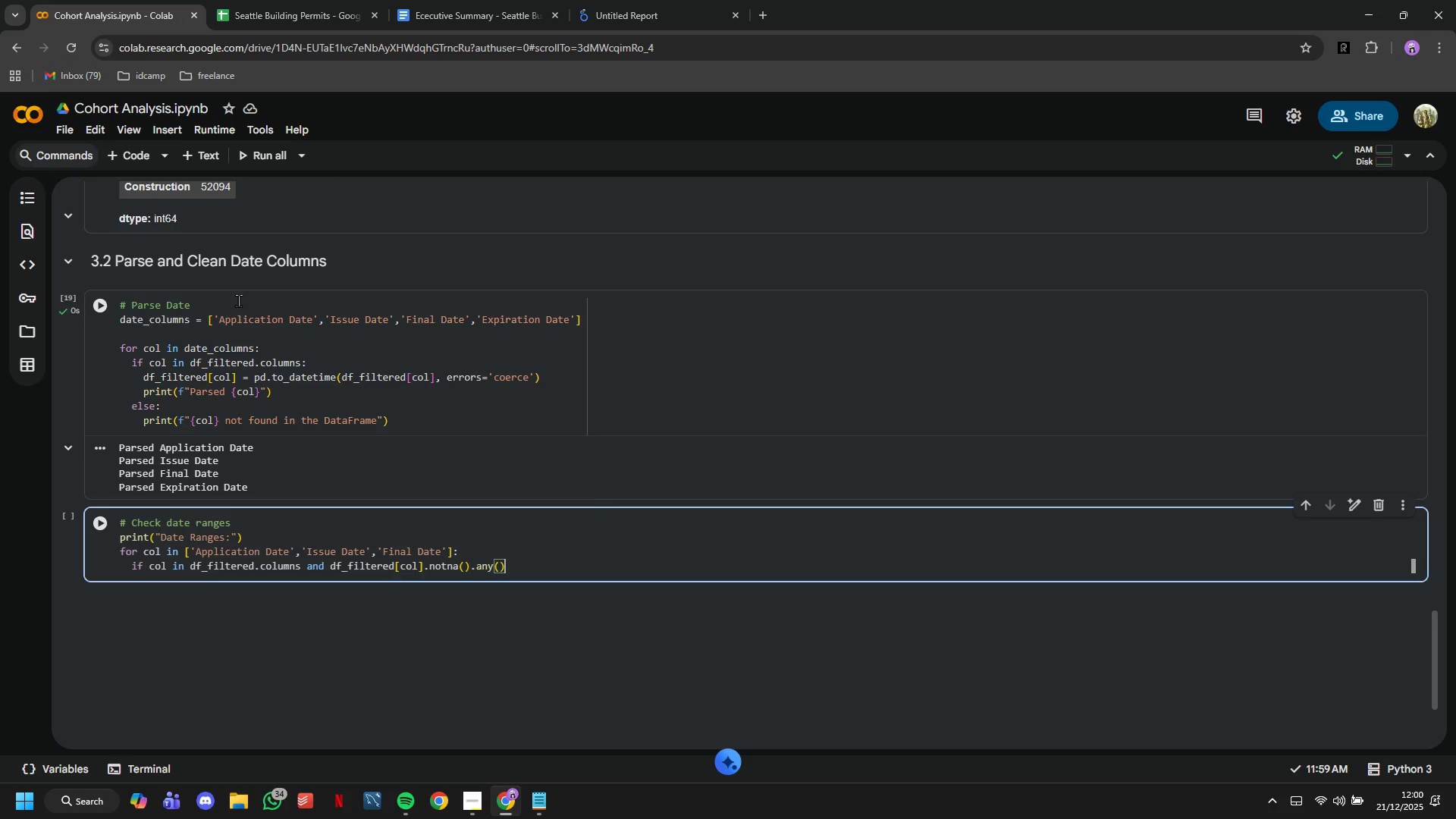 
key(ArrowRight)
 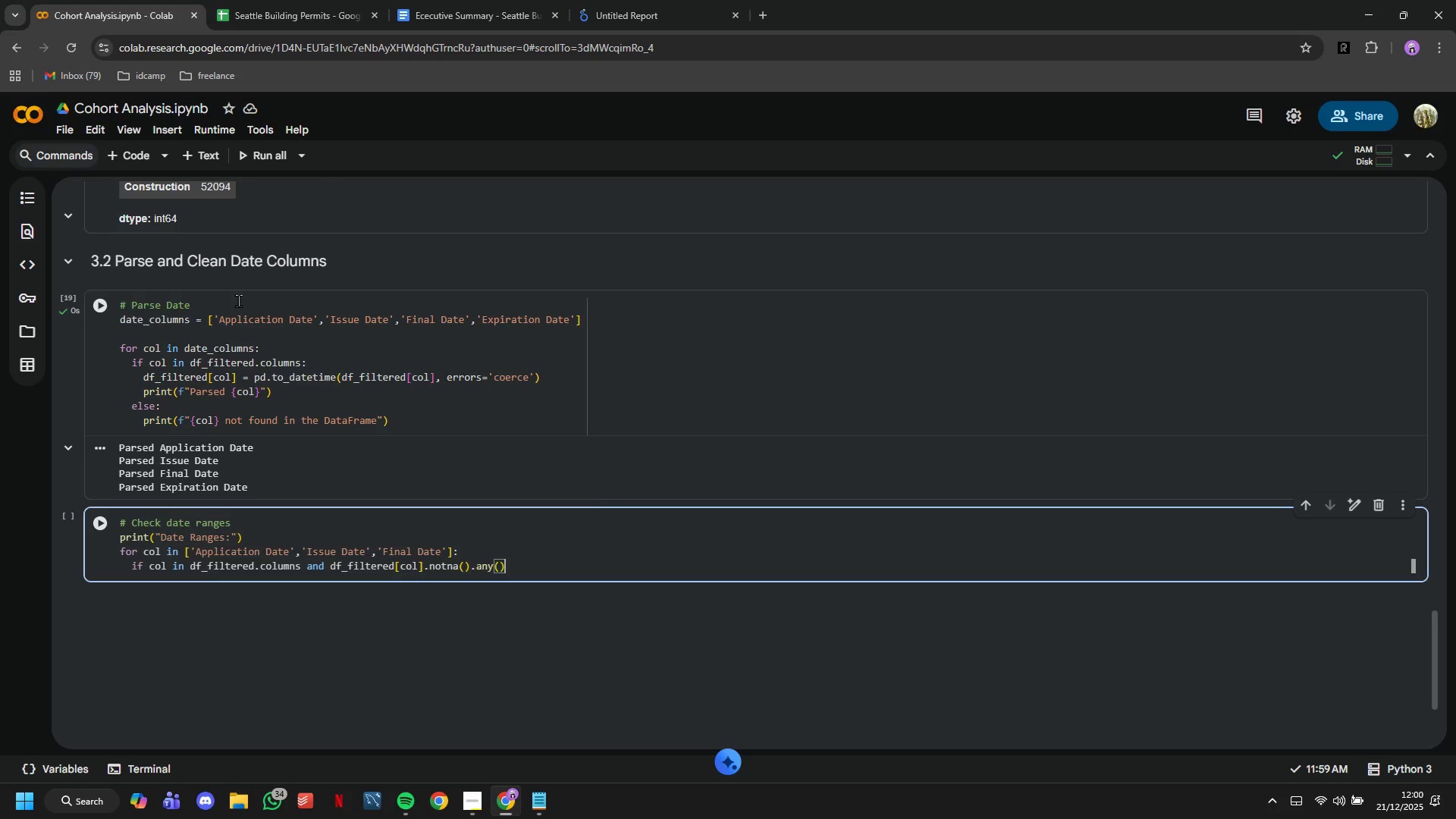 
key(Shift+Semicolon)
 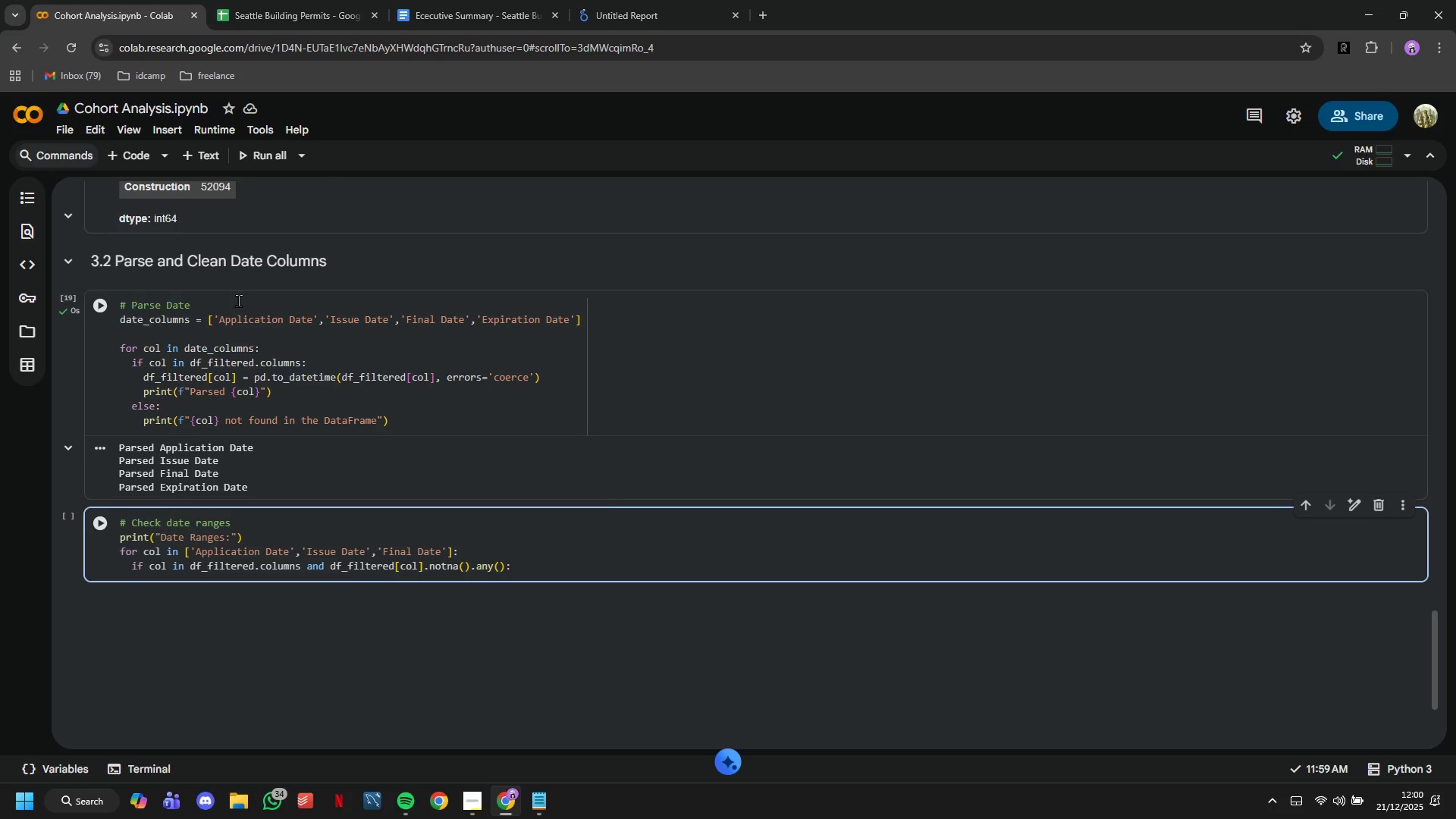 
key(Enter)
 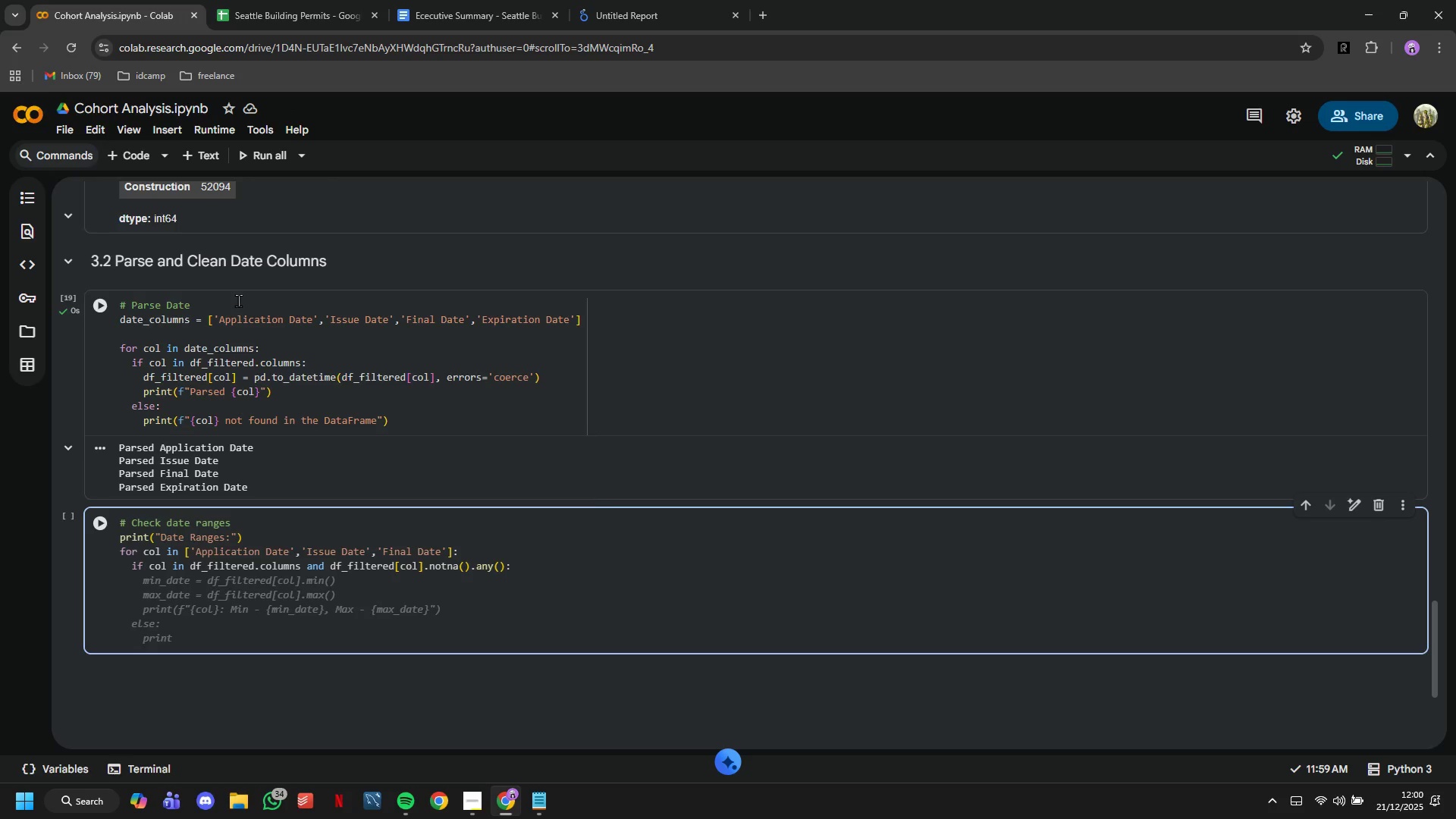 
type(print)
 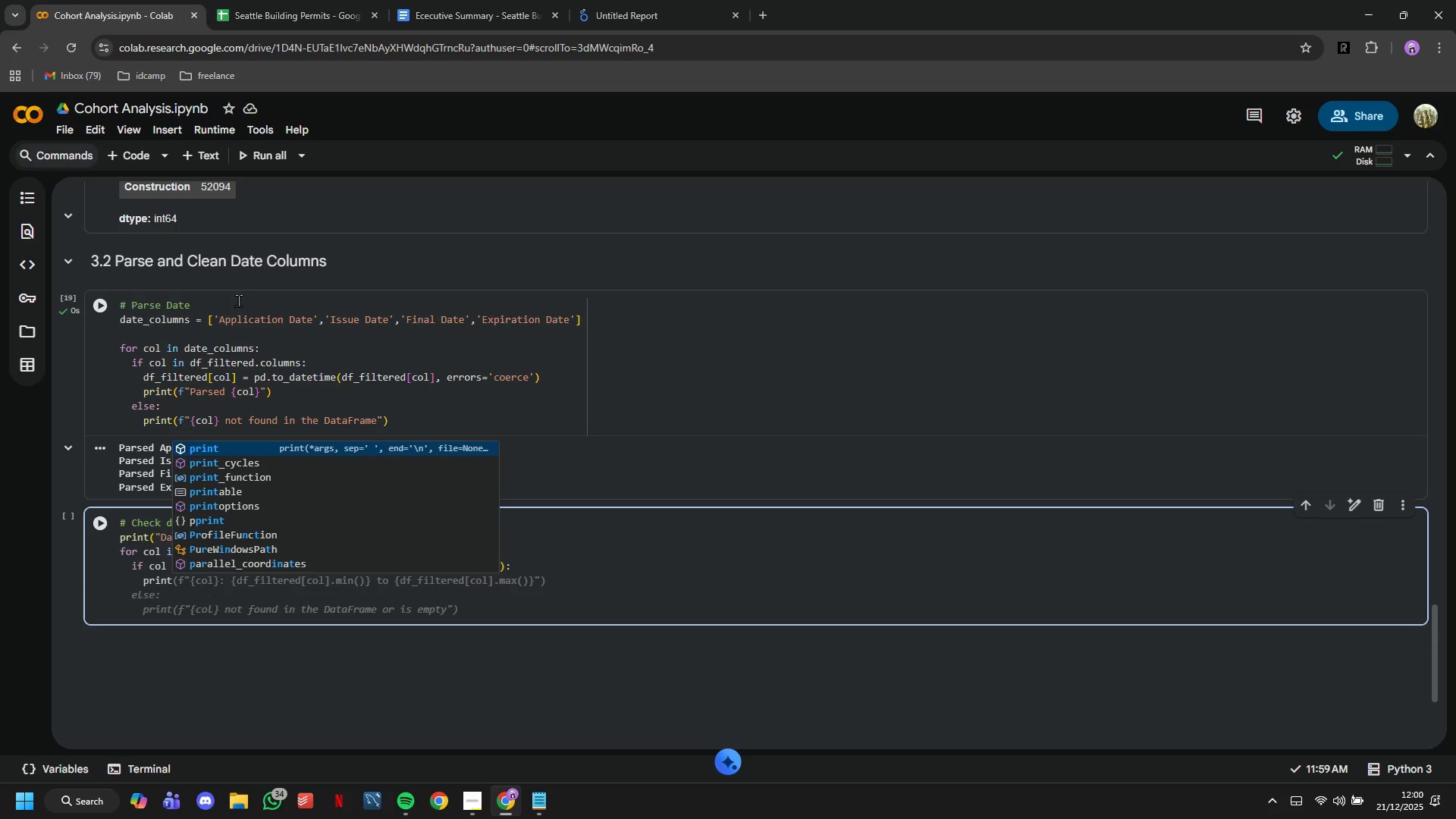 
wait(9.08)
 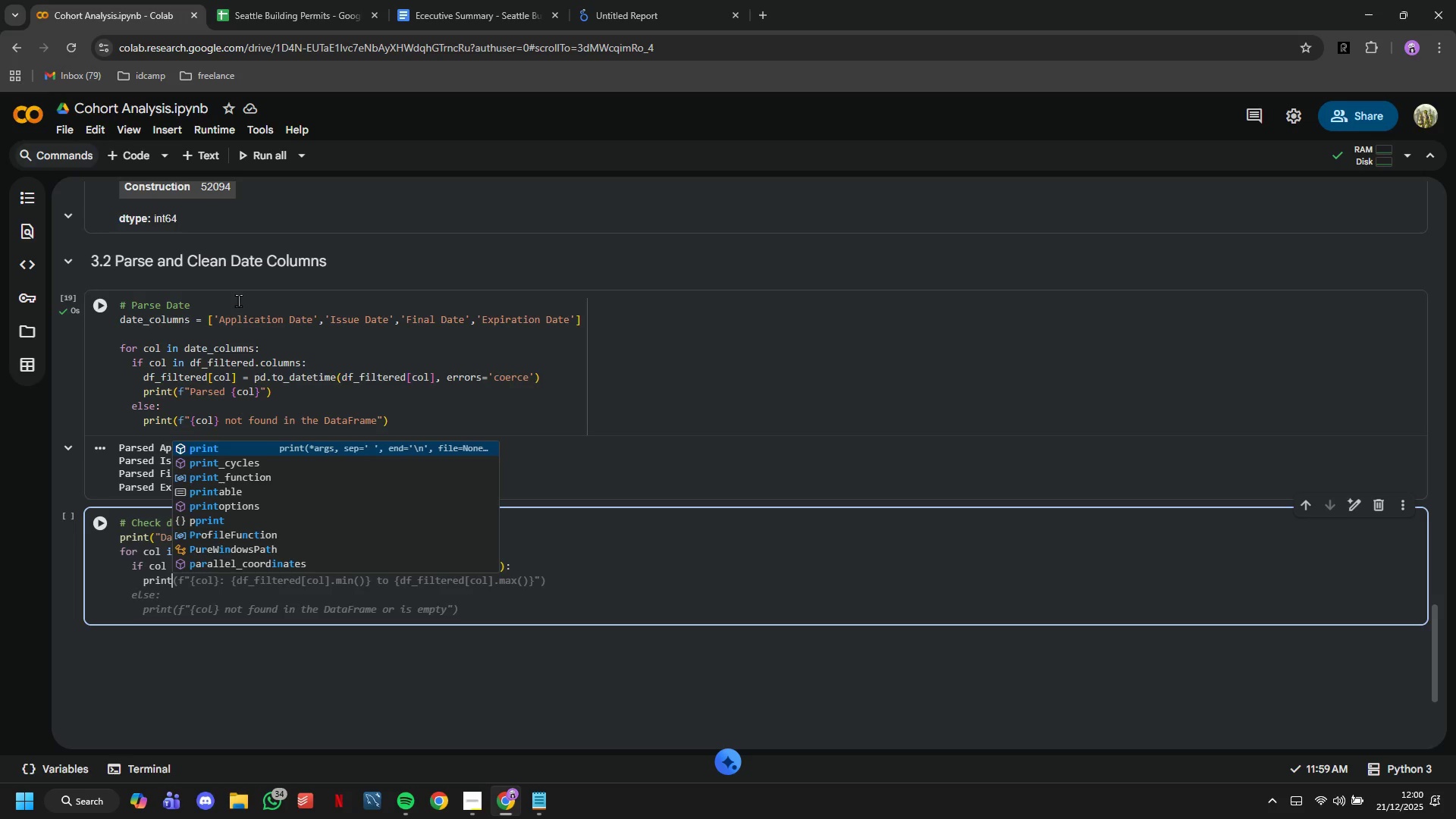 
type((f:)
key(Backspace)
type(")
 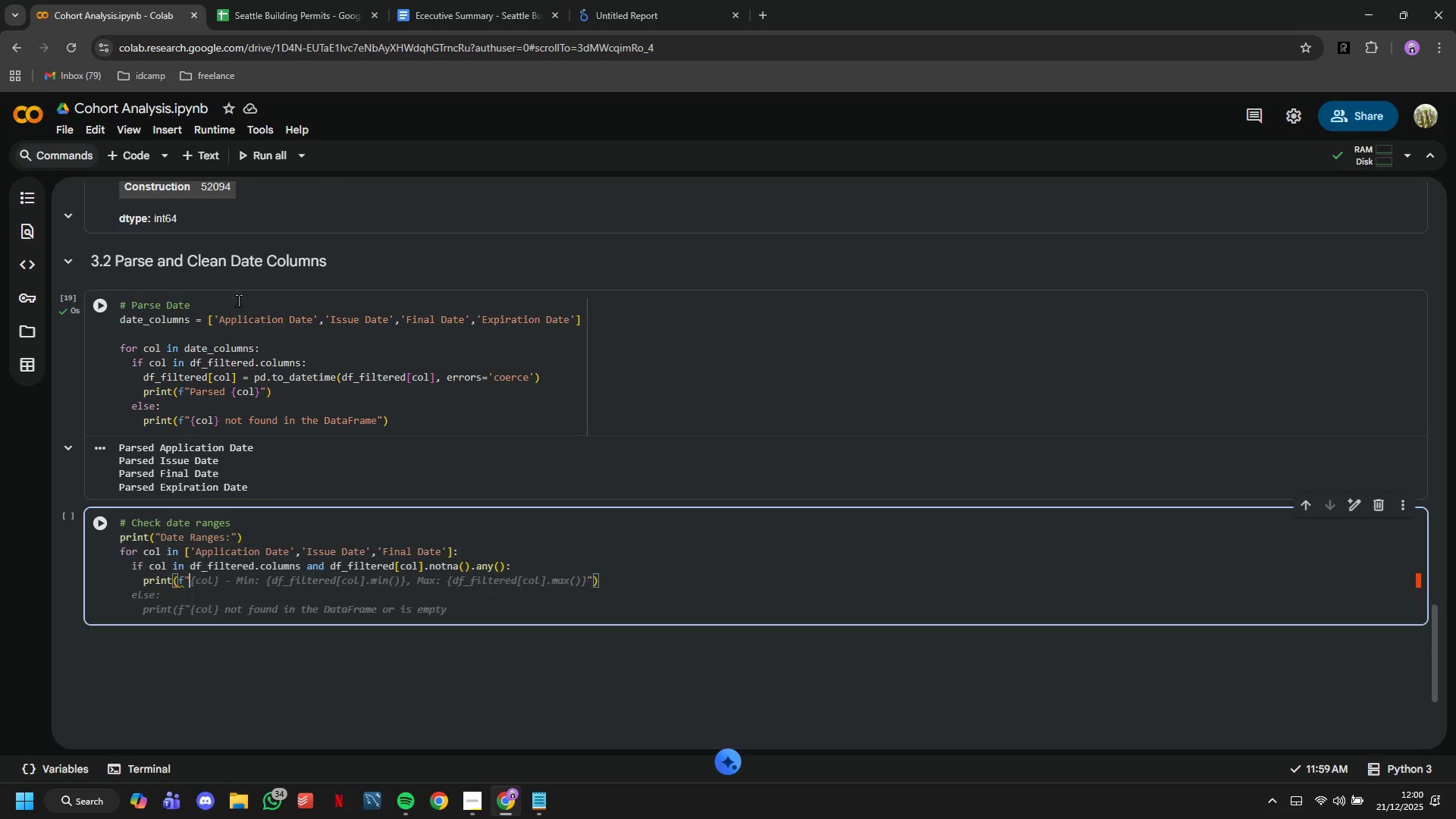 
wait(8.81)
 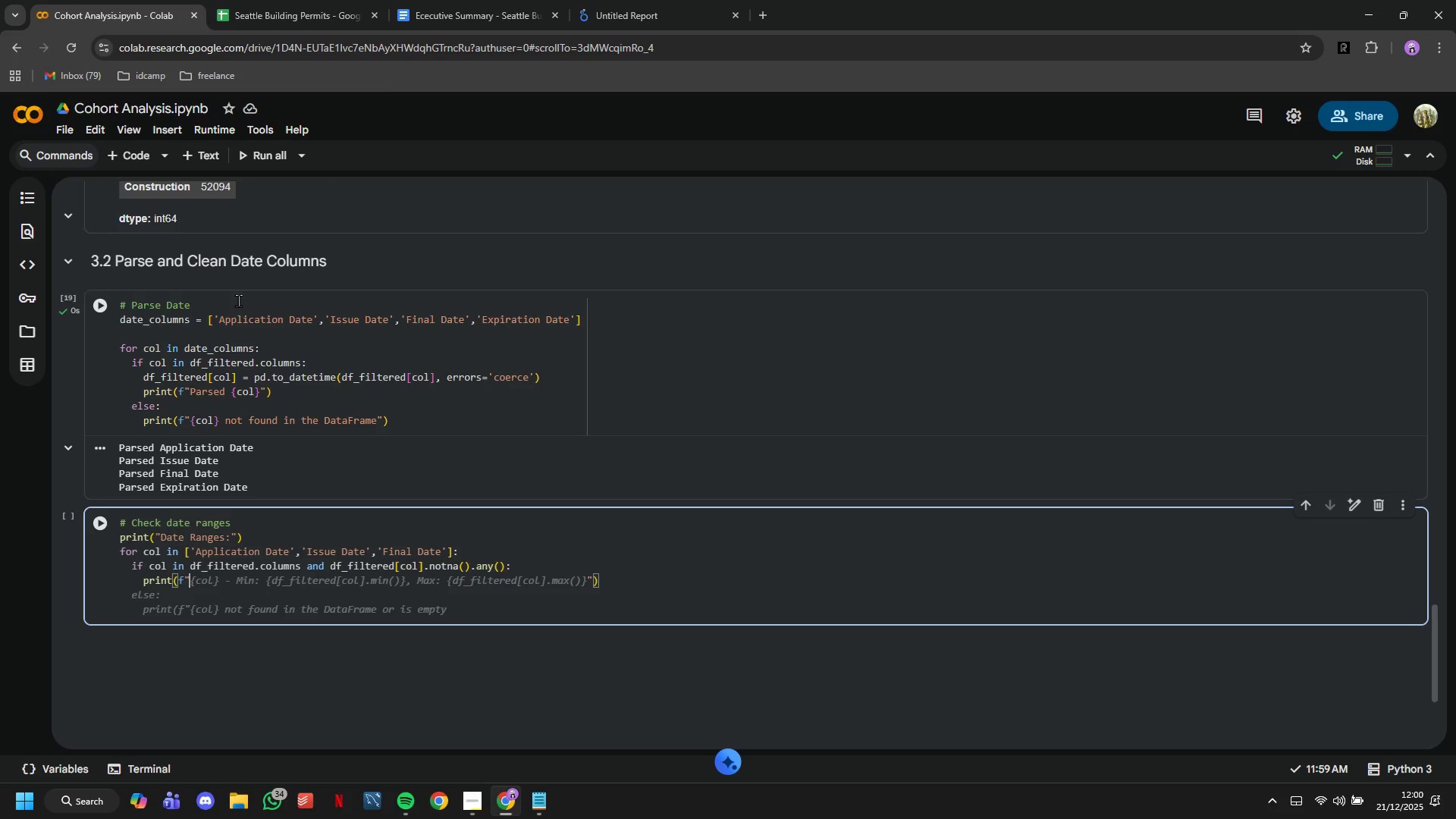 
type({col)
 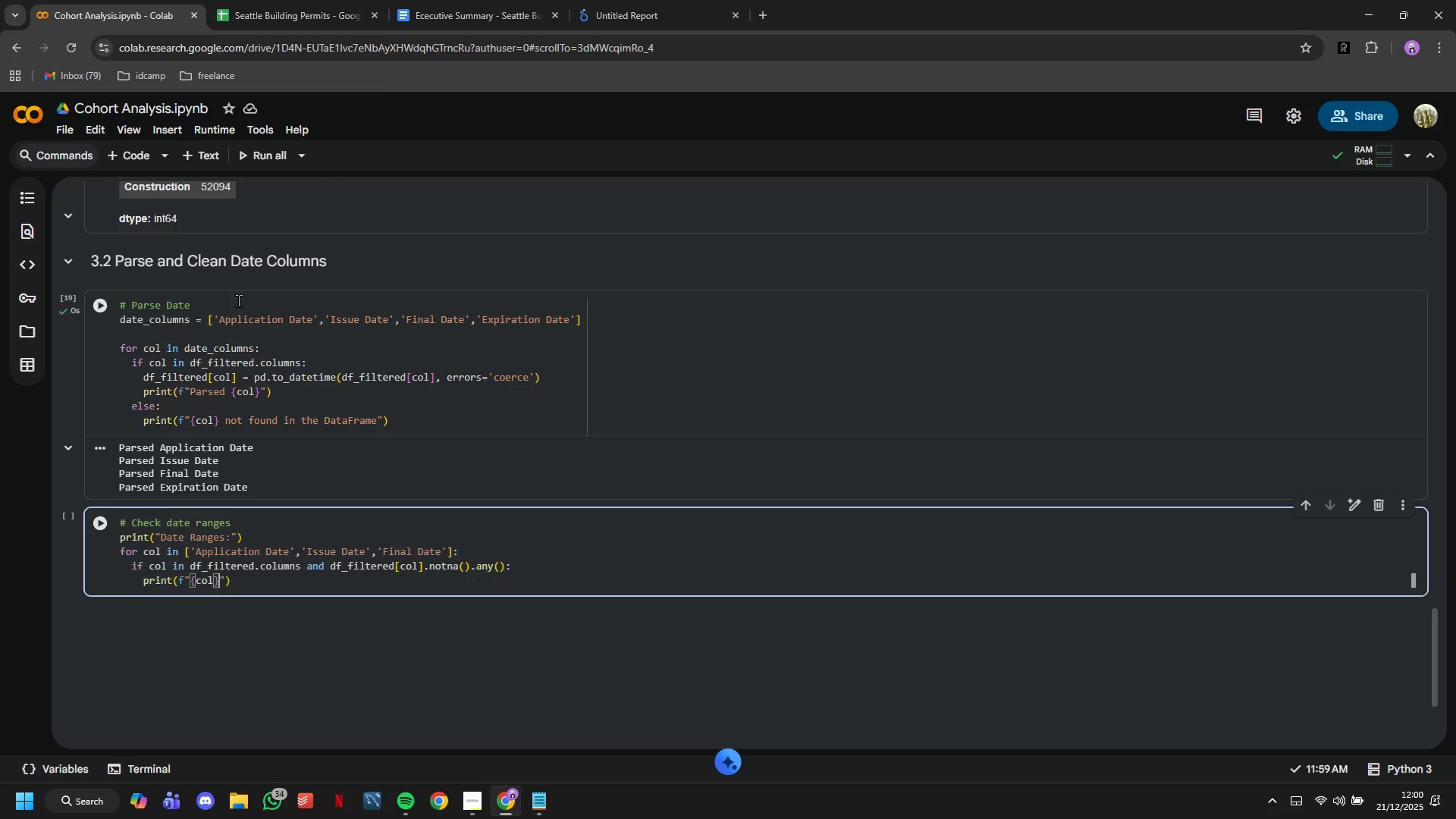 
key(ArrowRight)
 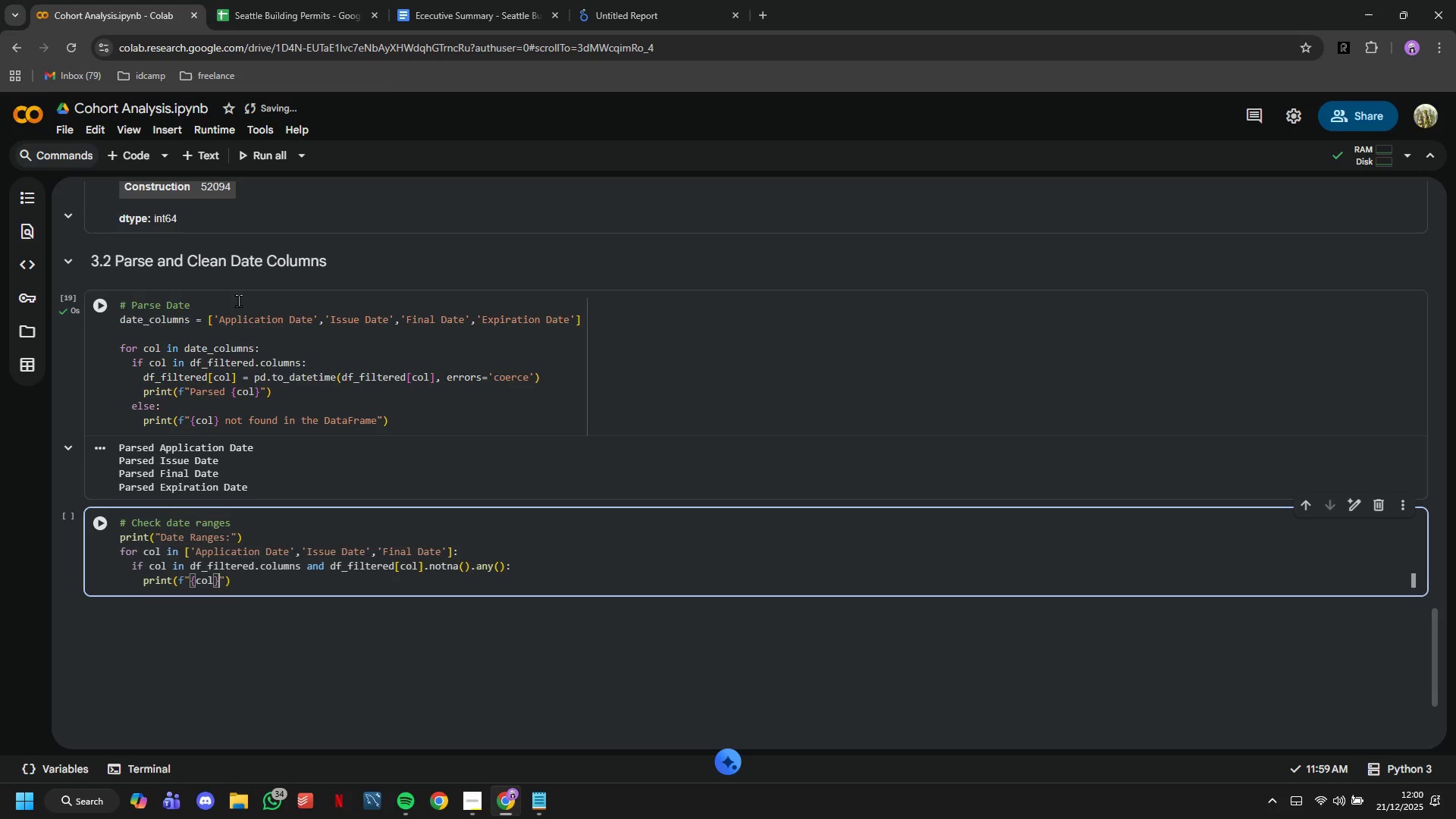 
type("{df_)
key(Backspace)
key(Backspace)
key(Backspace)
key(Backspace)
 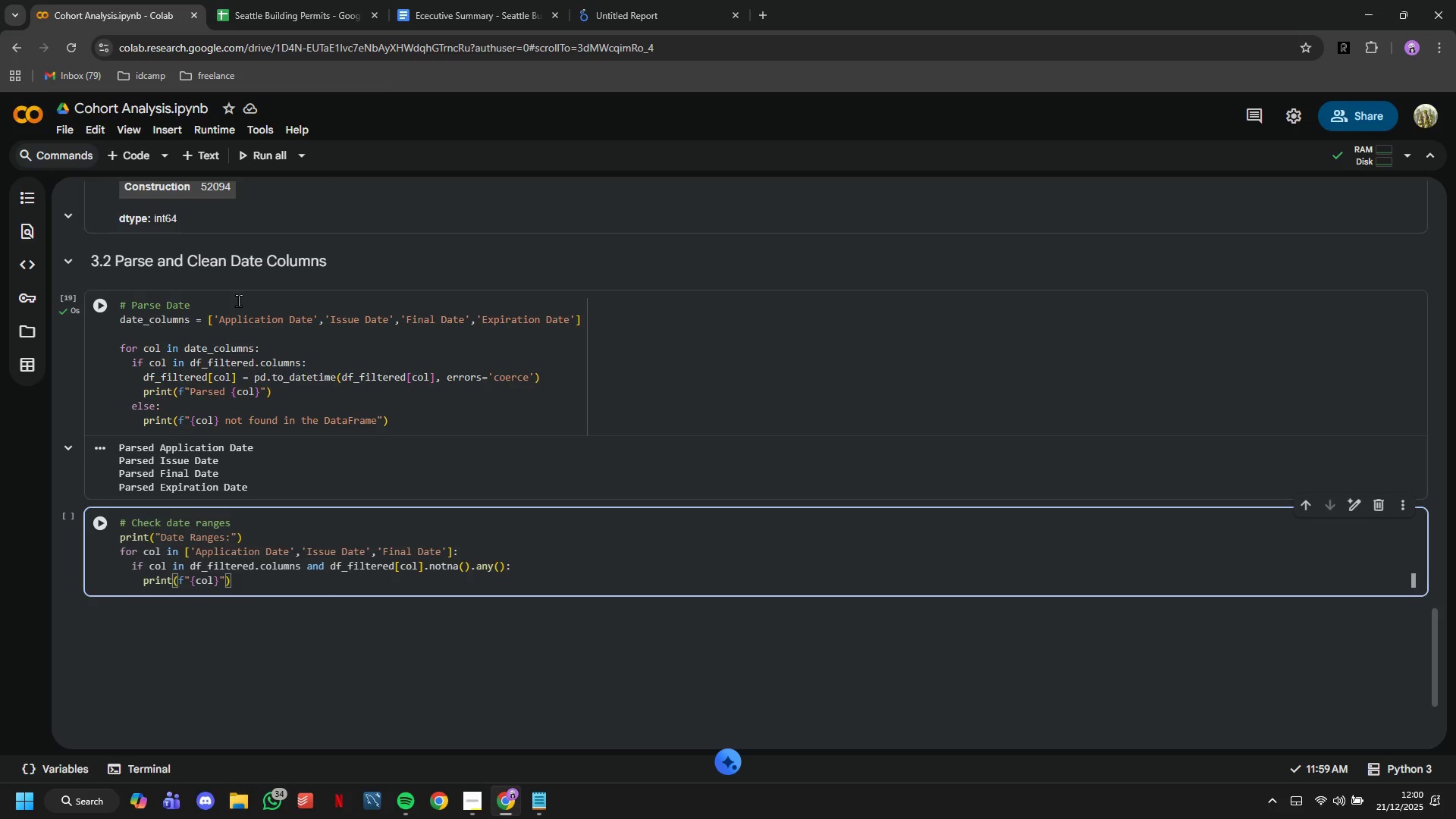 
key(ArrowLeft)
 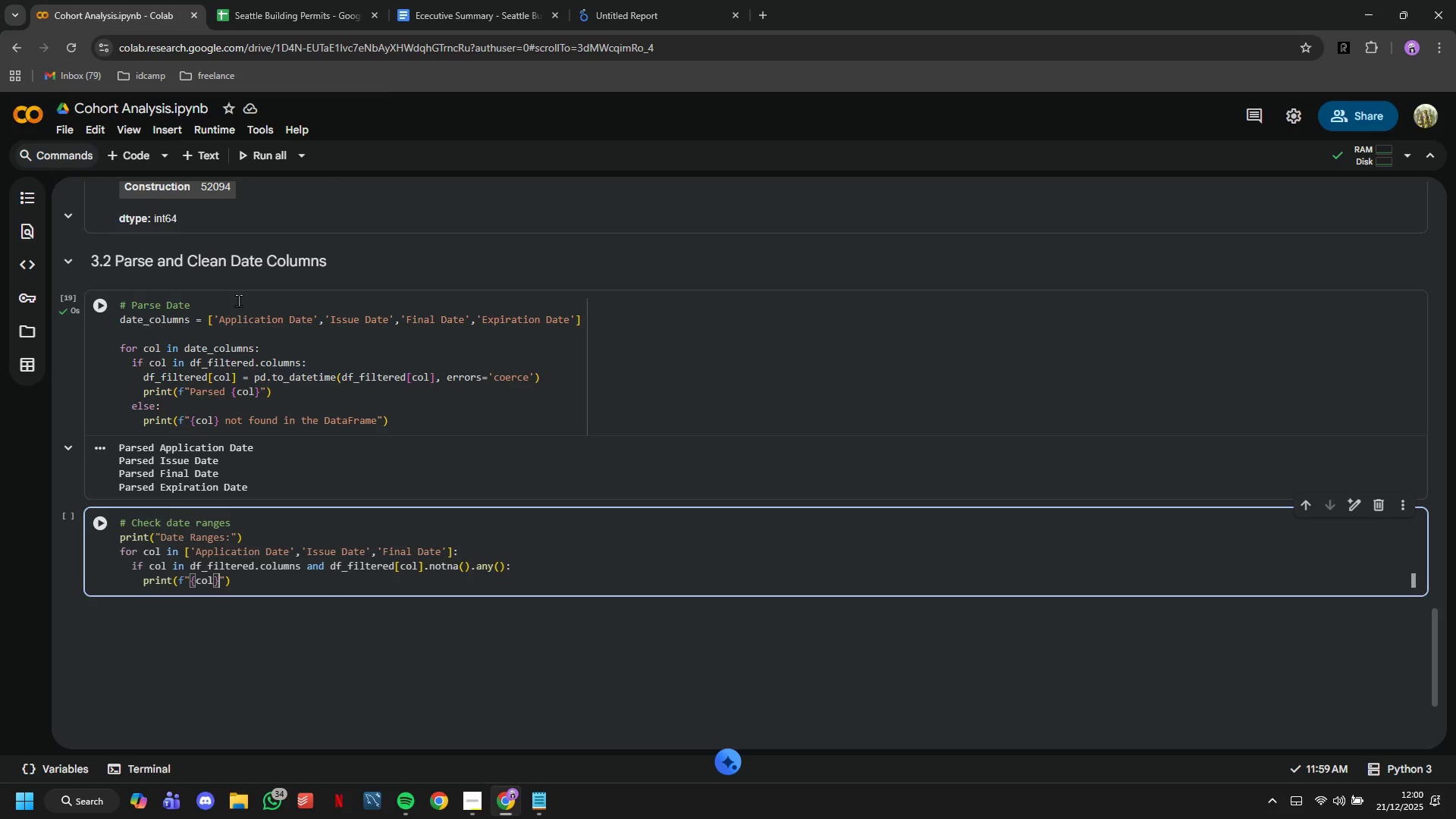 
type(: {df_filtered[col)
 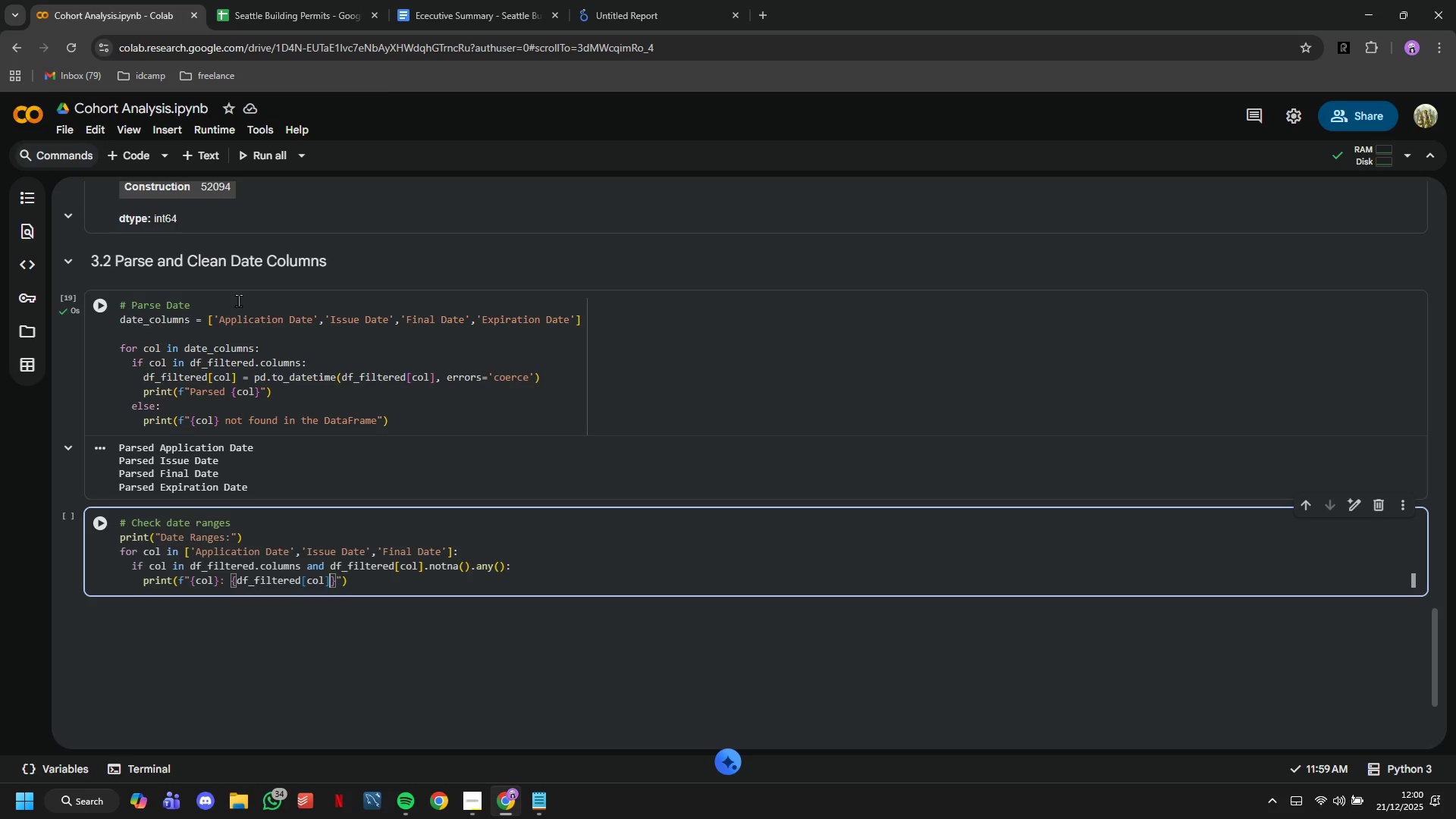 
 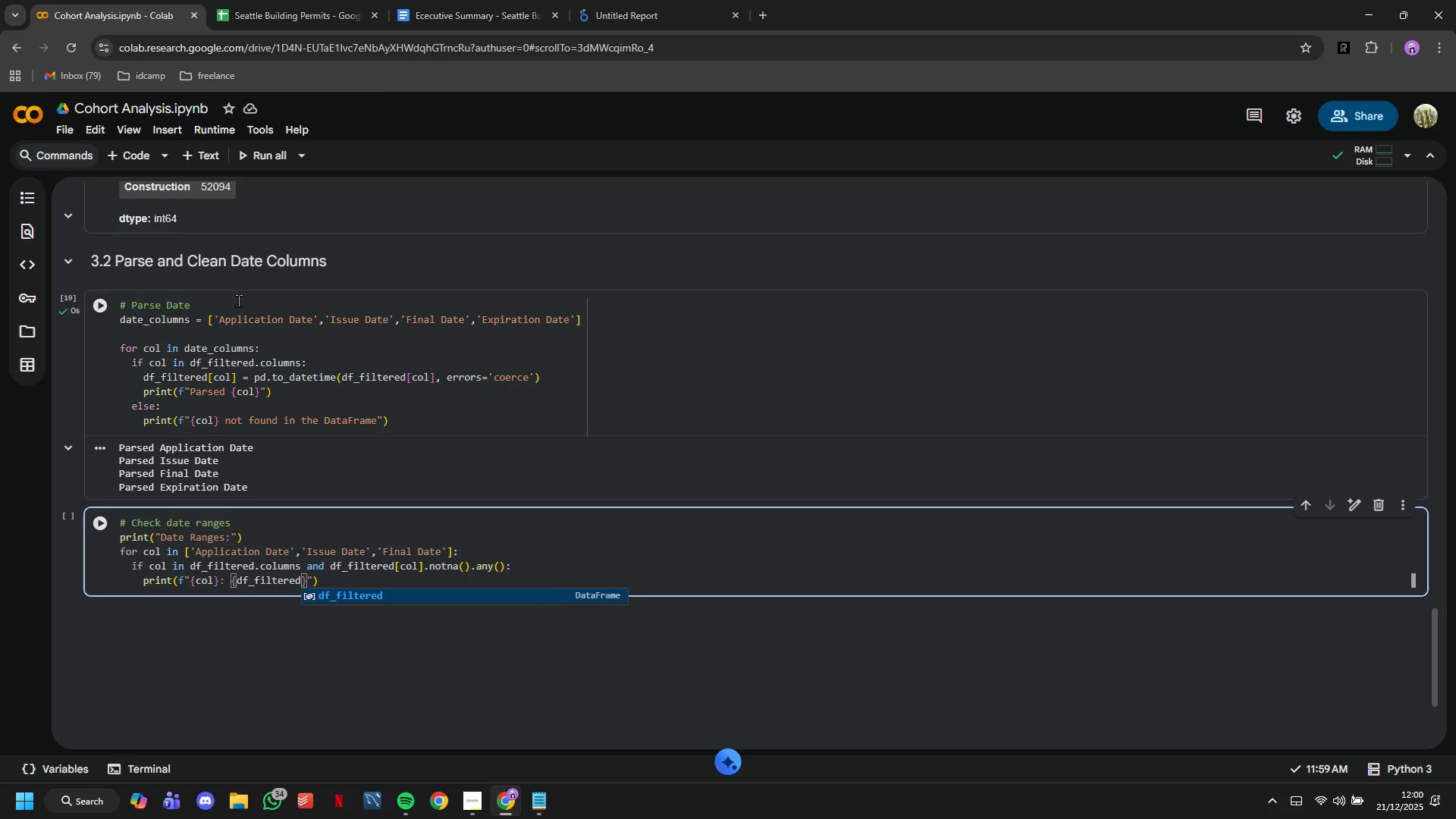 
key(ArrowRight)
 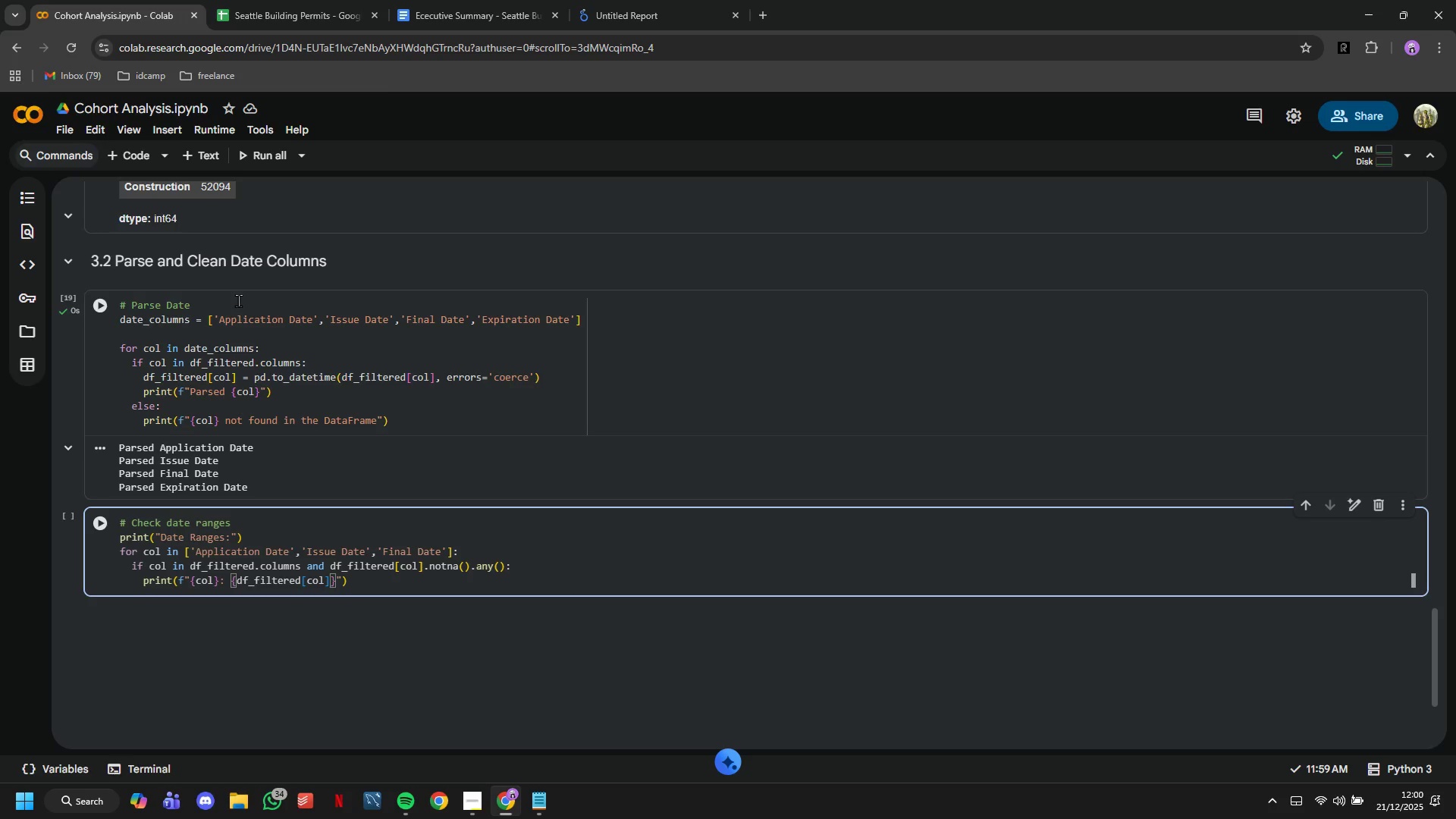 
type(.min()
key(Tab)
 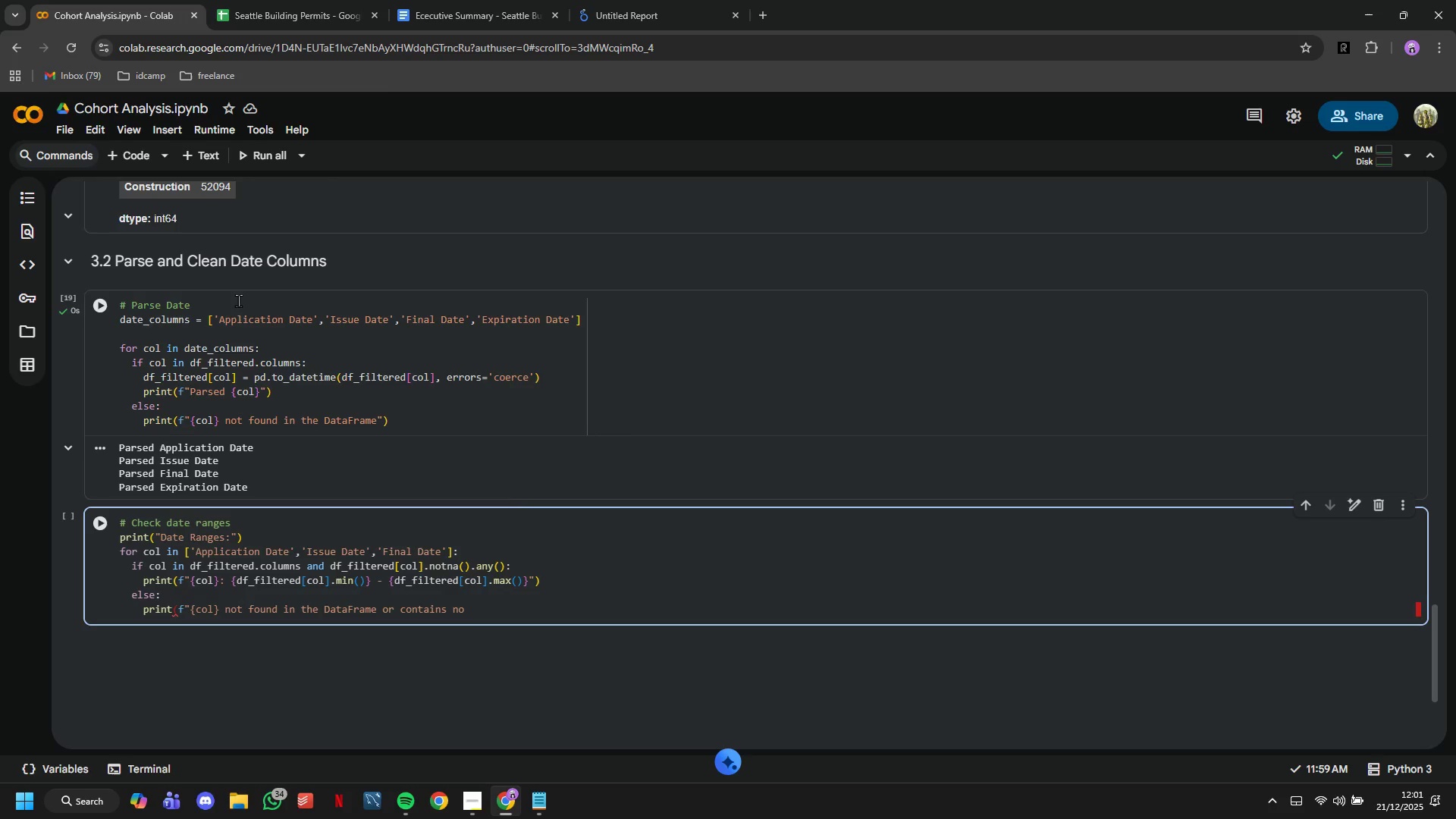 
hold_key(key=ShiftLeft, duration=1.5)
 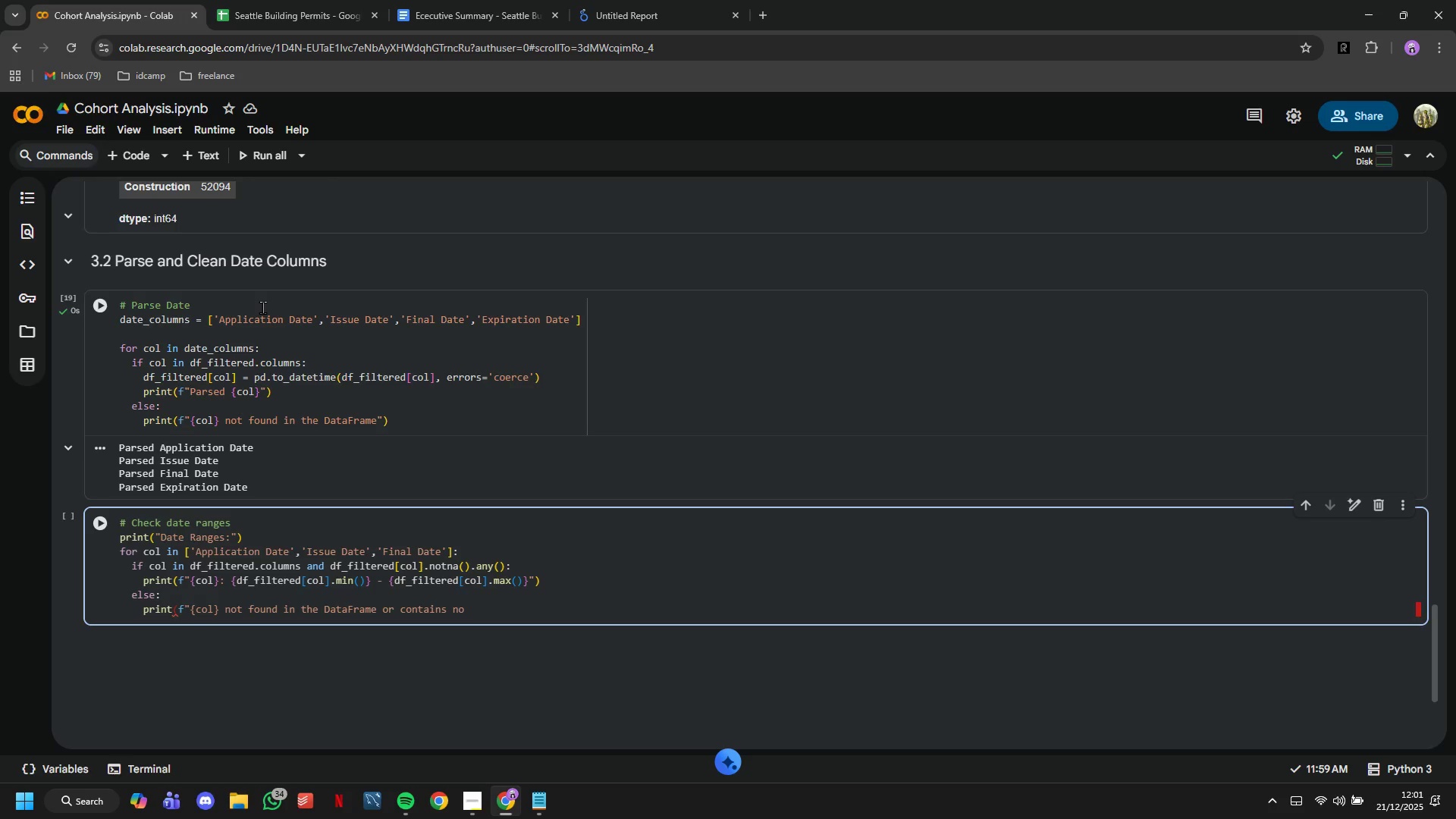 
hold_key(key=ShiftLeft, duration=1.5)
 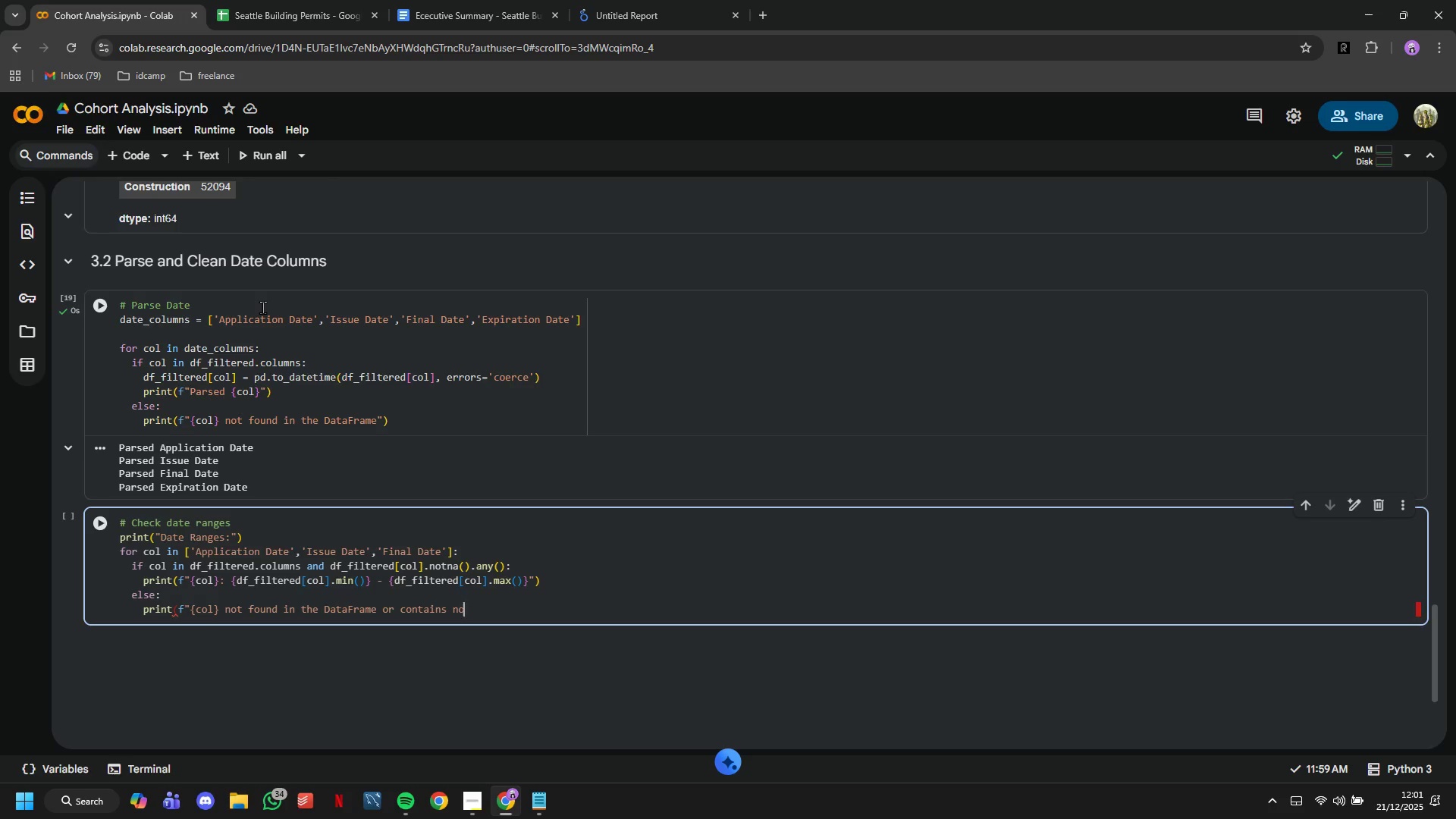 
hold_key(key=ShiftLeft, duration=0.5)
 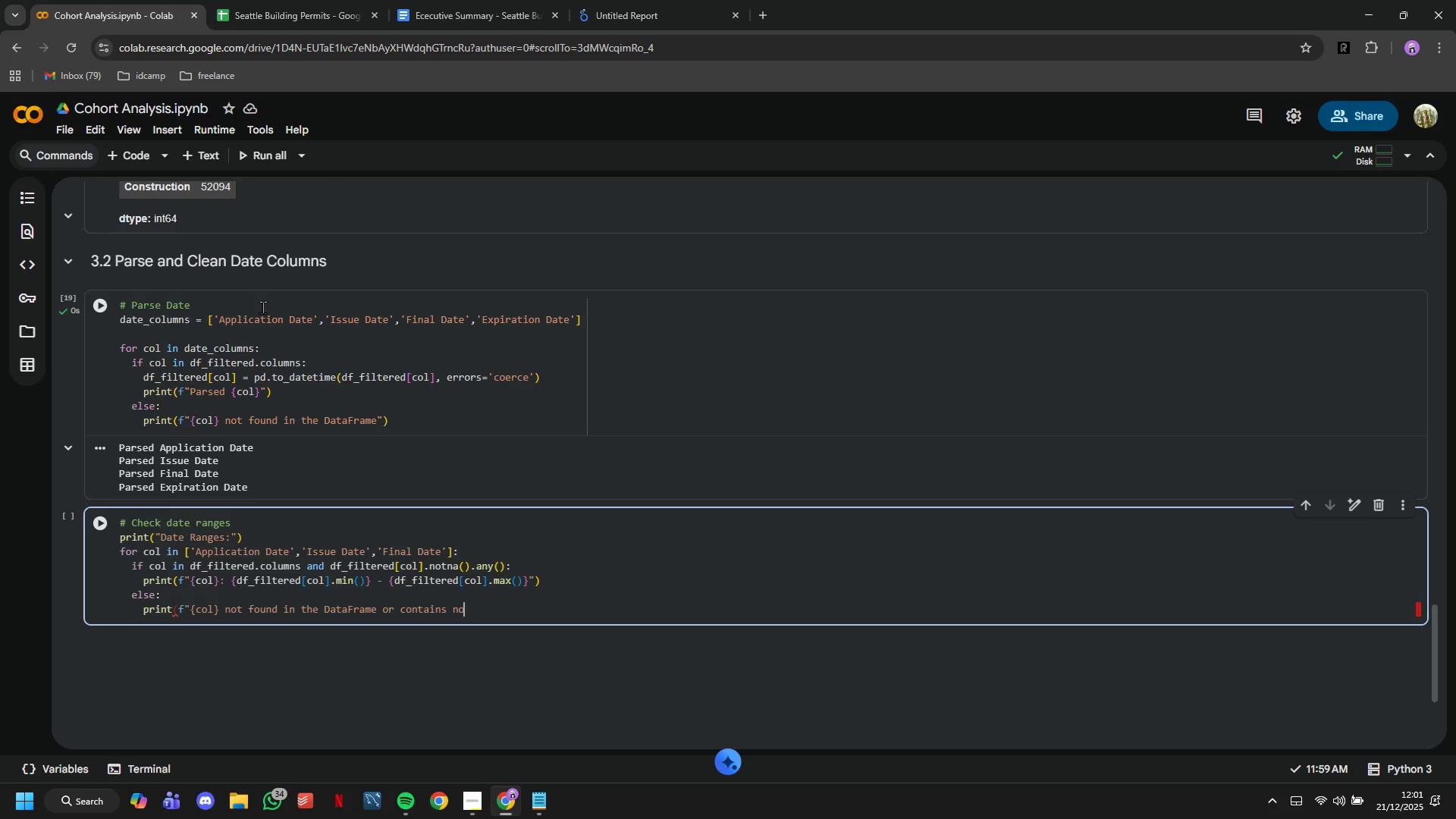 
type( dates"))
 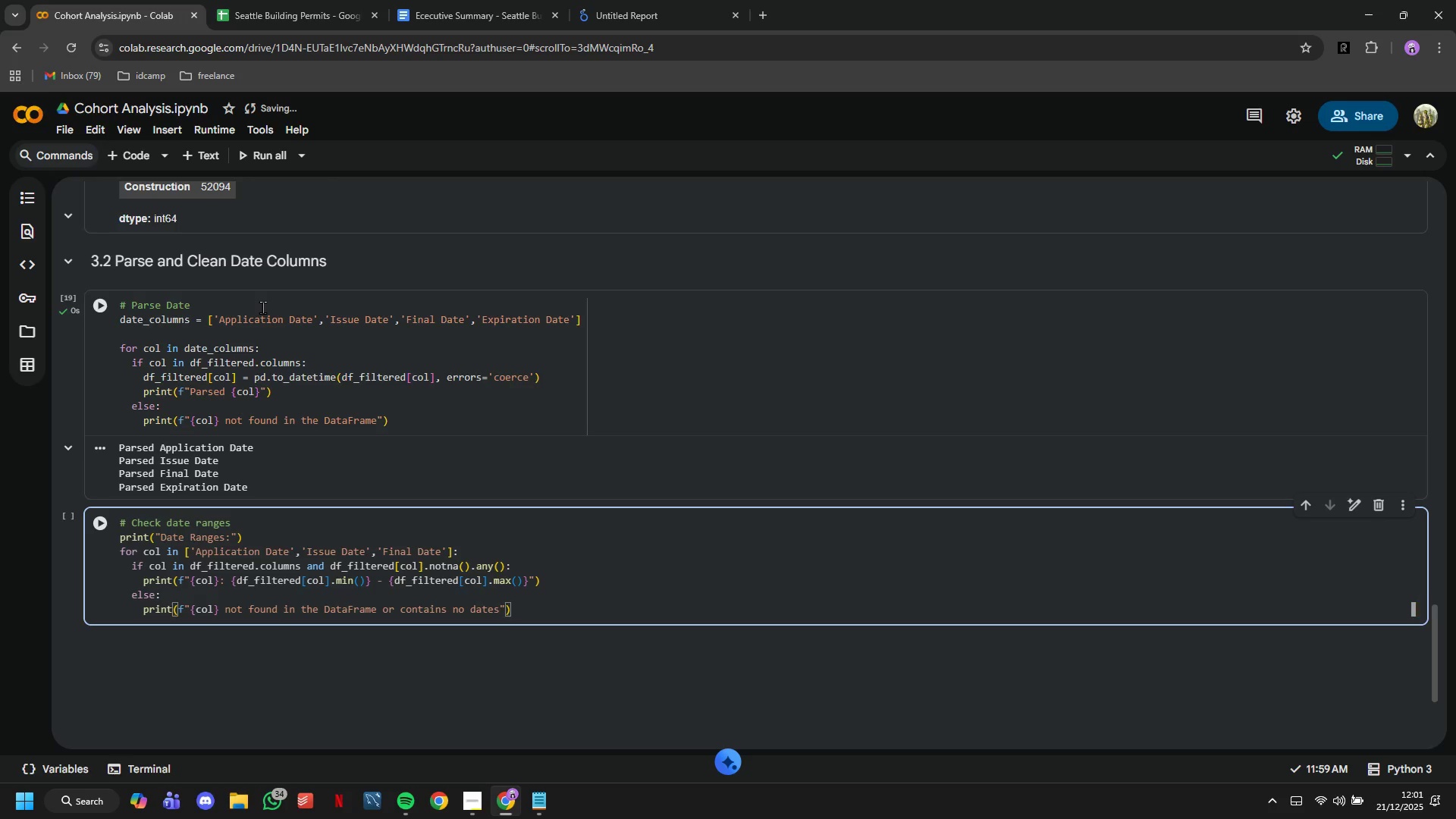 
left_click([97, 523])
 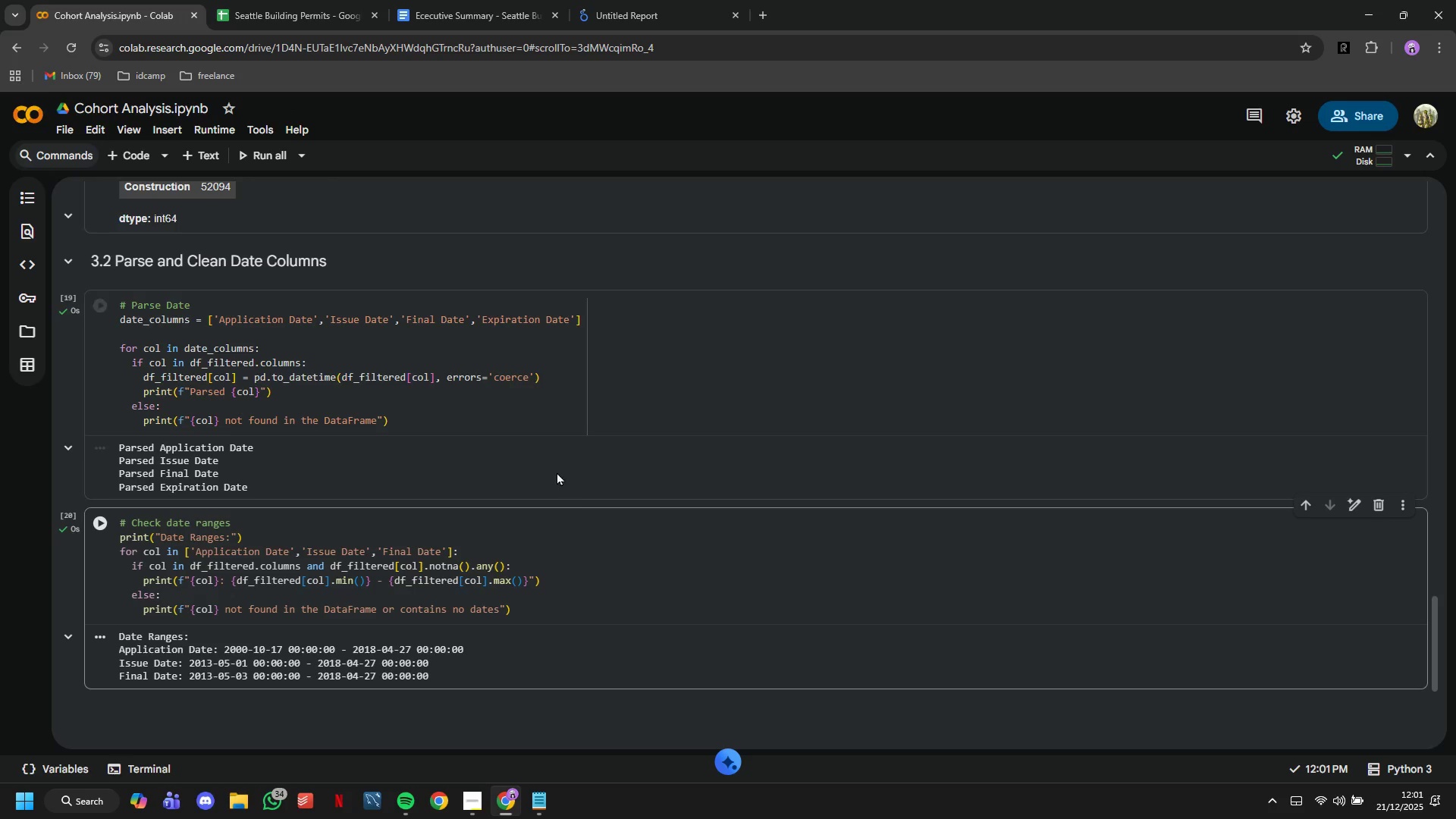 
scroll: coordinate [556, 470], scroll_direction: down, amount: 3.0
 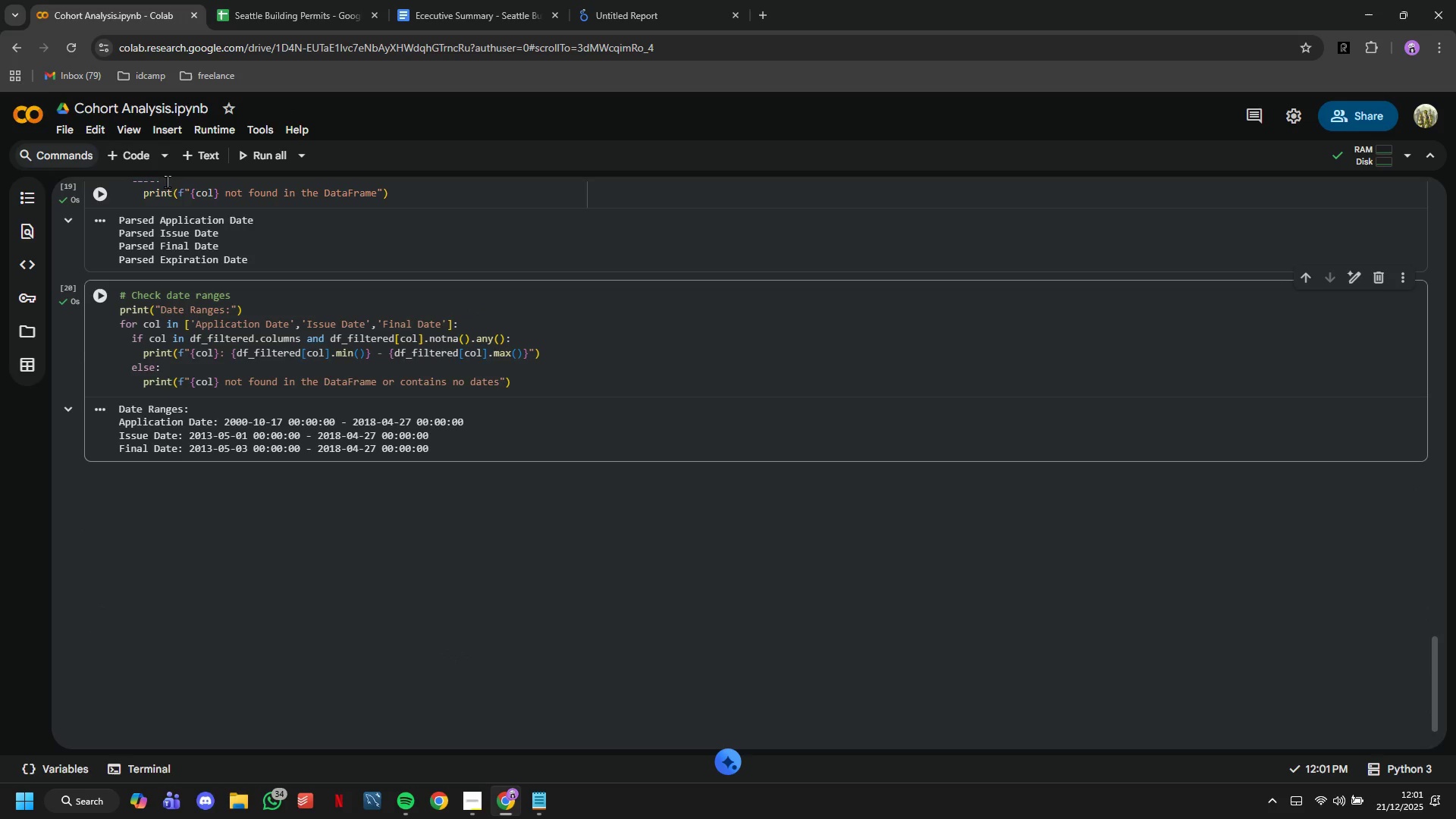 
mouse_move([180, 169])
 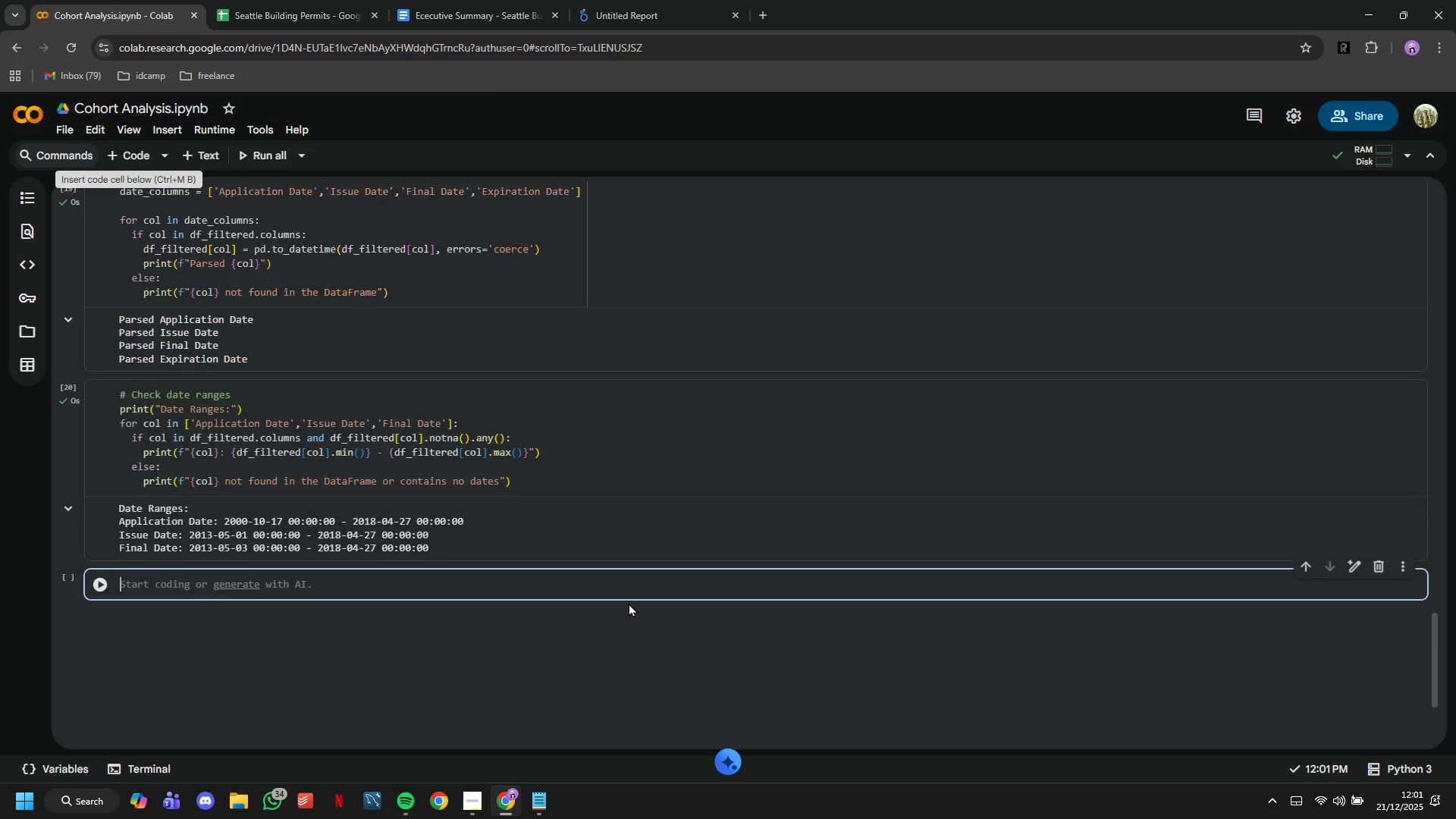 
scroll: coordinate [452, 601], scroll_direction: up, amount: 11.0
 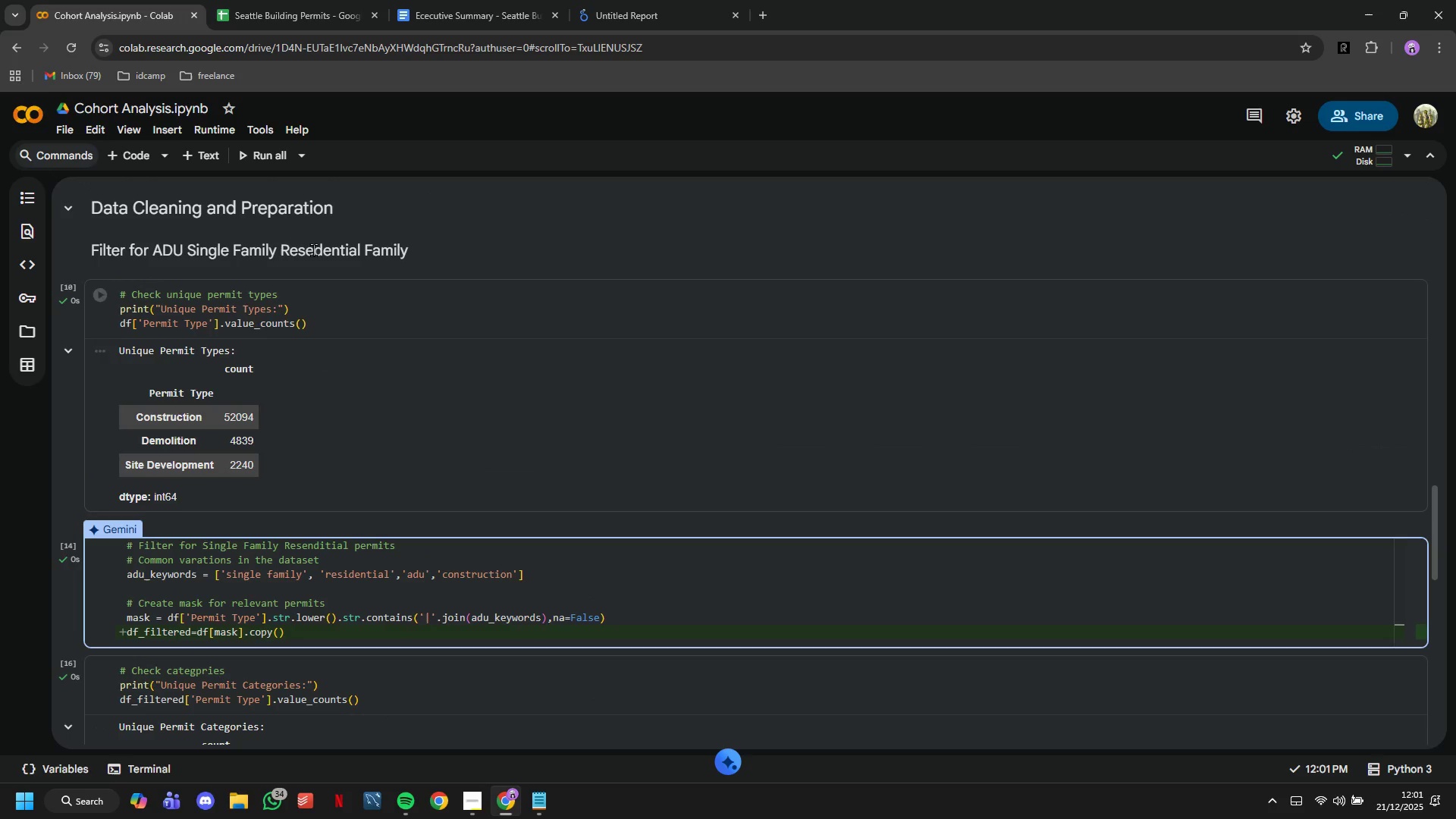 
double_click([313, 249])
 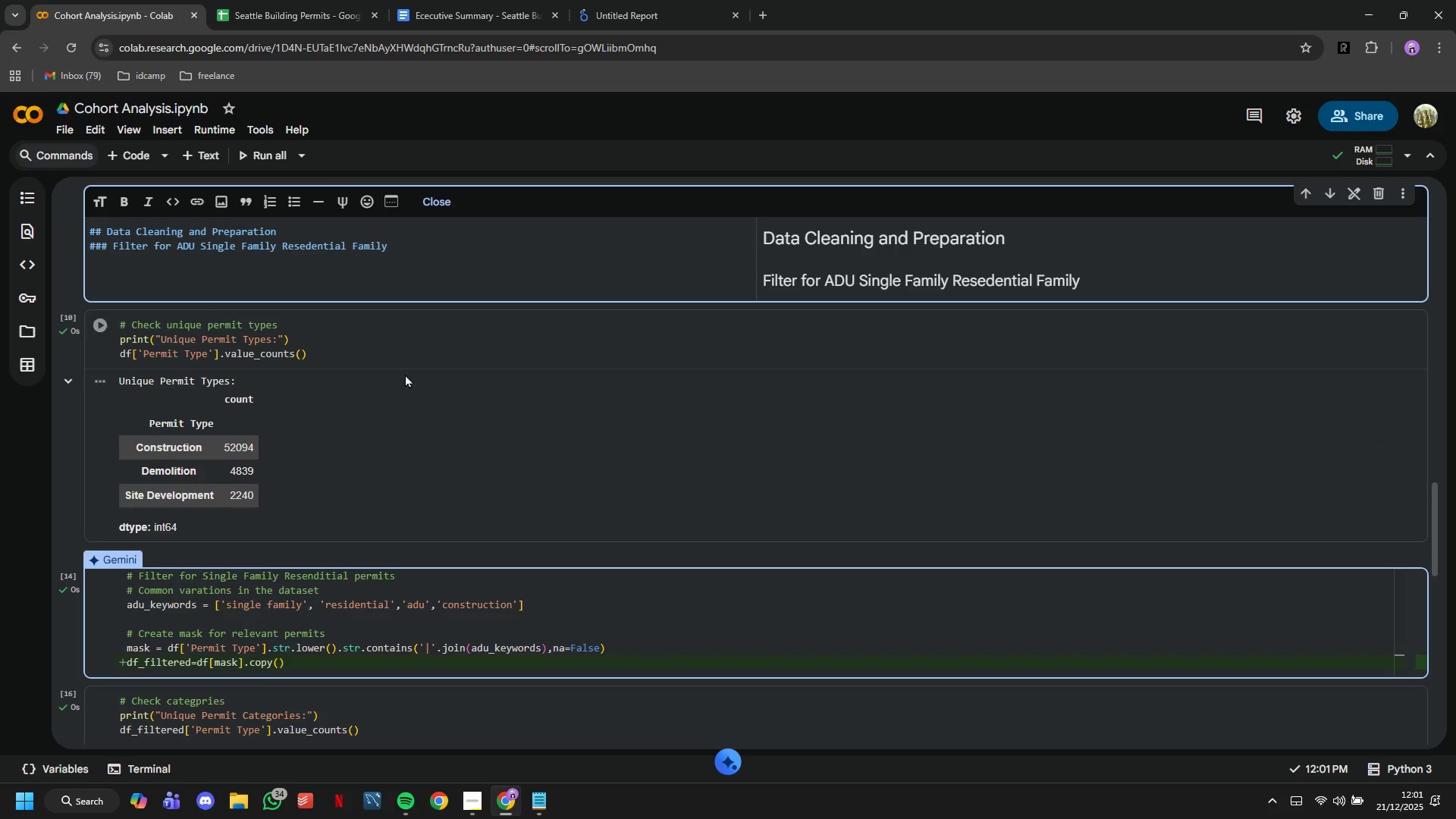 
scroll: coordinate [238, 664], scroll_direction: down, amount: 3.0
 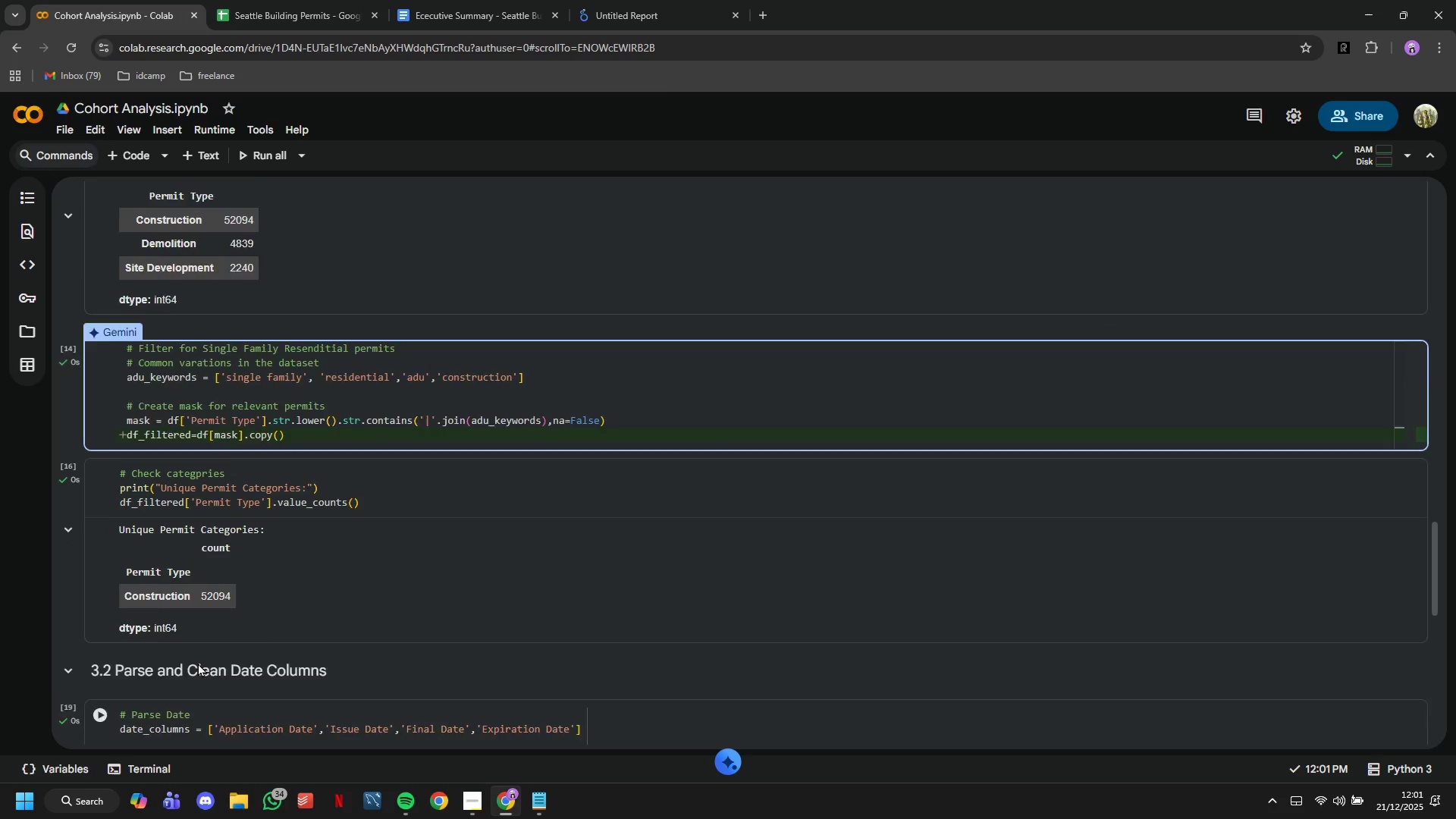 
double_click([198, 663])
 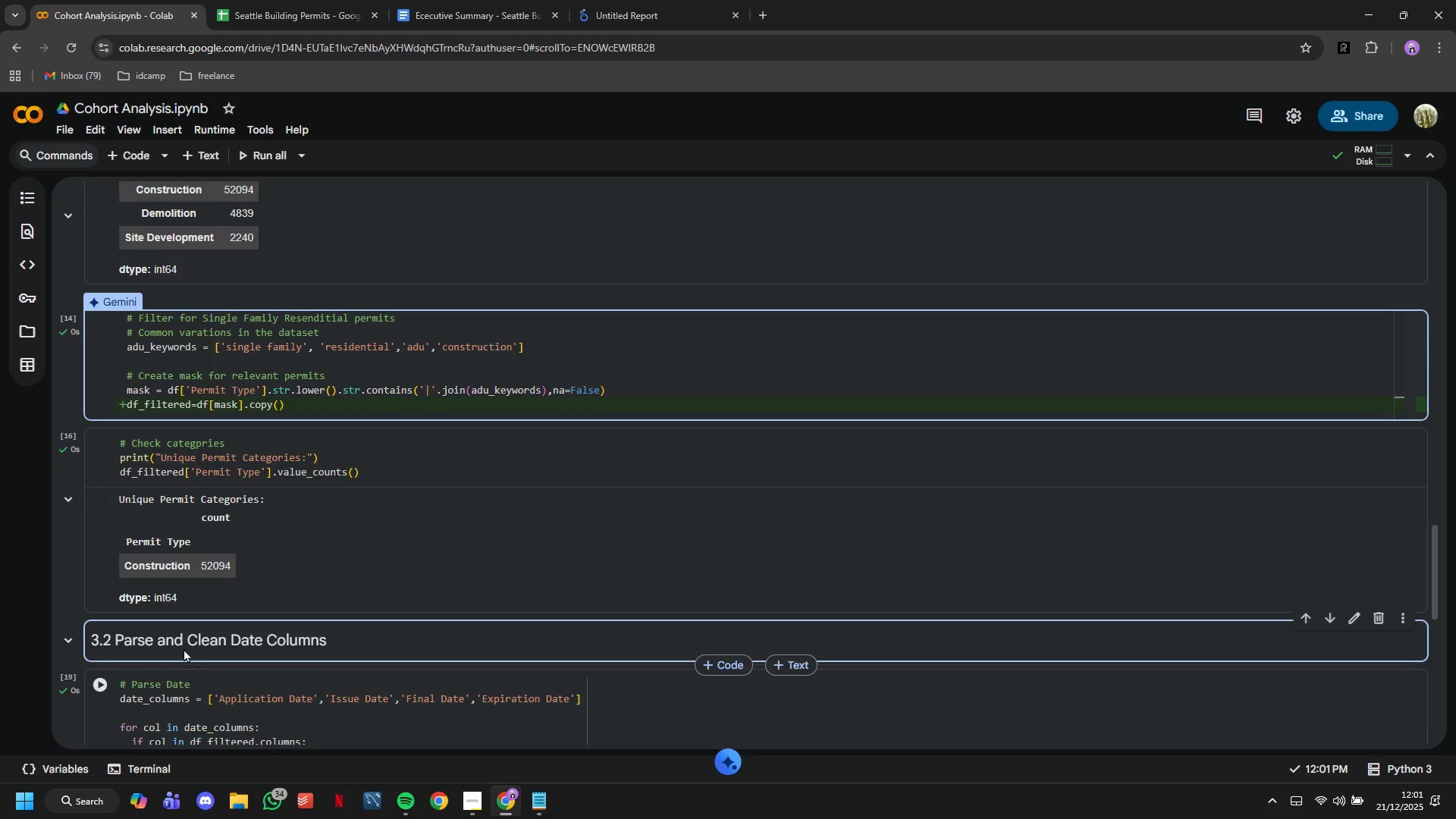 
triple_click([182, 646])
 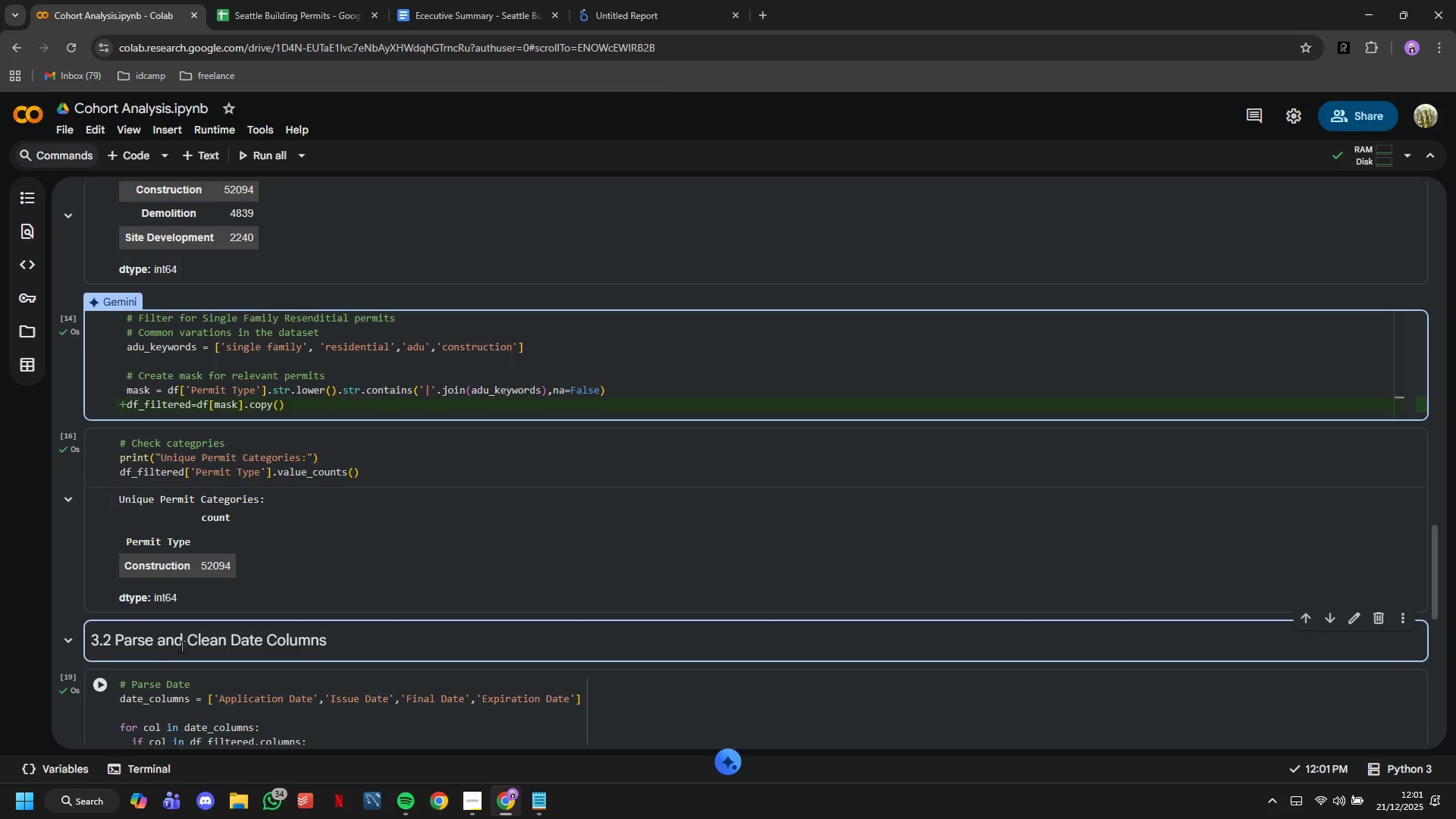 
triple_click([181, 646])
 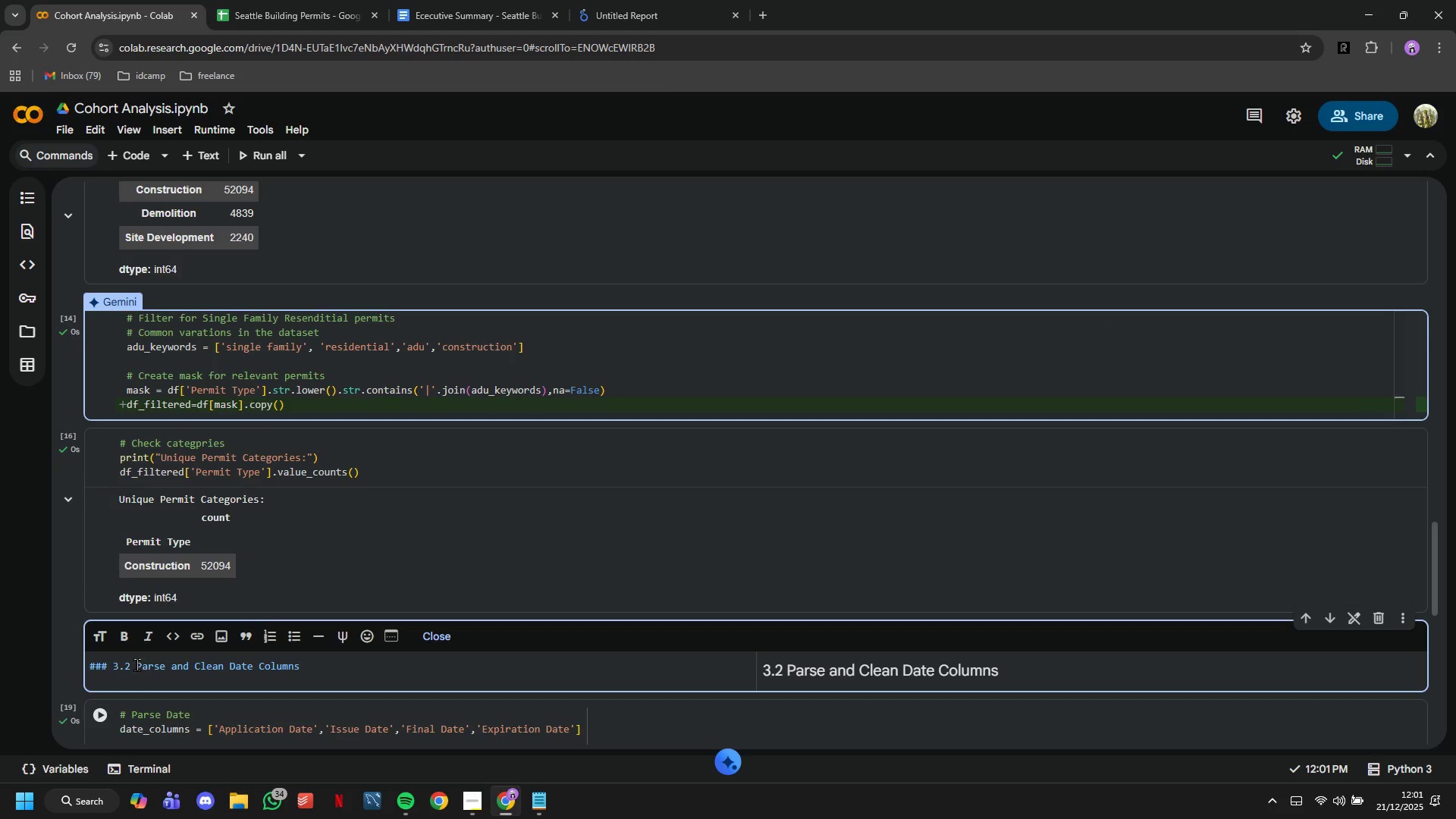 
left_click_drag(start_coordinate=[136, 666], to_coordinate=[111, 662])
 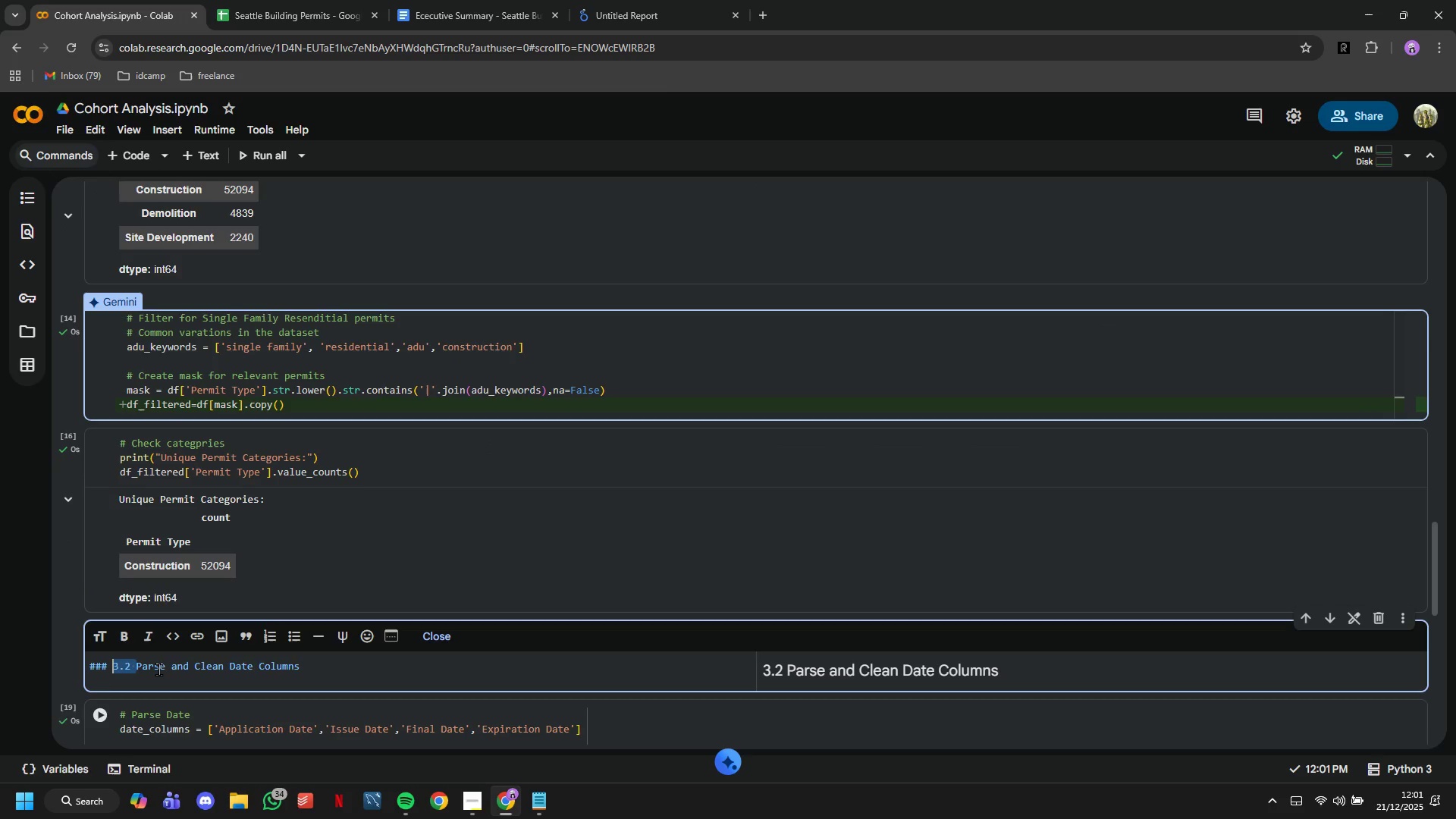 
key(Backspace)
 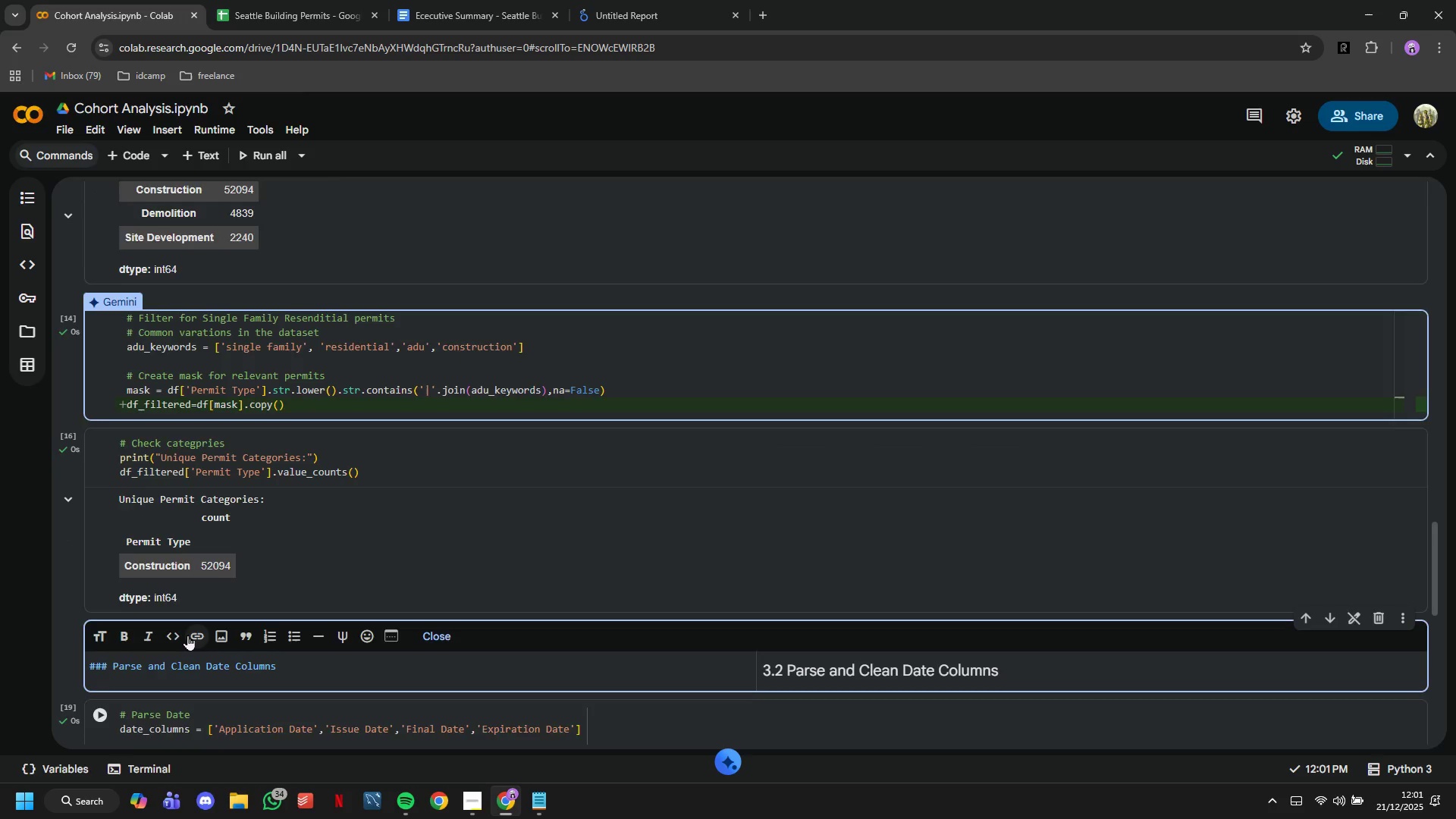 
left_click([219, 623])
 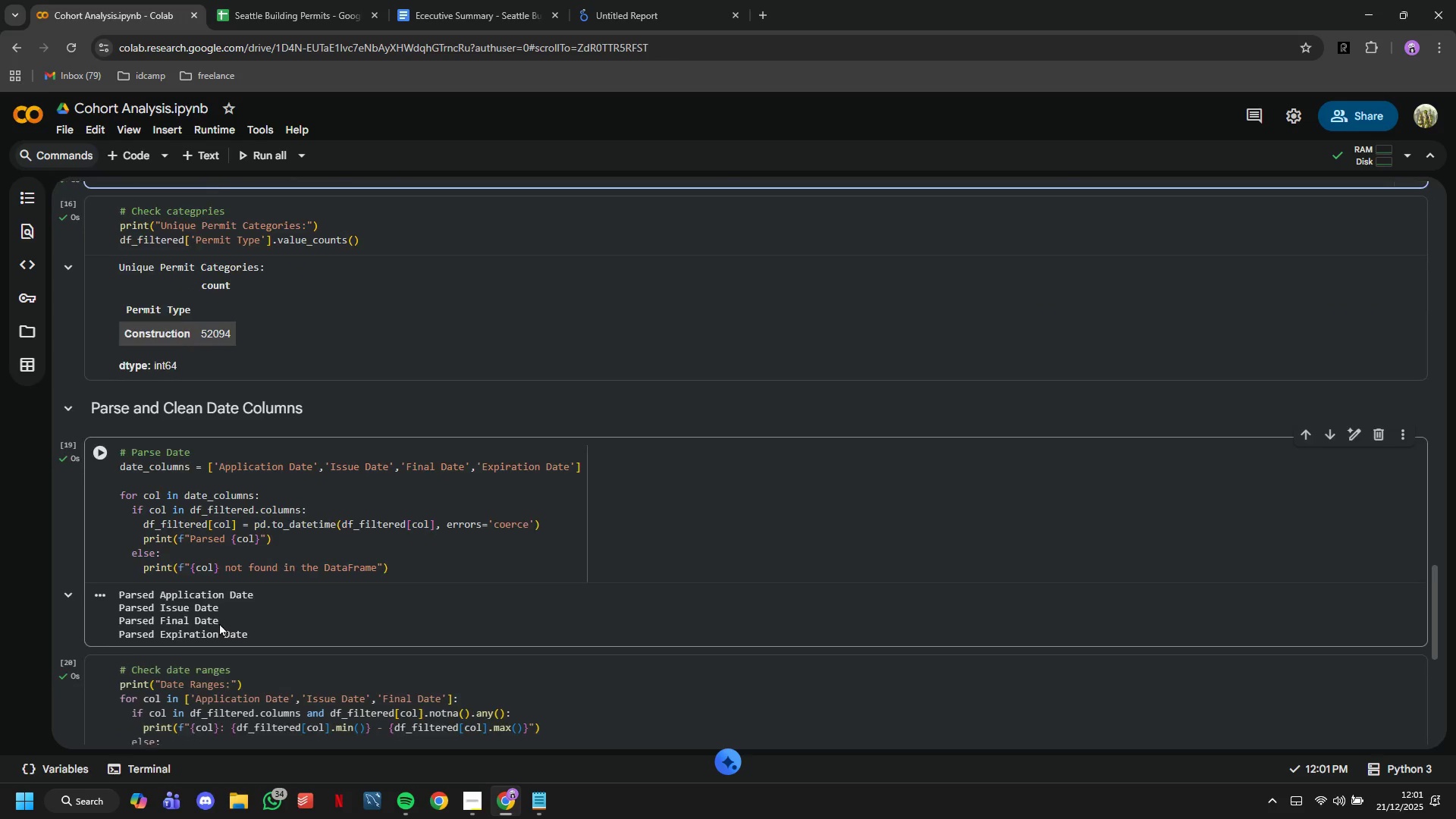 
scroll: coordinate [219, 623], scroll_direction: down, amount: 7.0
 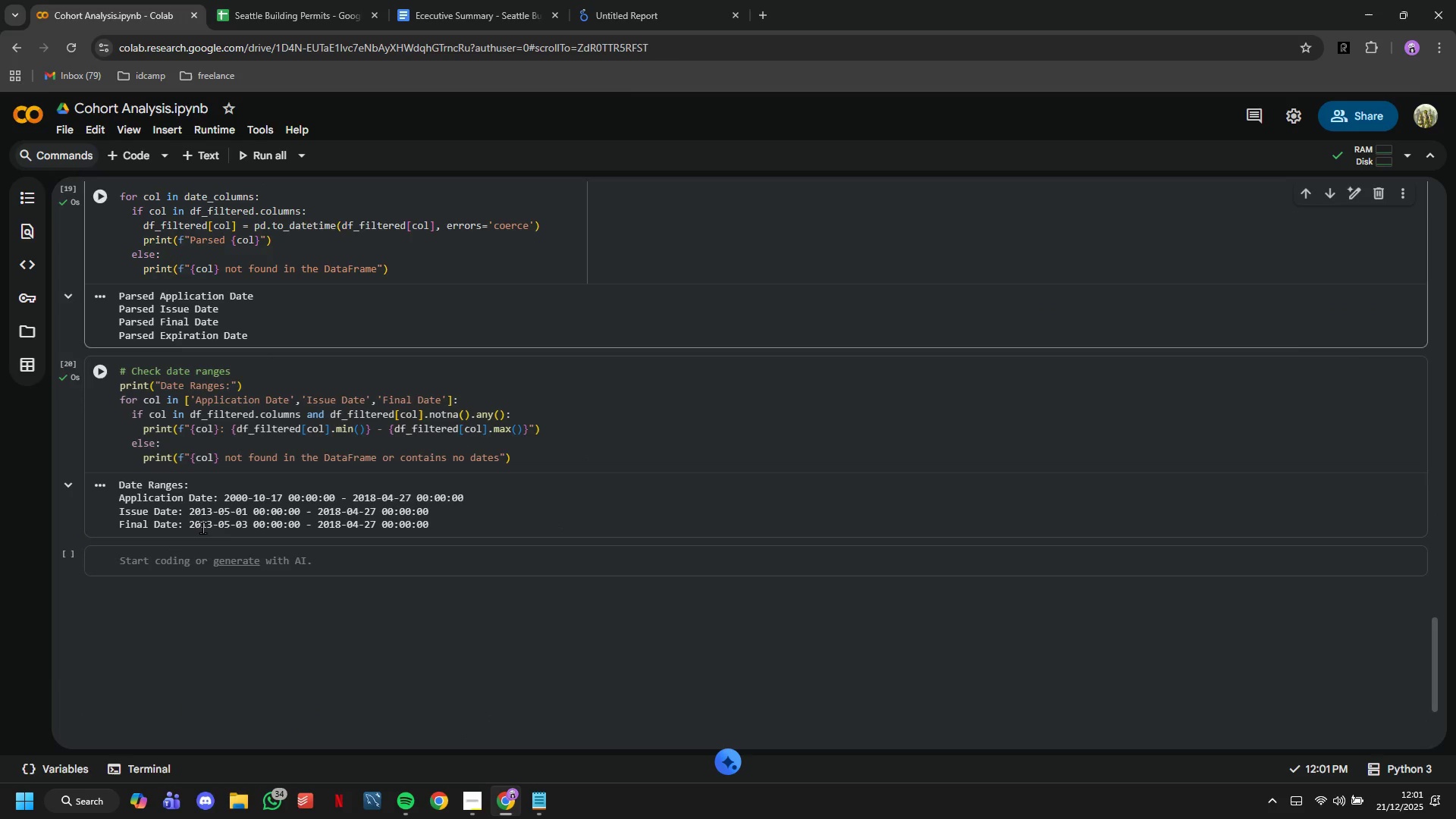 
left_click([202, 527])
 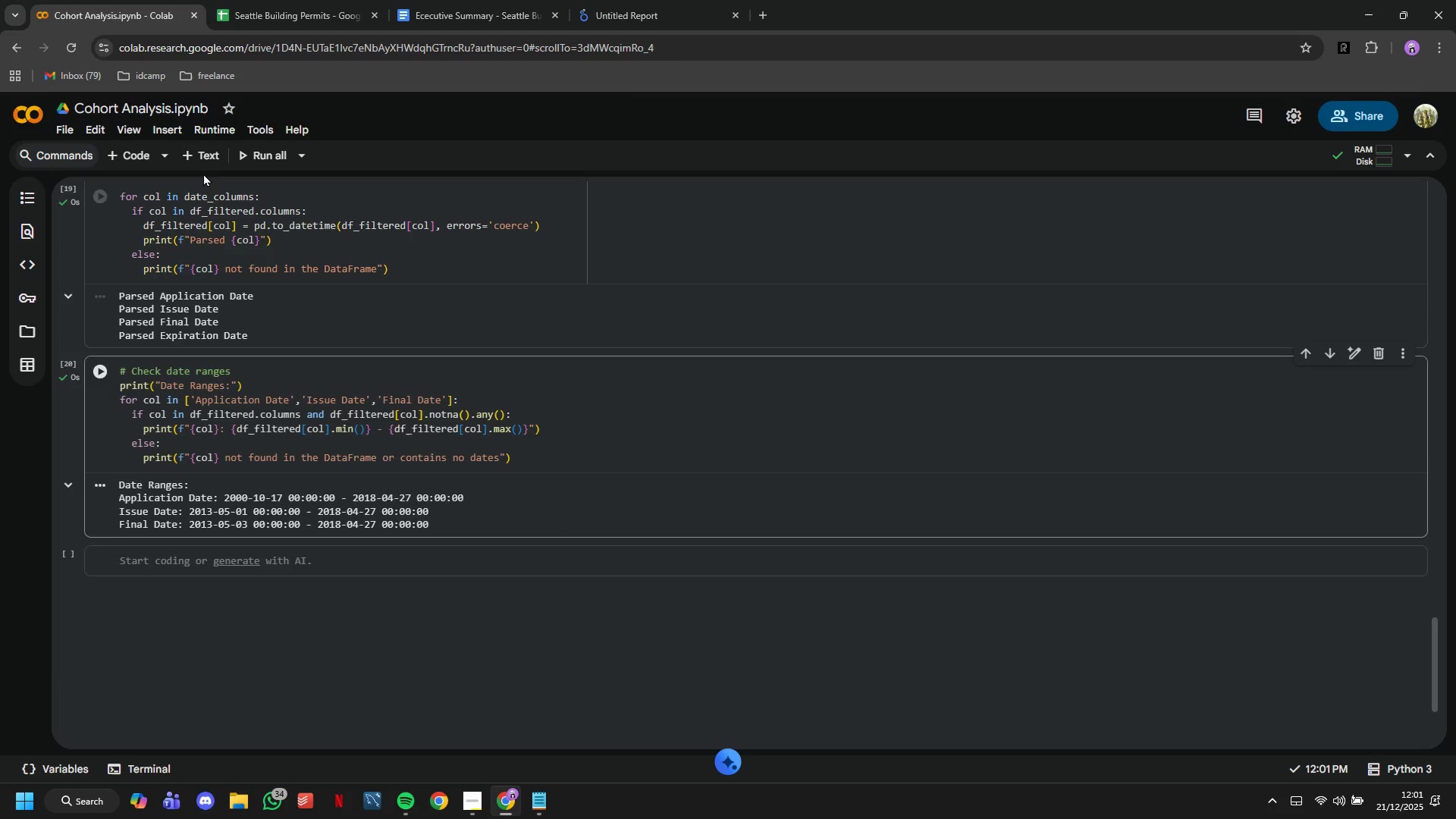 
left_click([202, 162])
 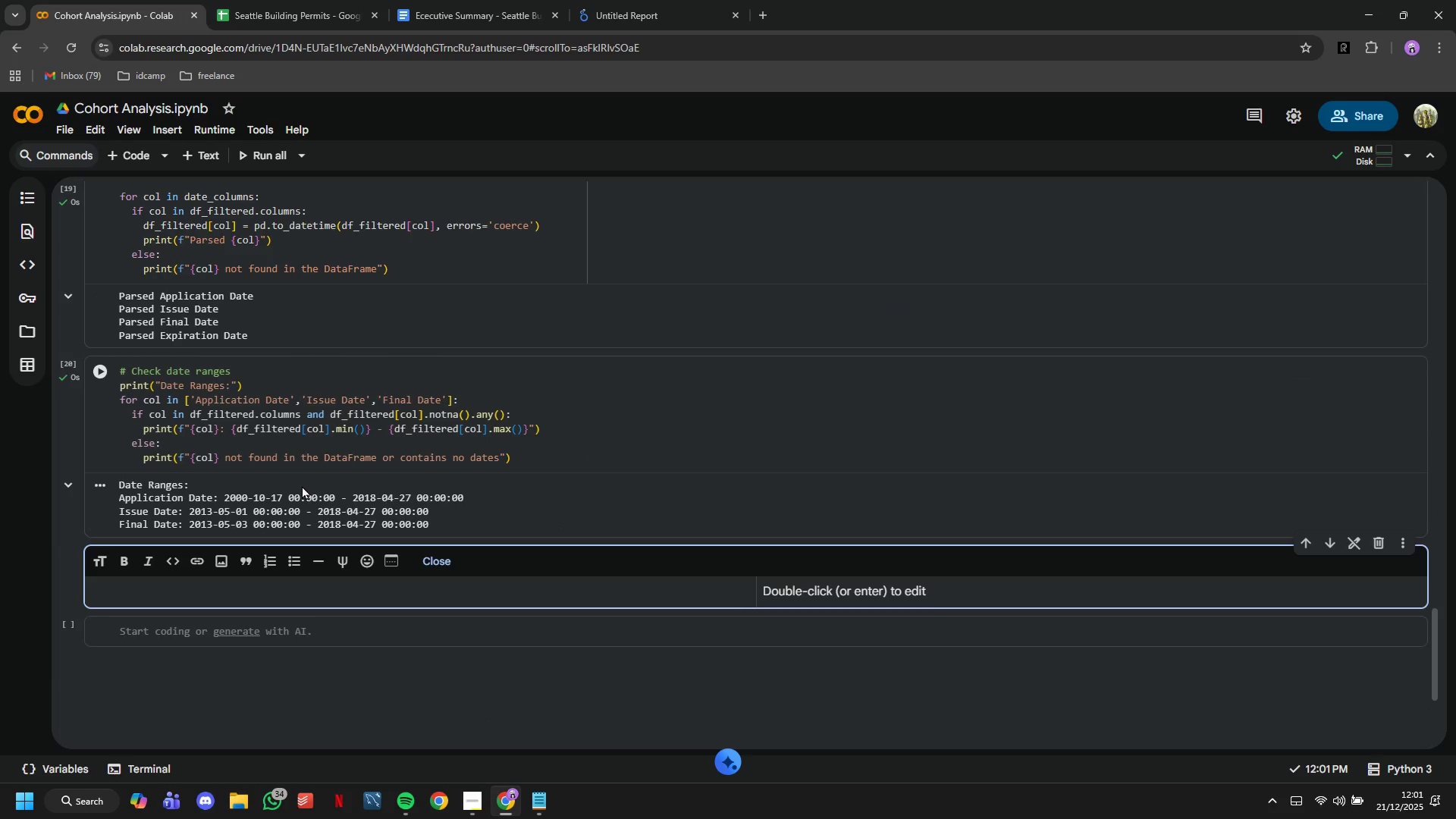 
type(### )
 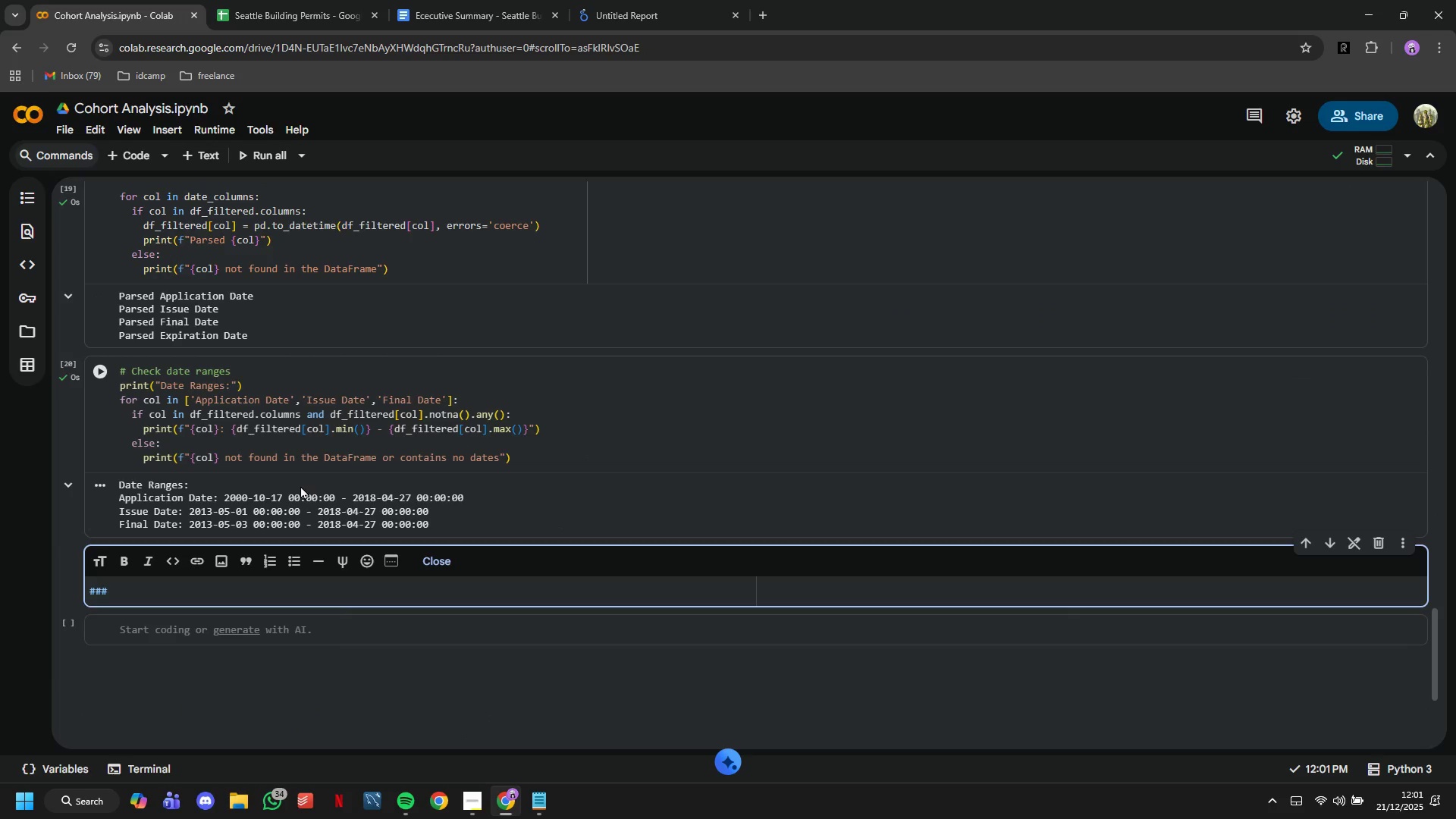 
key(CapsLock)
 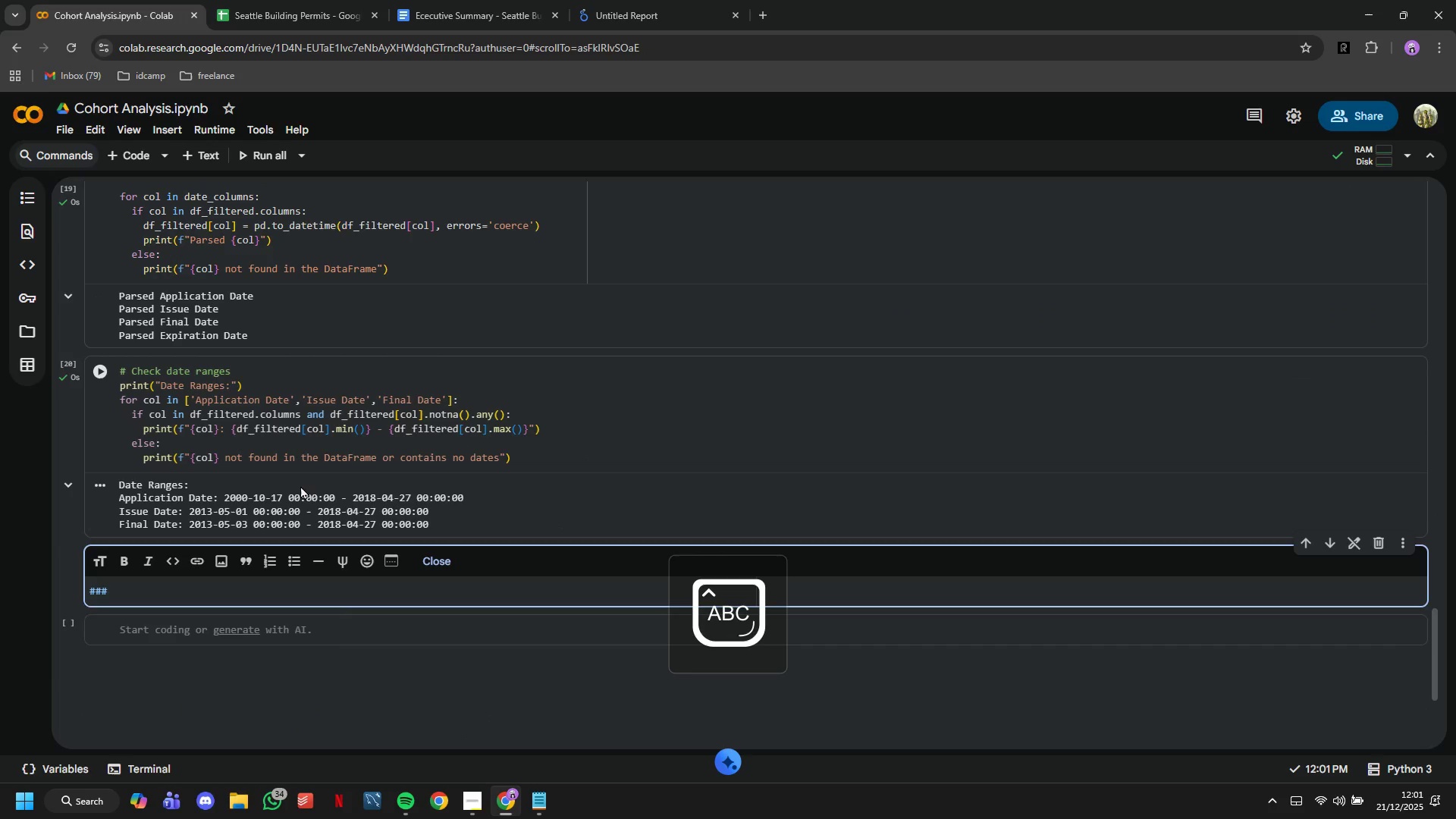 
key(F)
 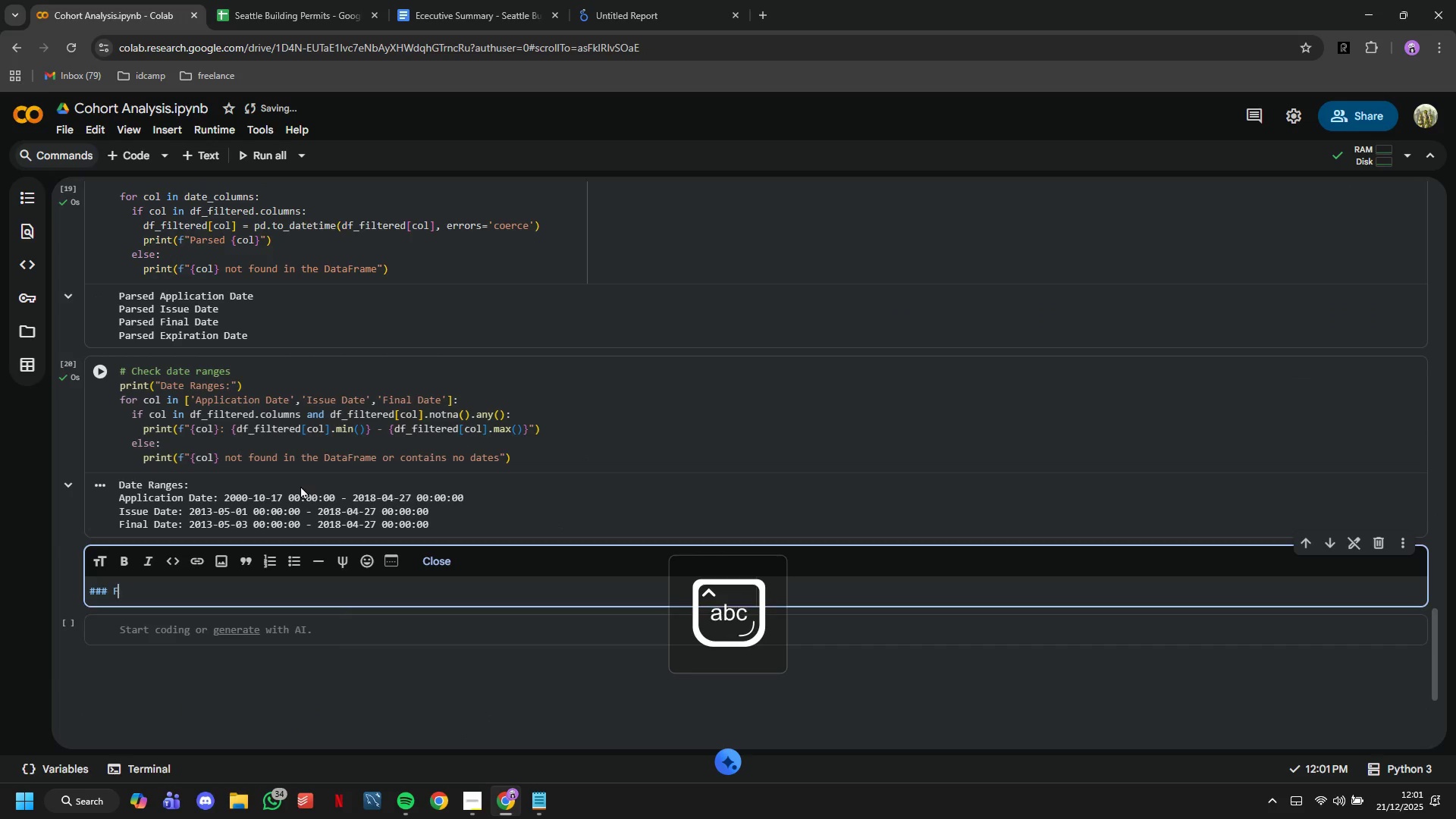 
key(CapsLock)
 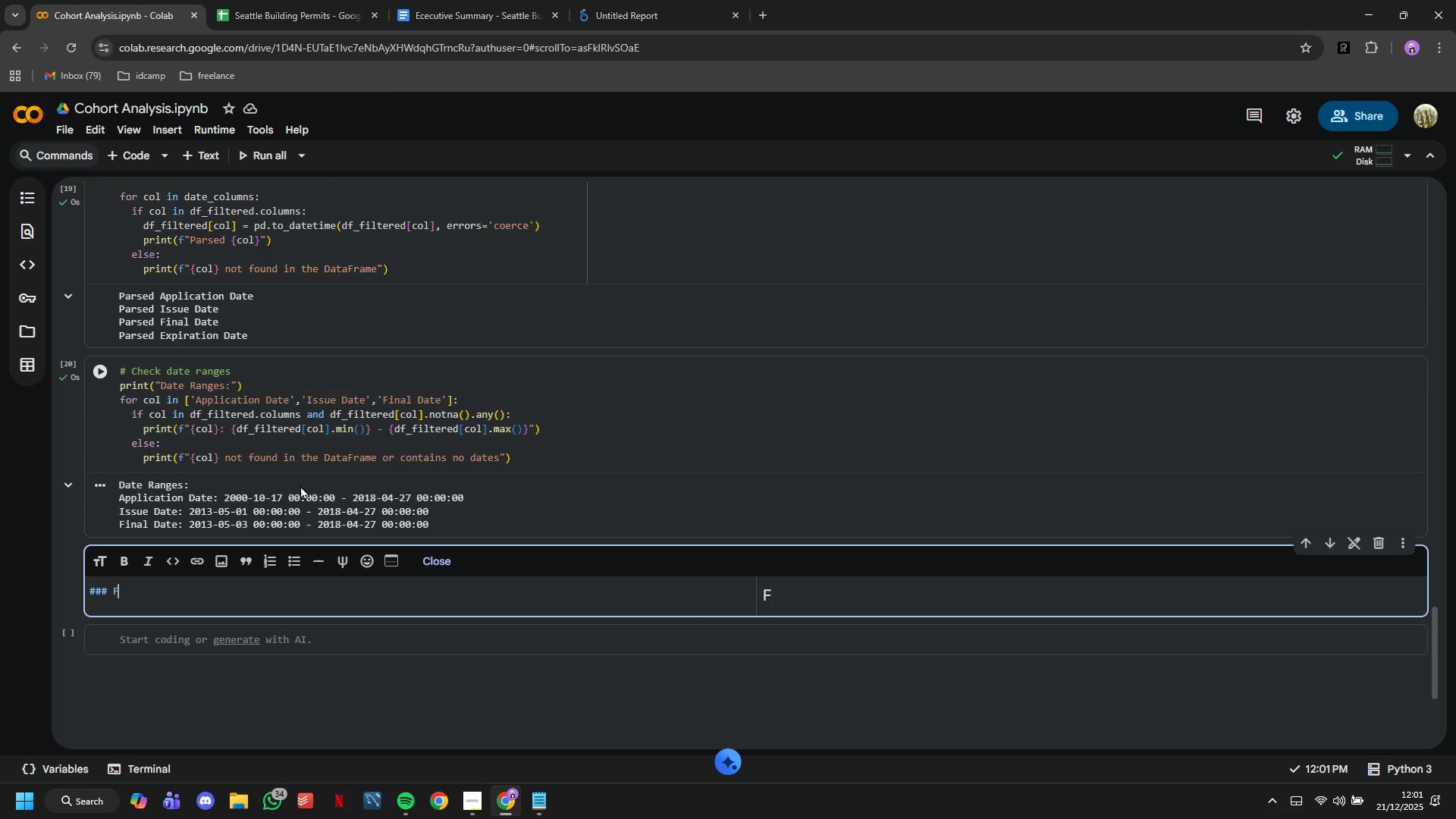 
wait(7.95)
 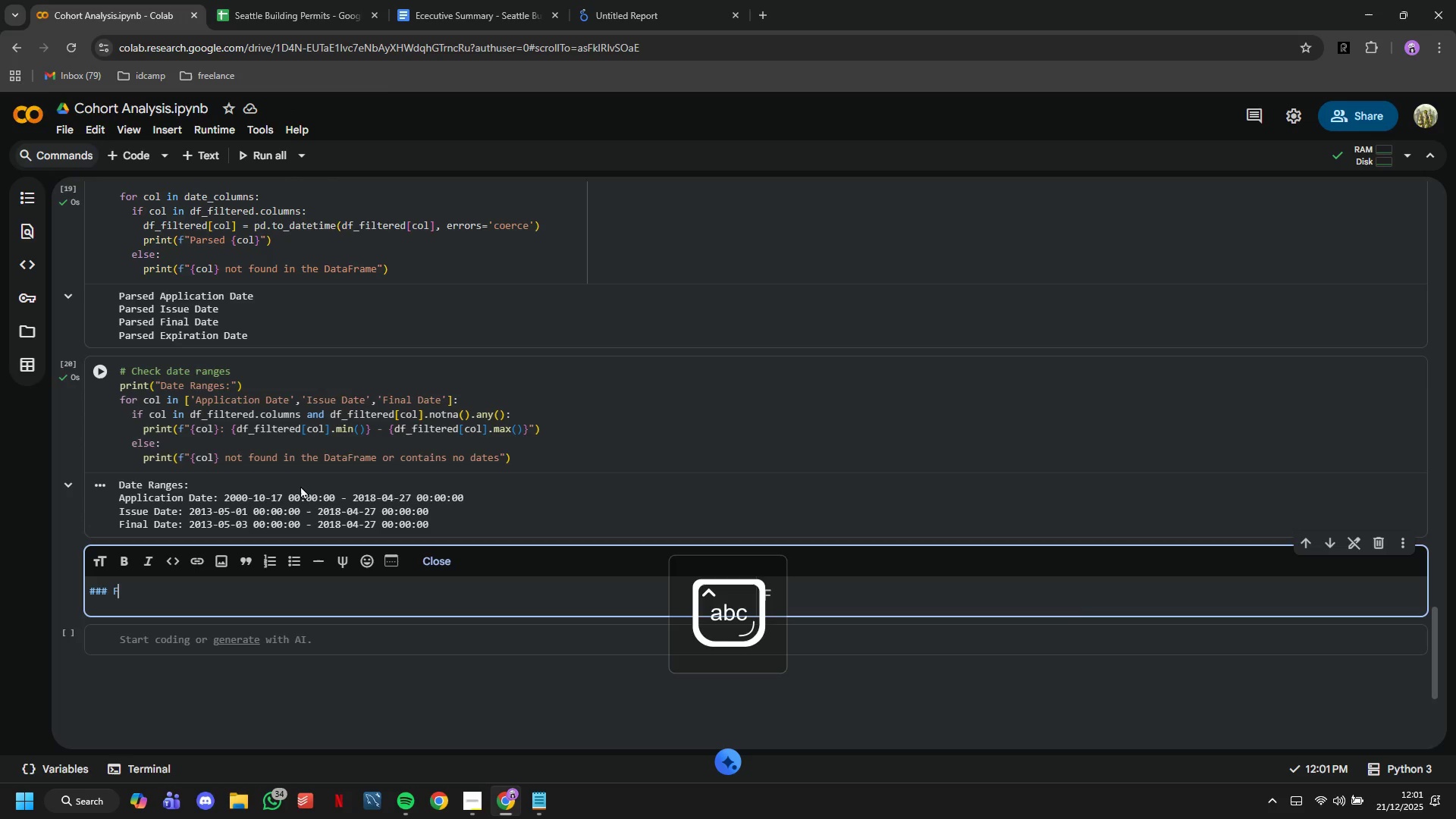 
type(ilter for Last 24 Months and Required Fielf)
key(Backspace)
type(ds)